 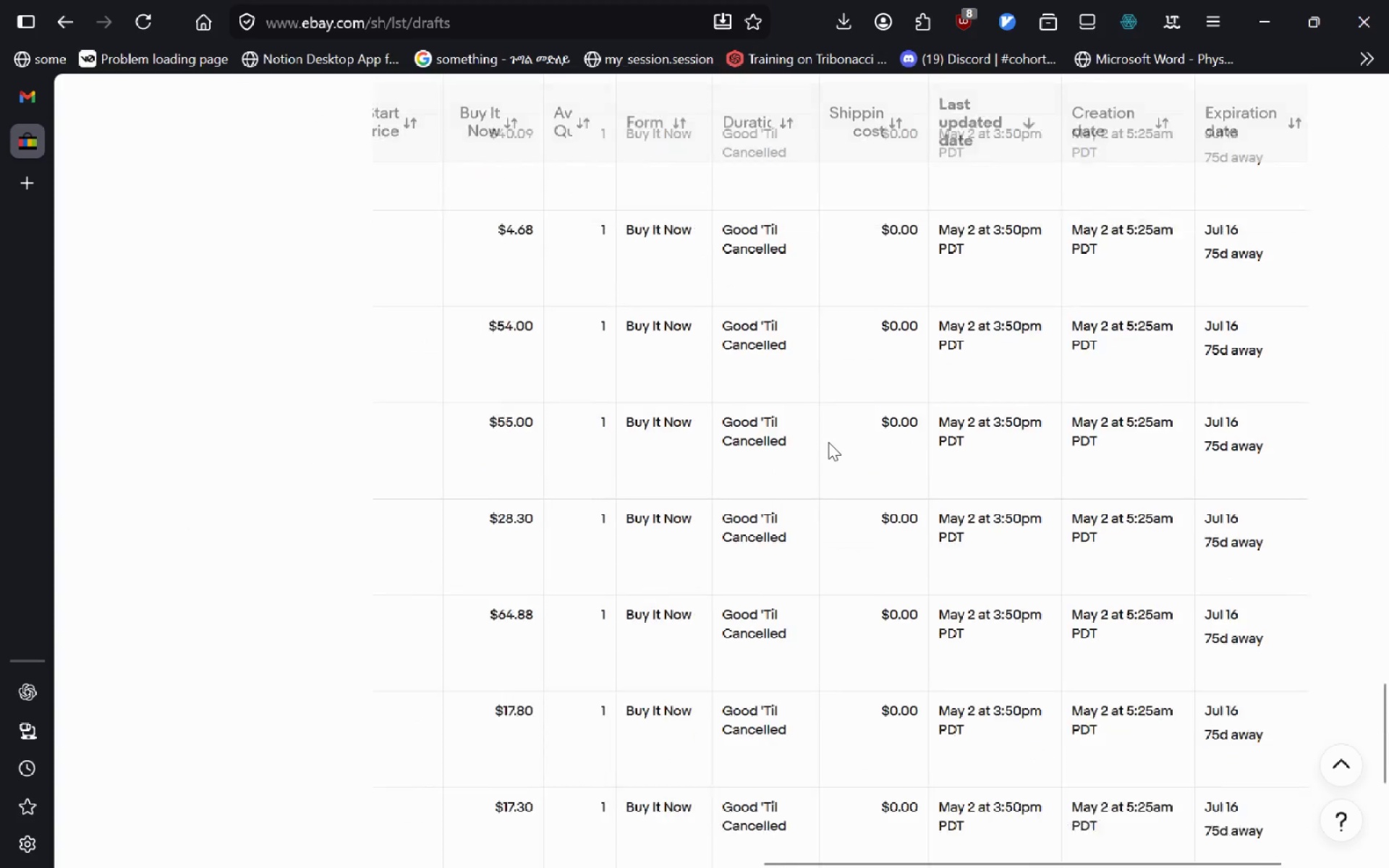 
left_click([407, 419])
 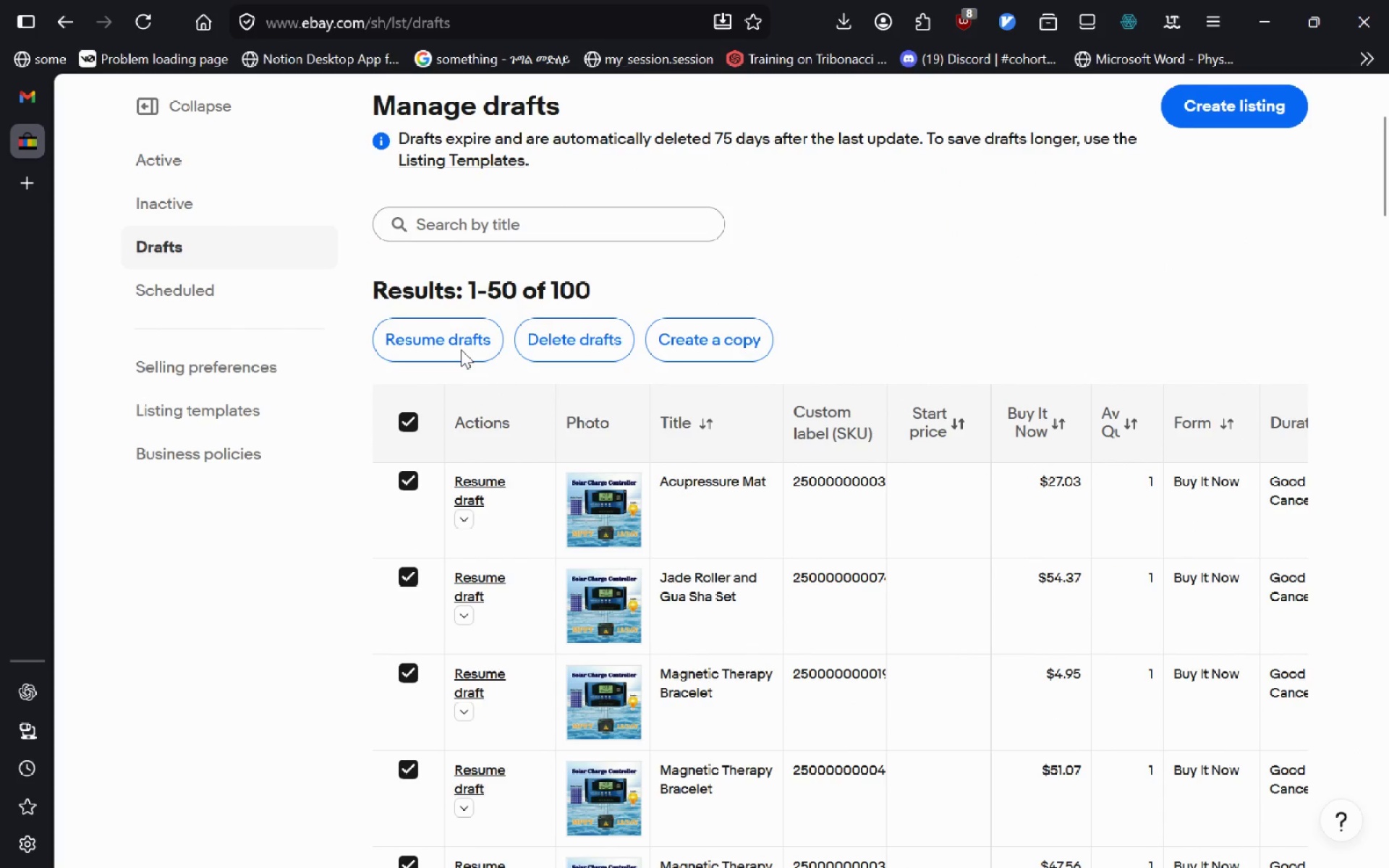 
left_click([461, 349])
 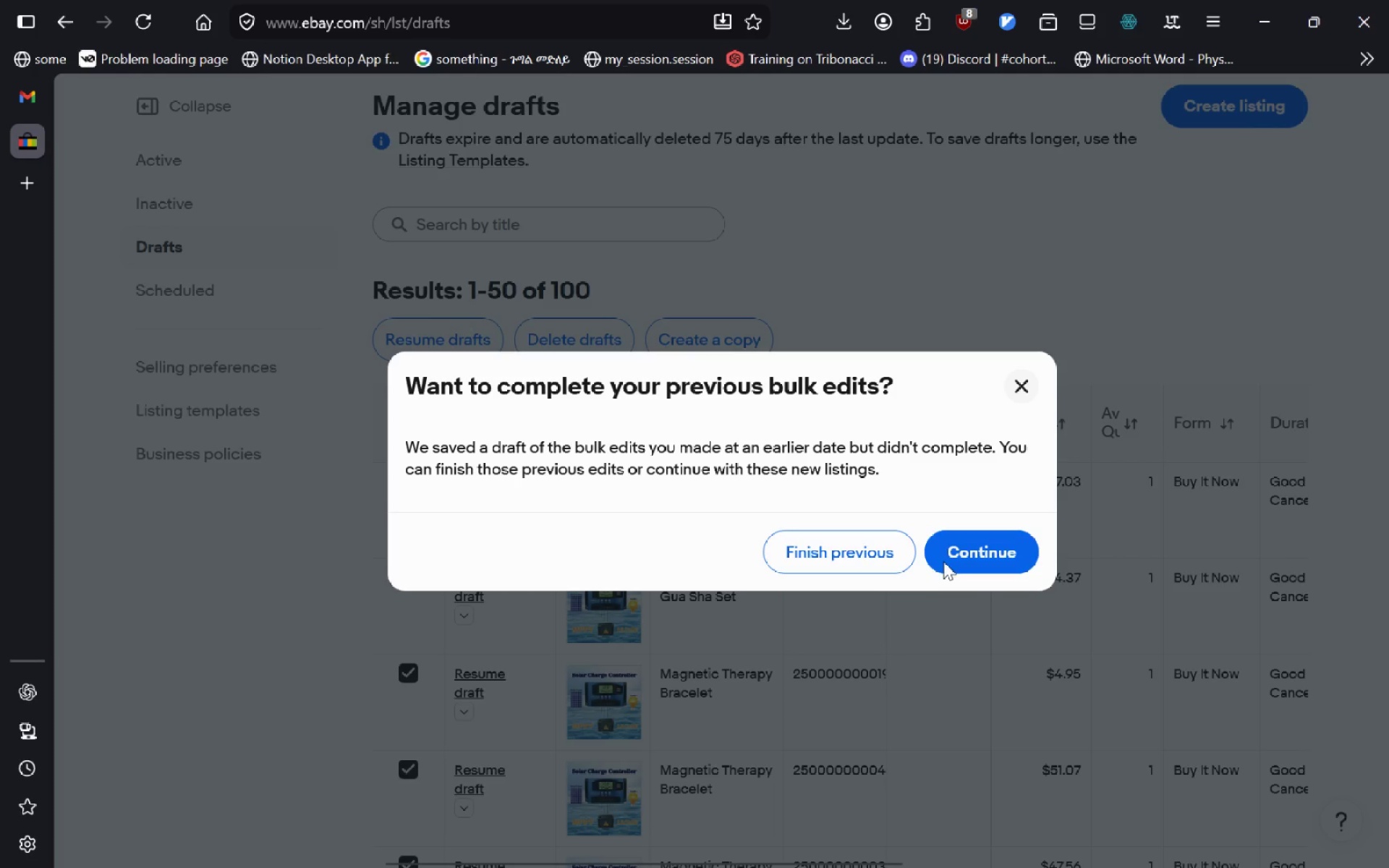 
left_click([868, 561])
 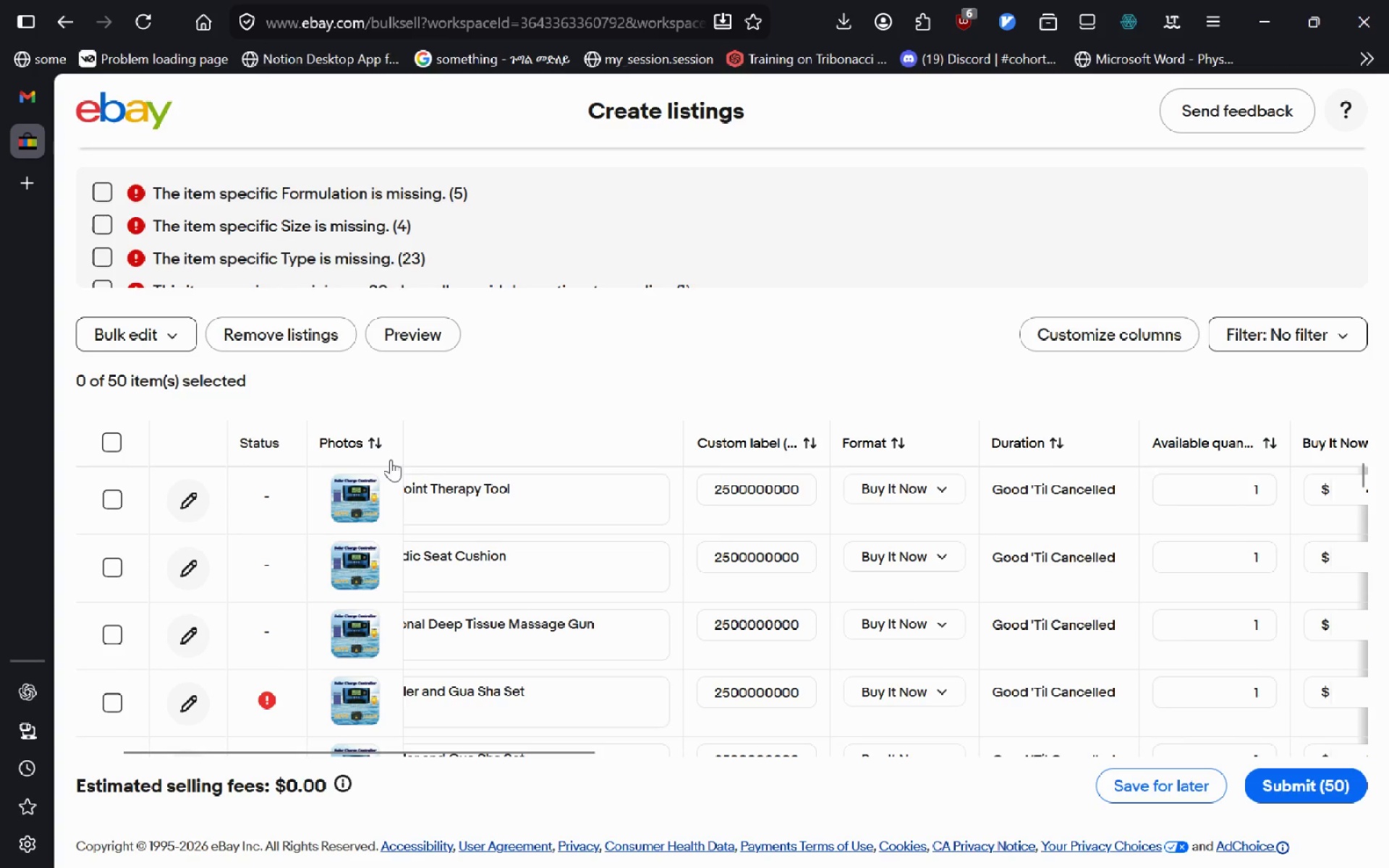 
wait(51.23)
 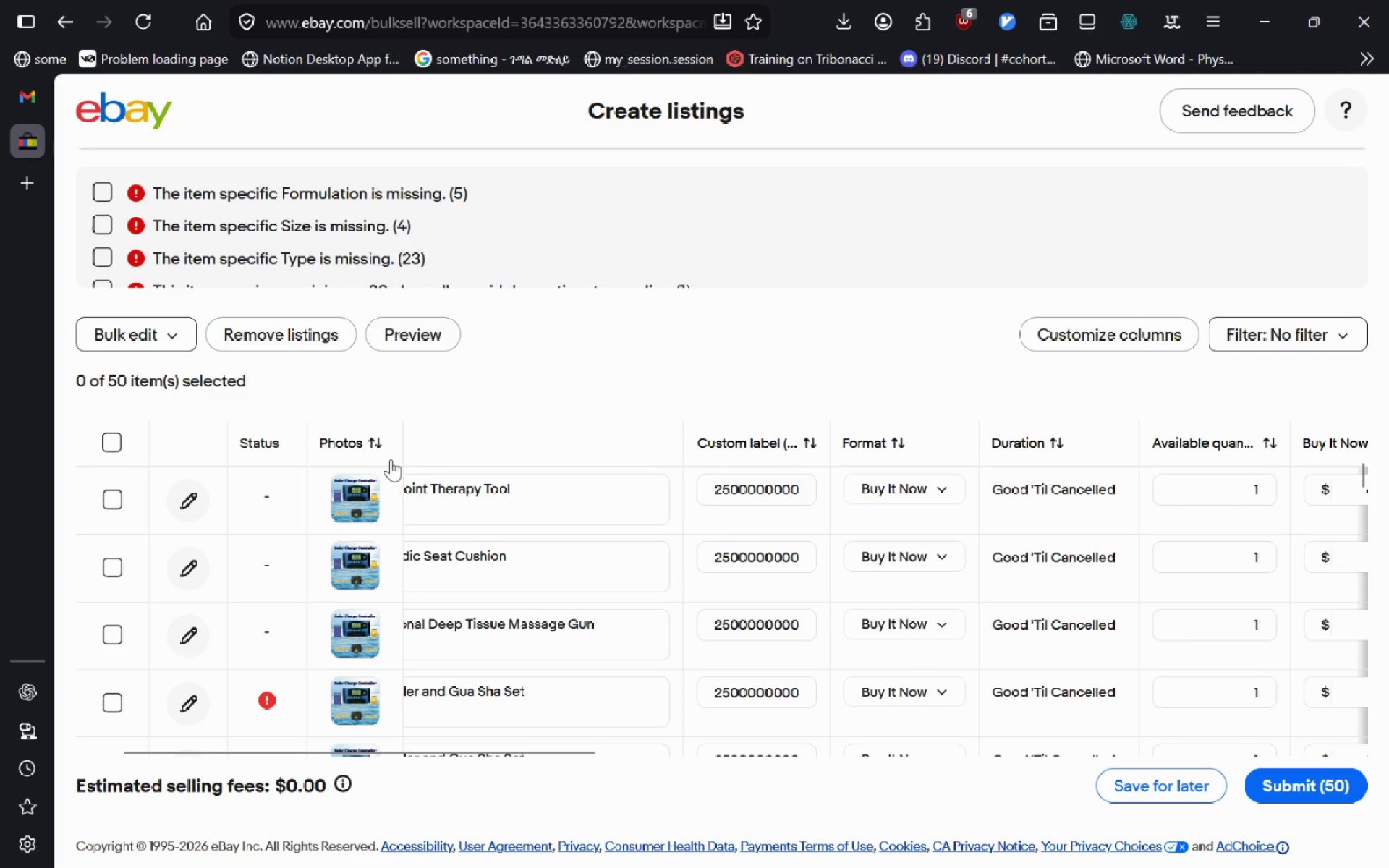 
left_click([111, 448])
 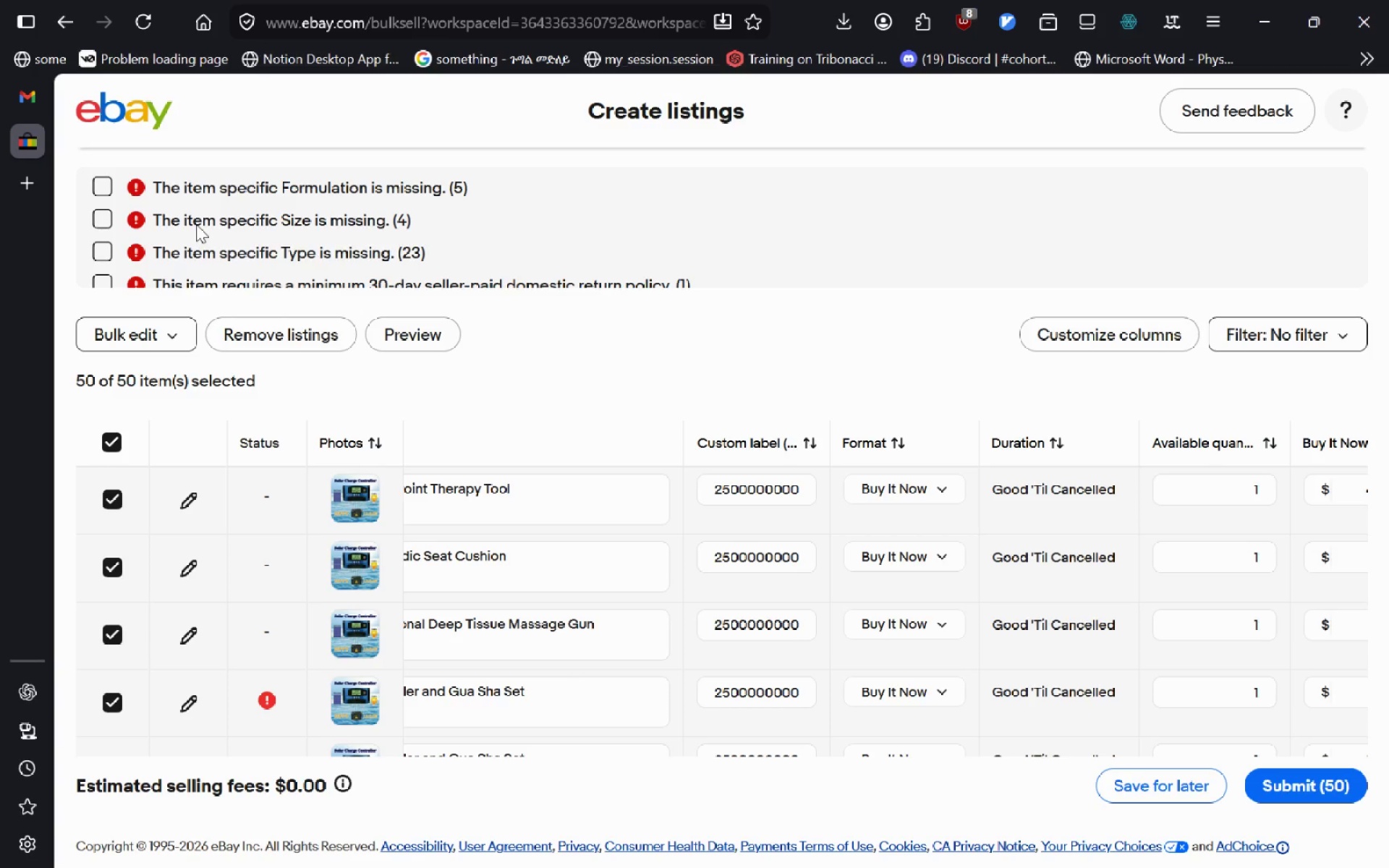 
wait(21.3)
 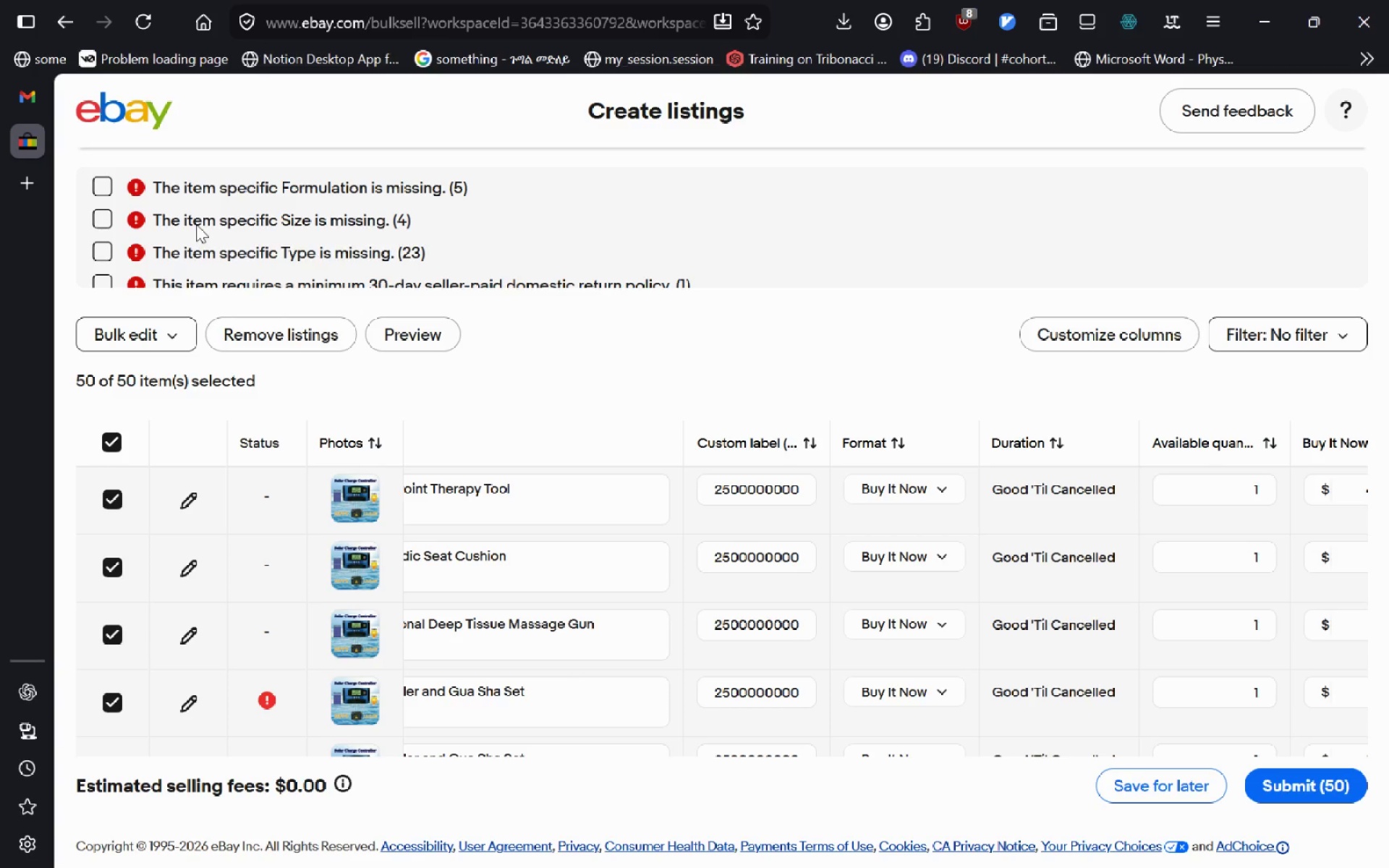 
left_click([154, 328])
 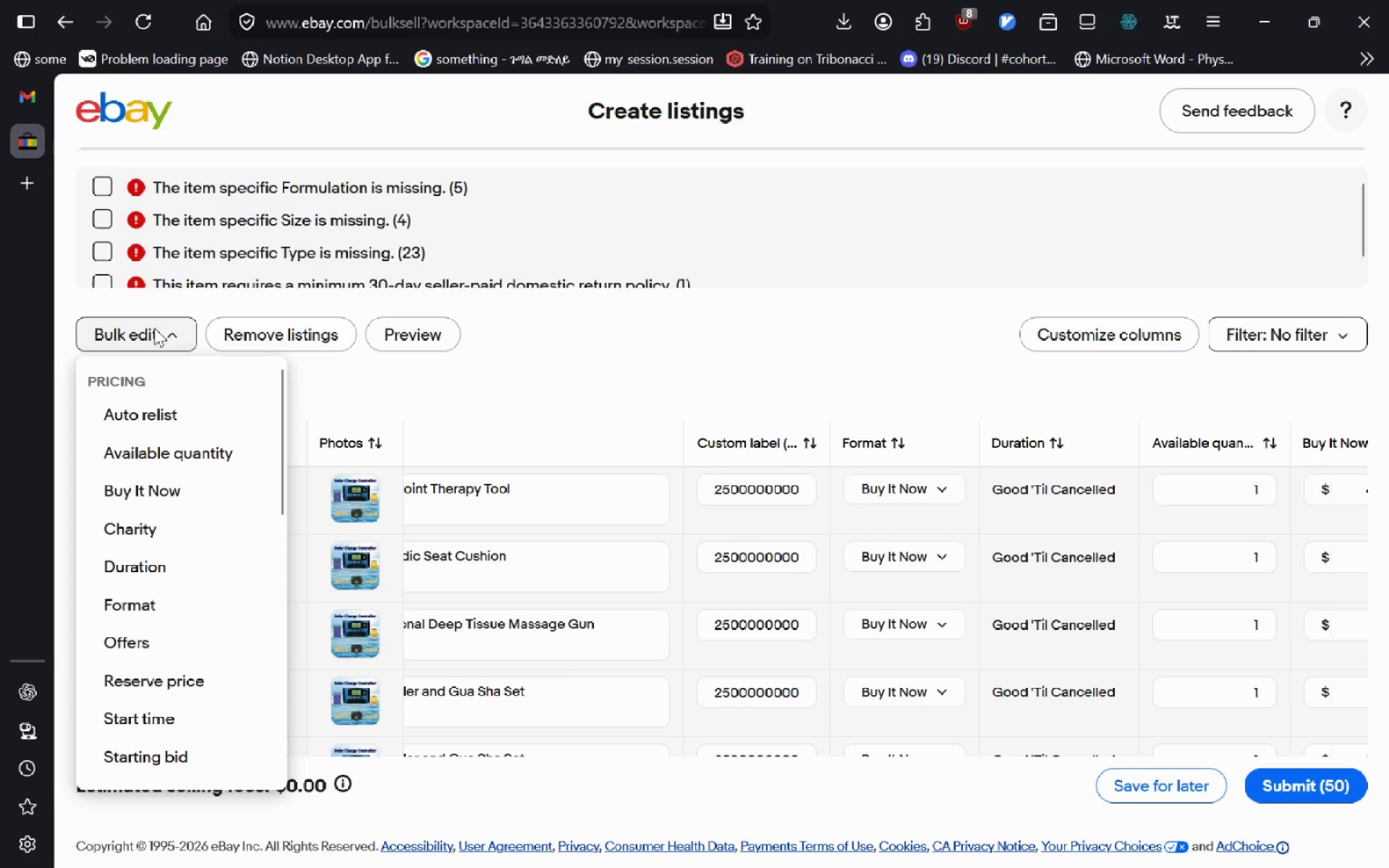 
left_click([154, 328])
 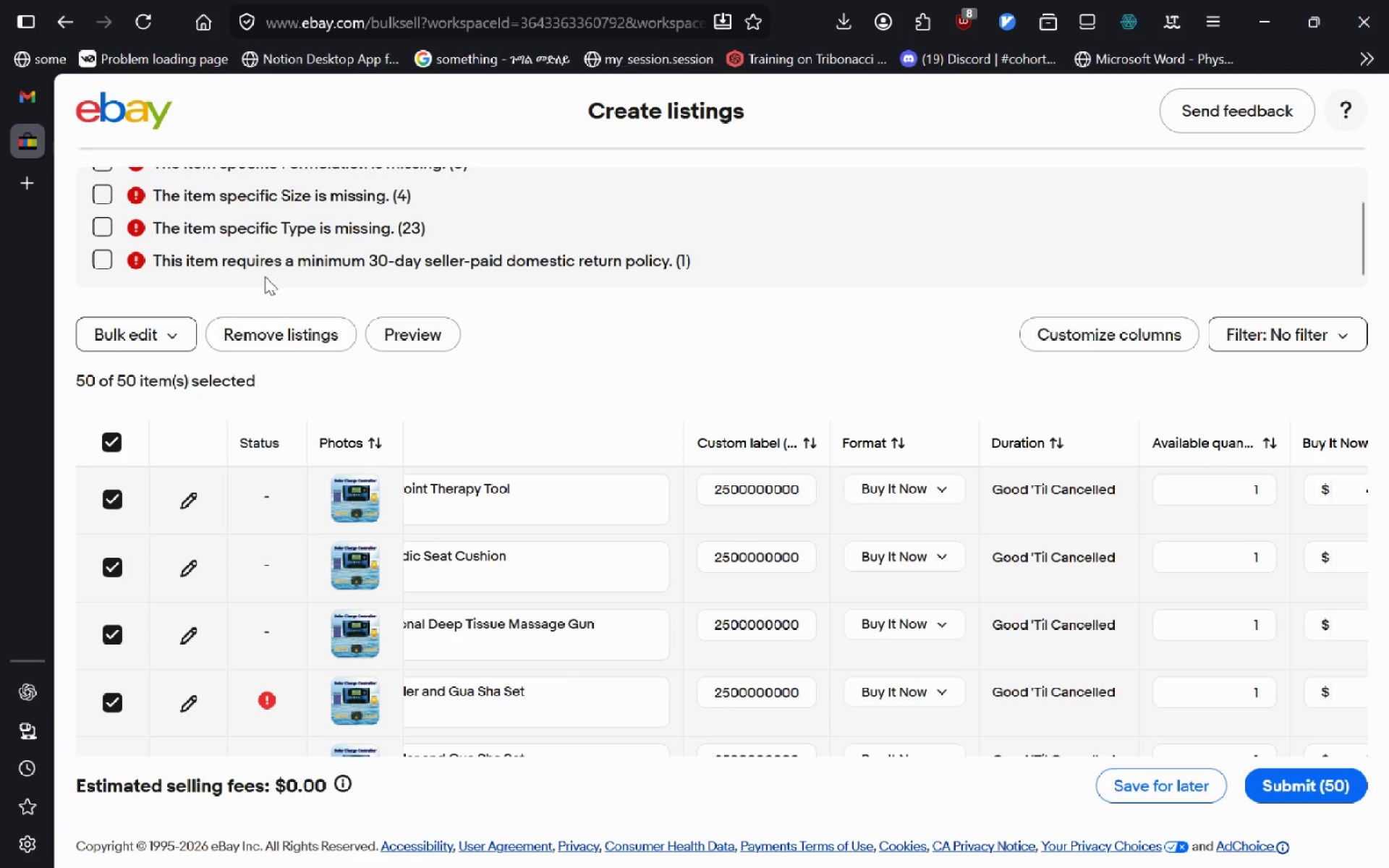 
wait(6.19)
 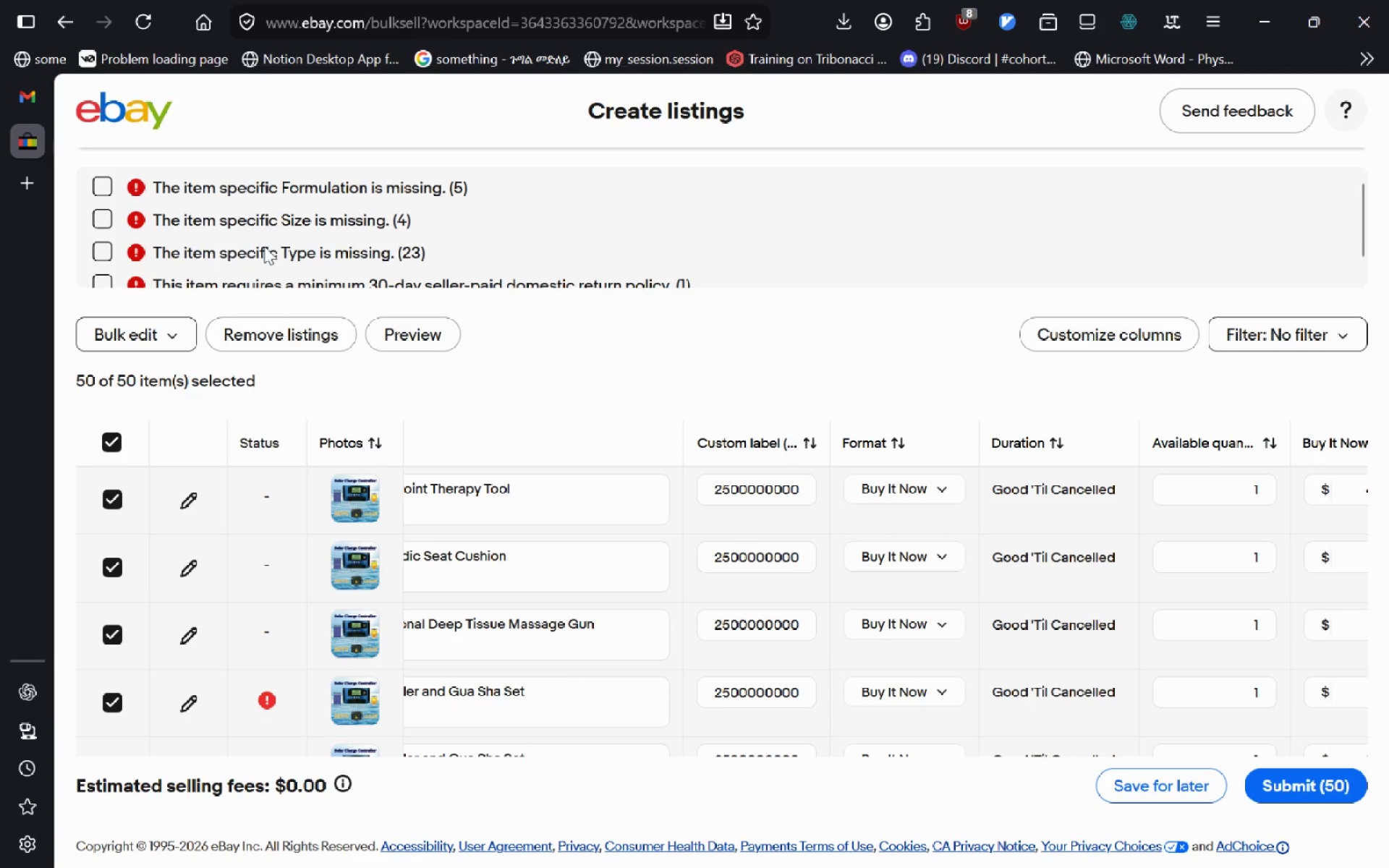 
left_click([115, 441])
 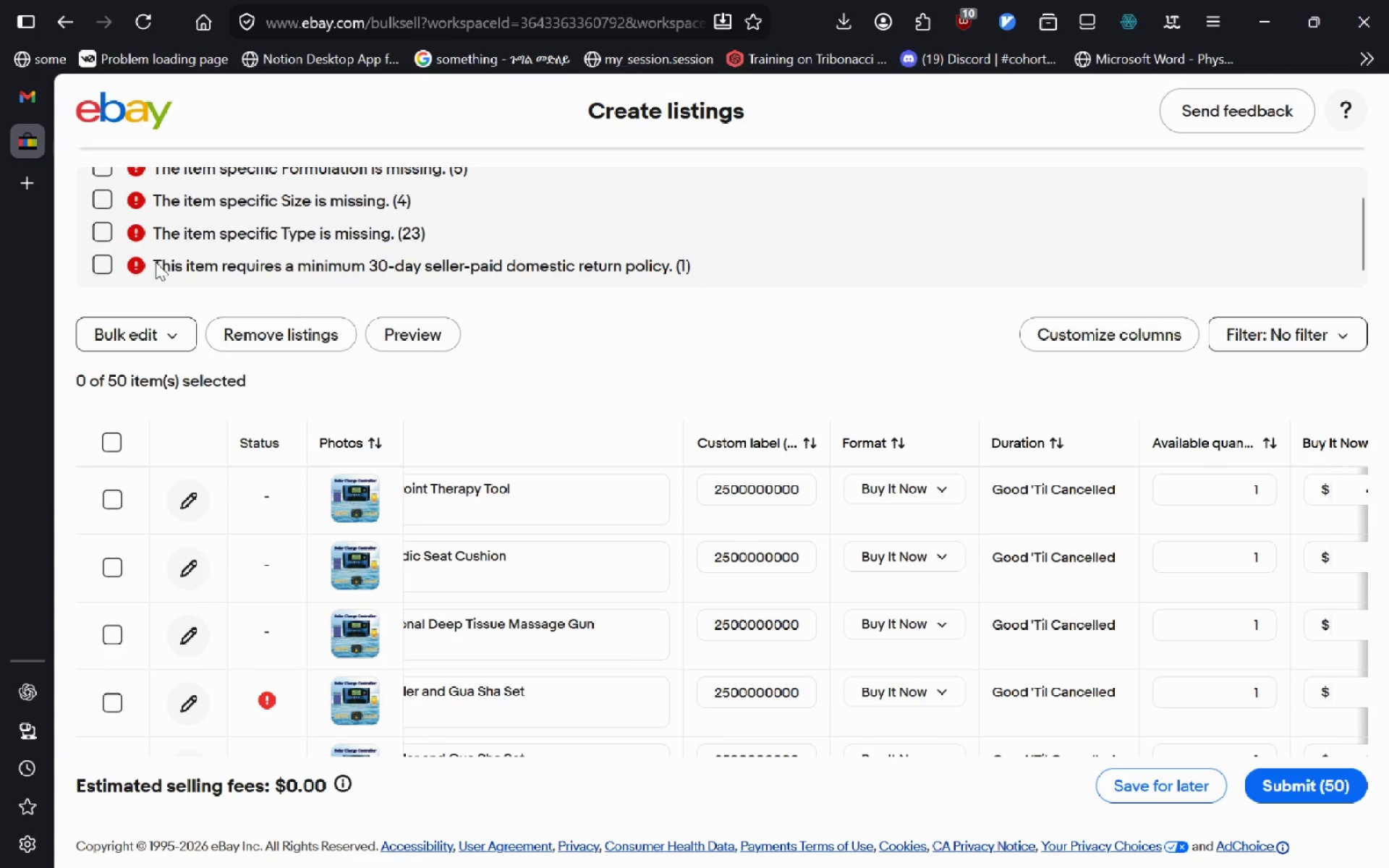 
wait(20.72)
 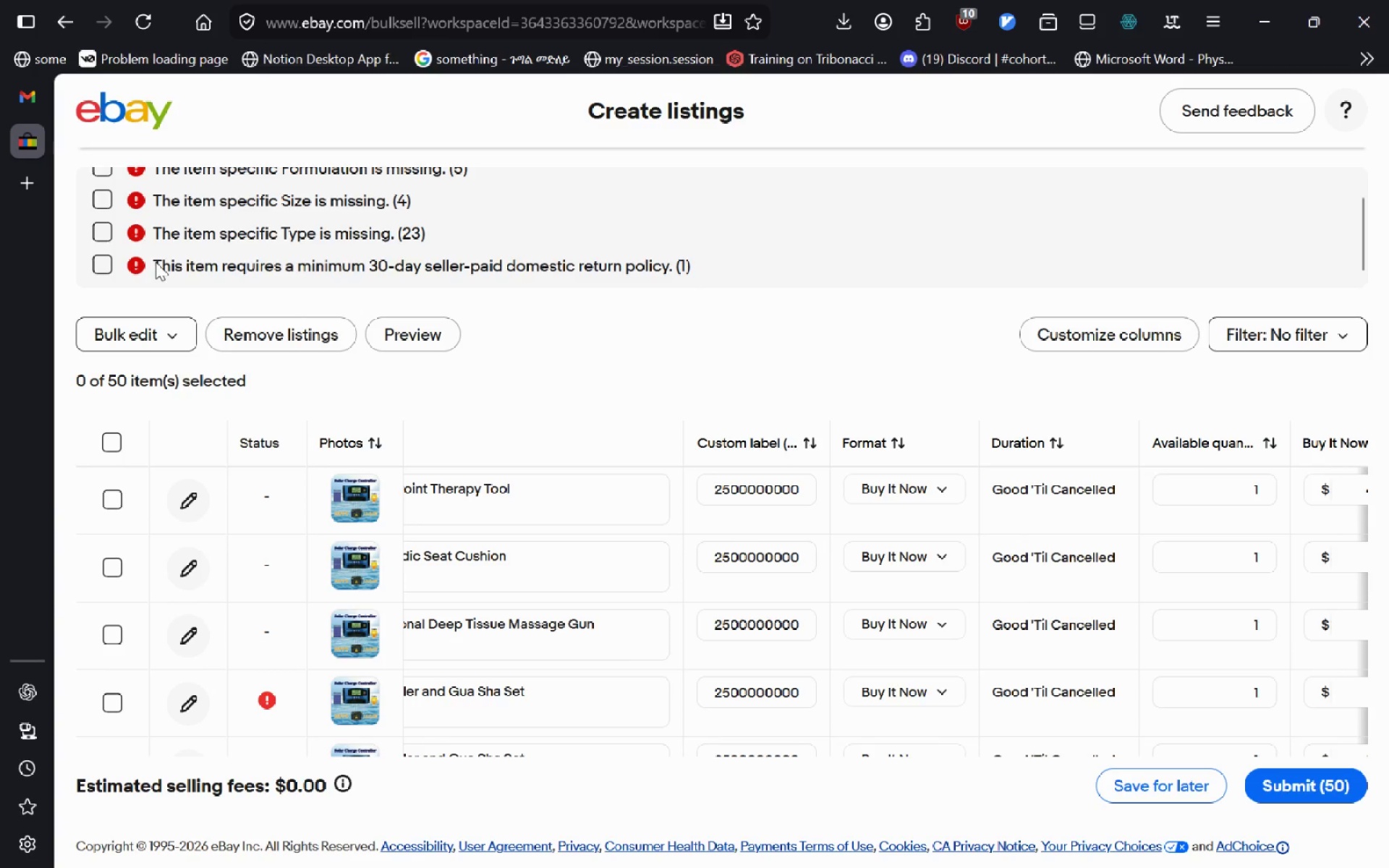 
left_click([116, 438])
 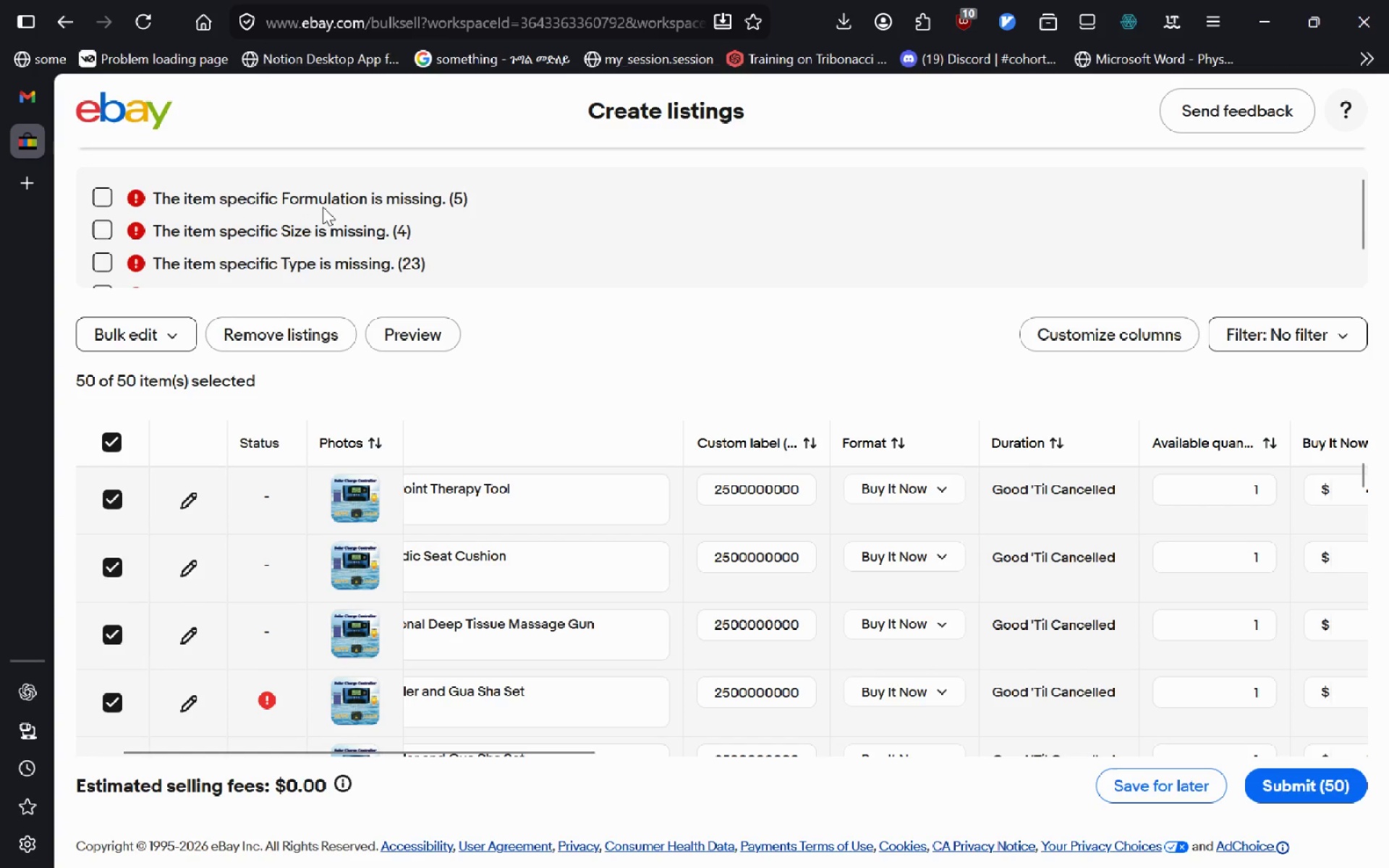 
left_click([155, 343])
 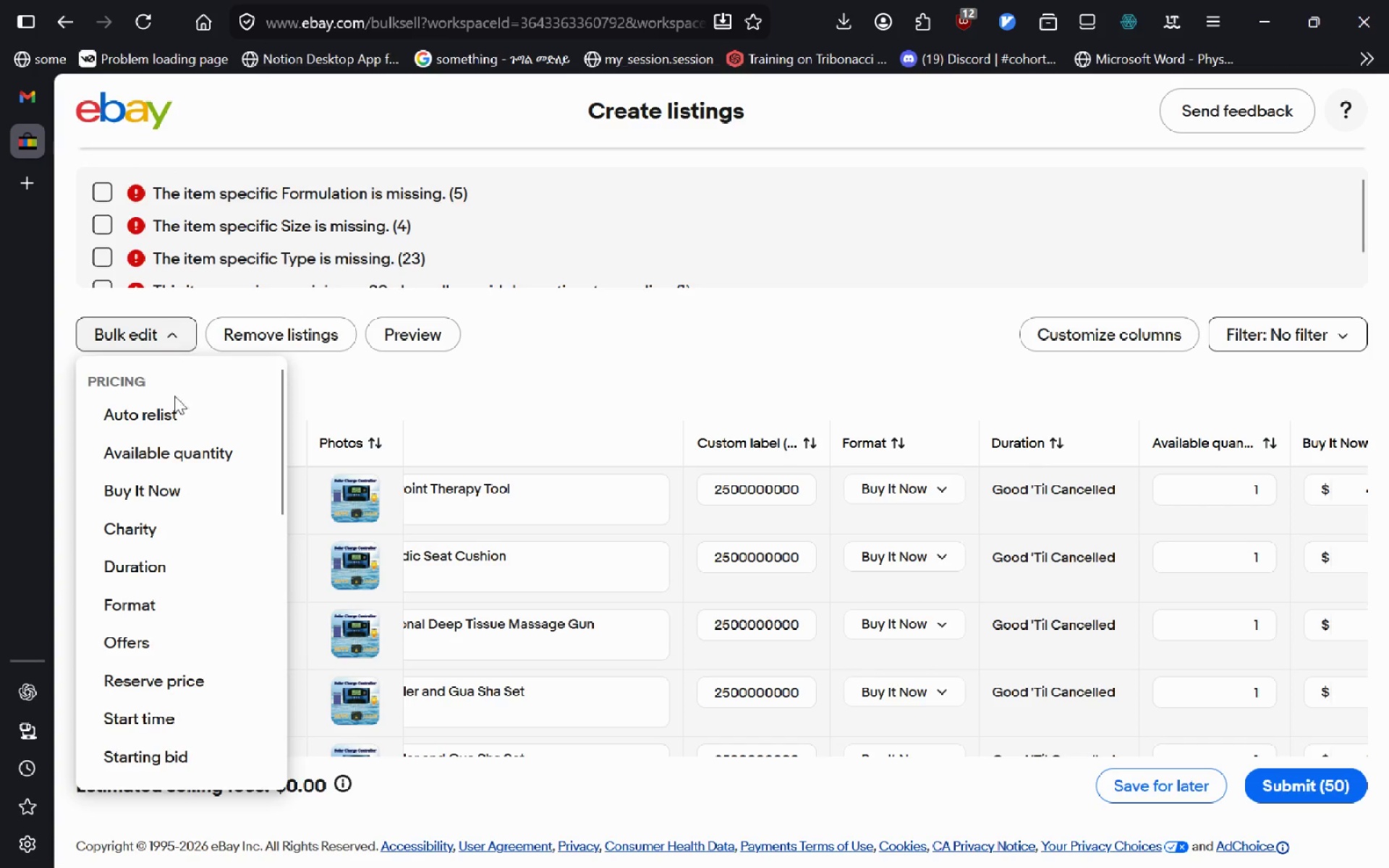 
mouse_move([188, 591])
 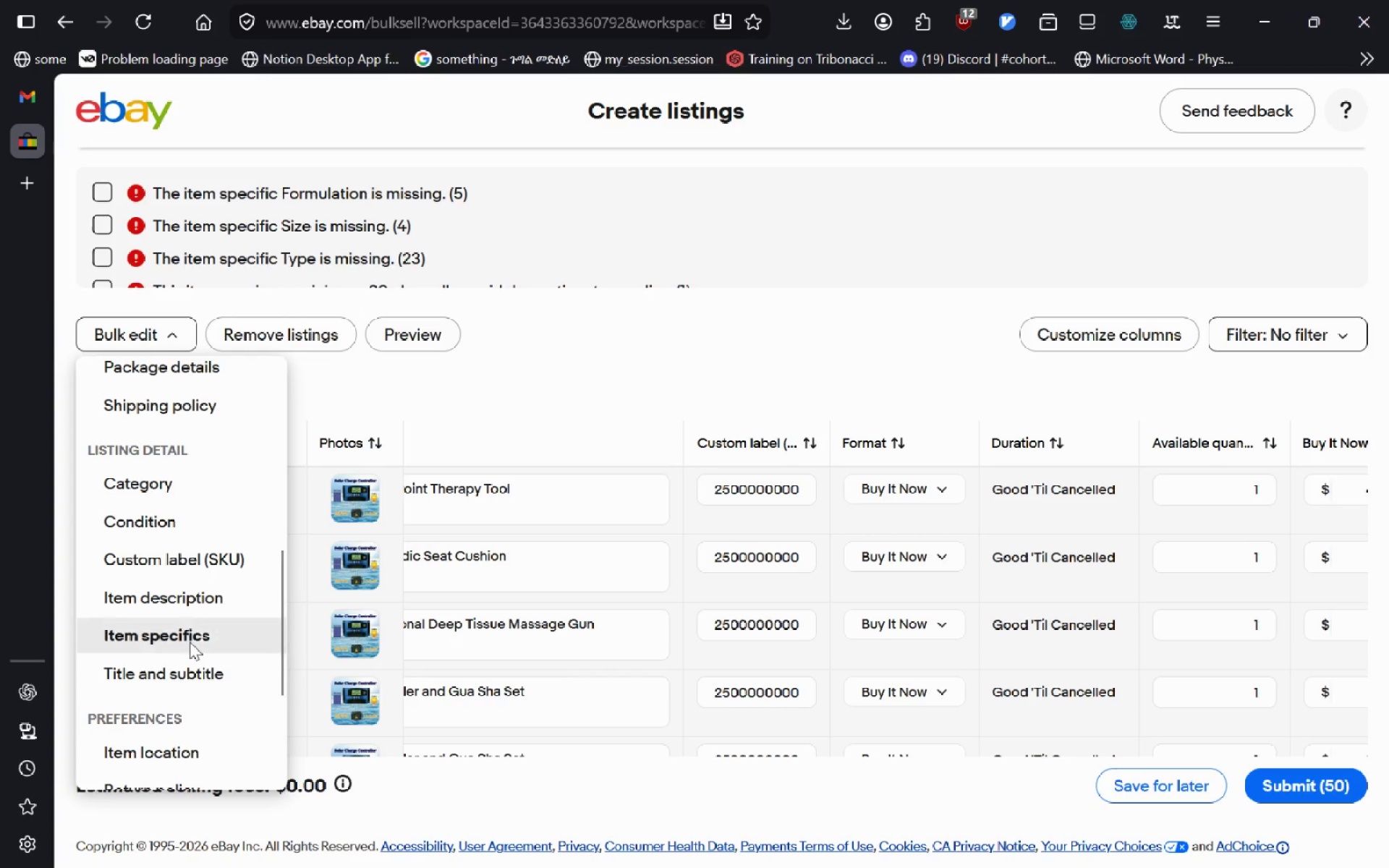 
left_click([190, 642])
 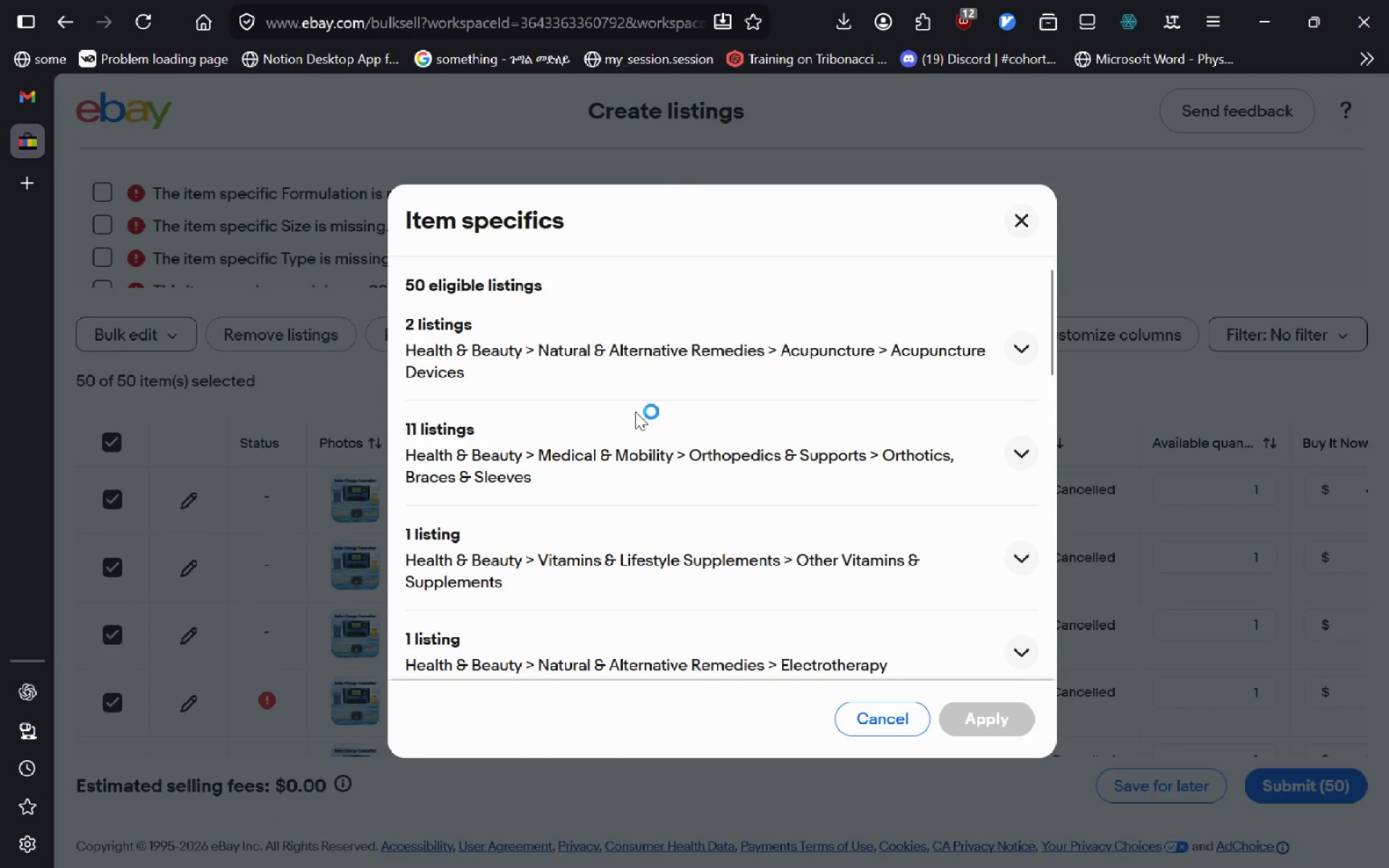 
left_click([1020, 344])
 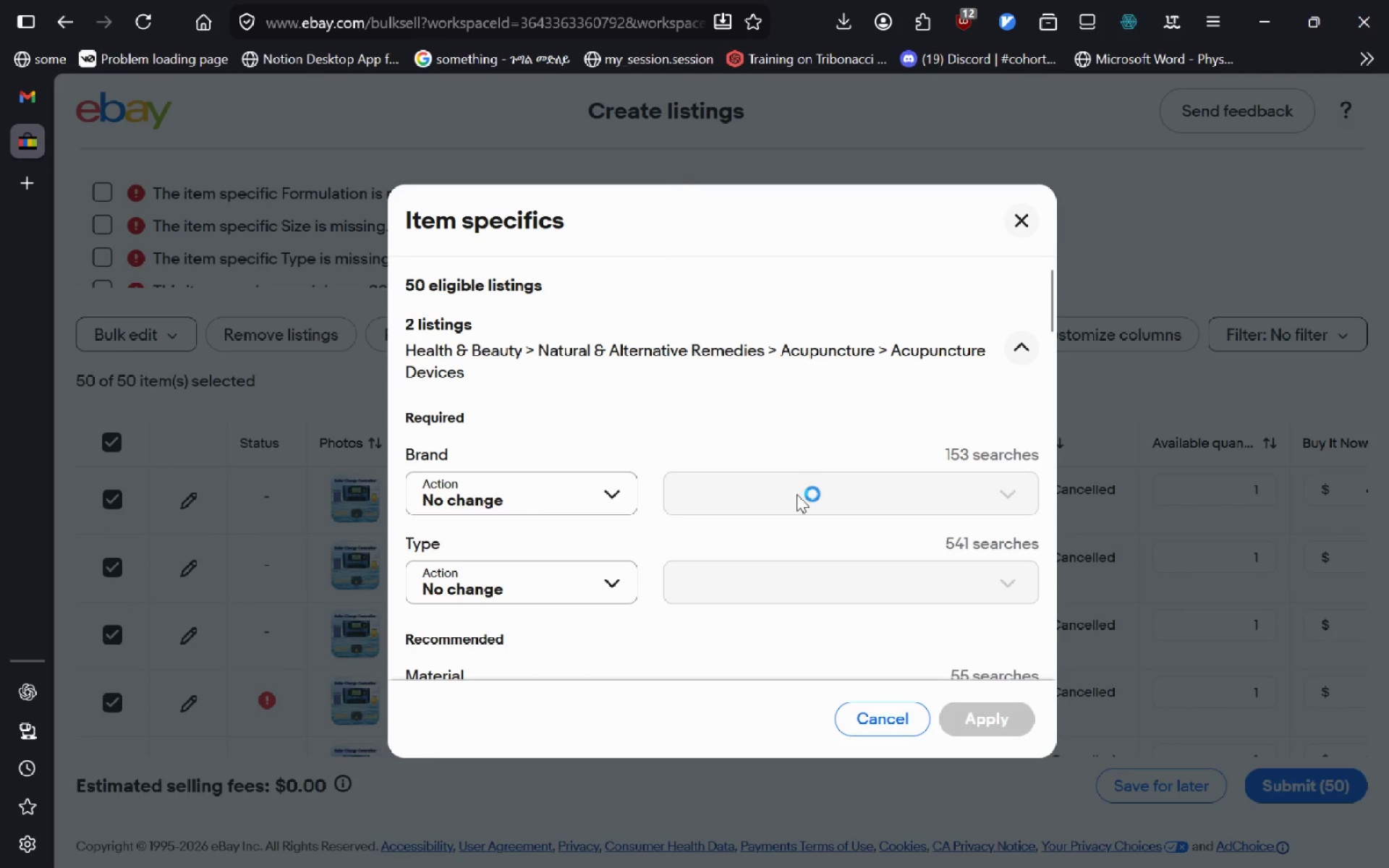 
left_click([624, 486])
 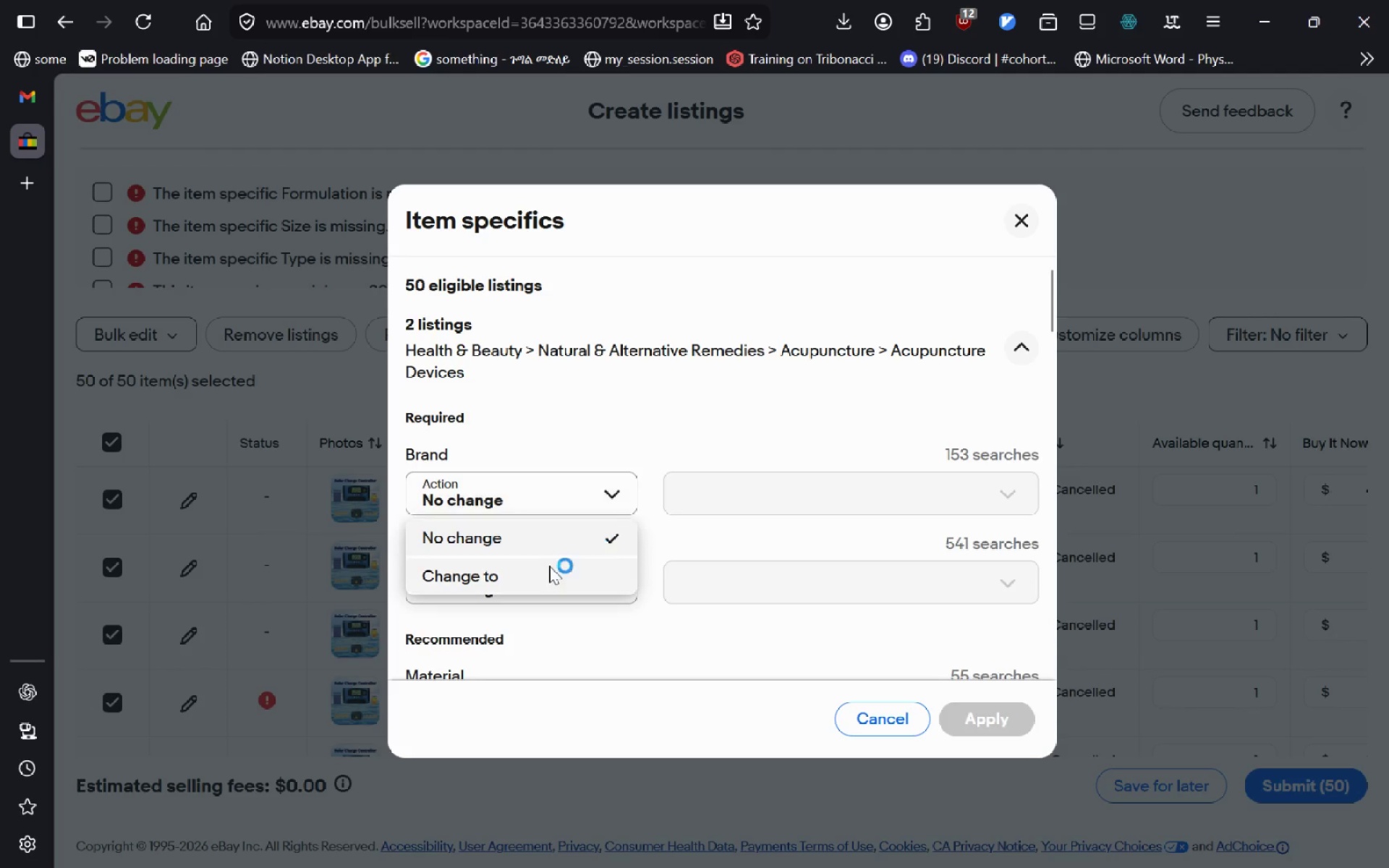 
left_click([545, 572])
 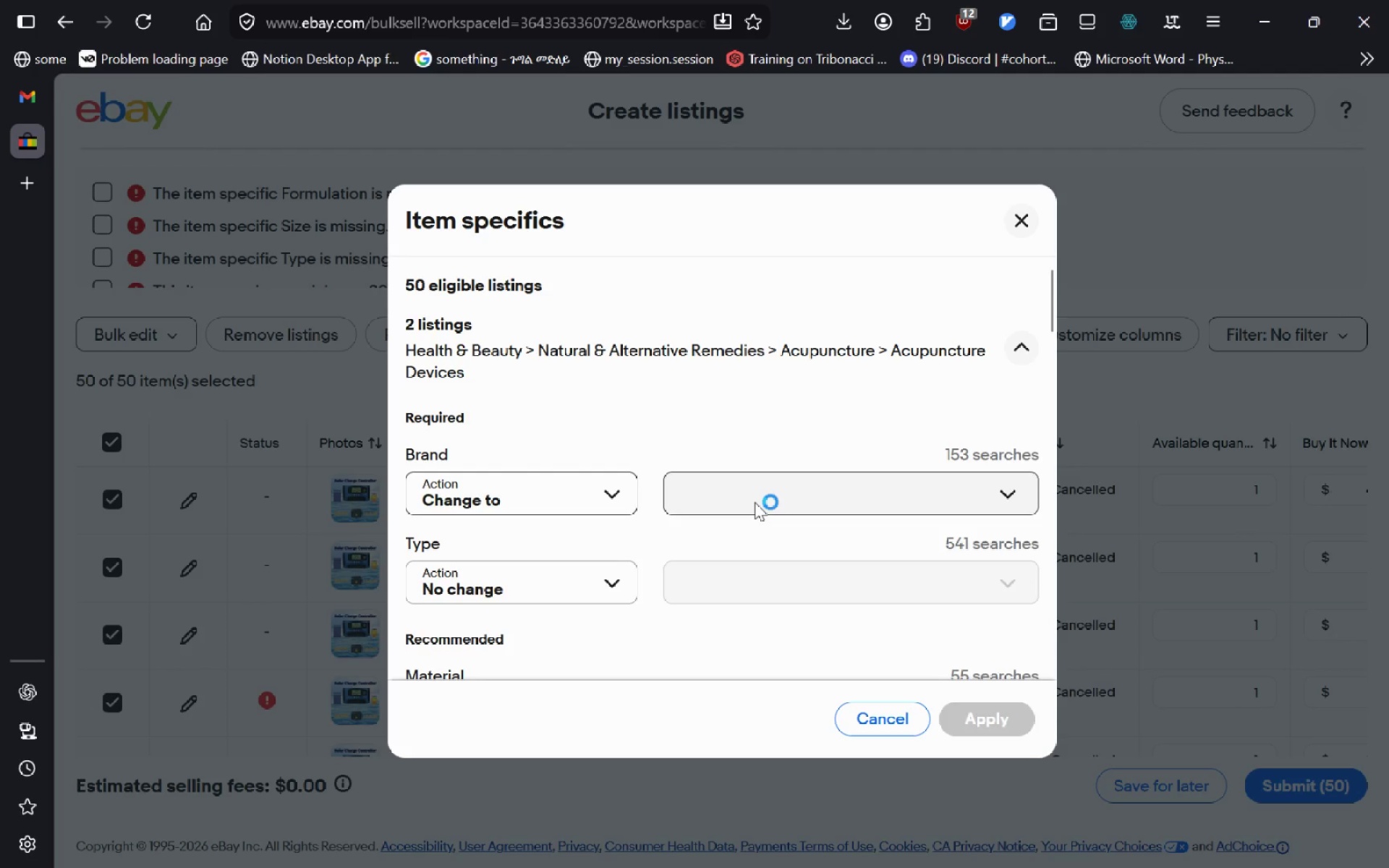 
left_click([755, 502])
 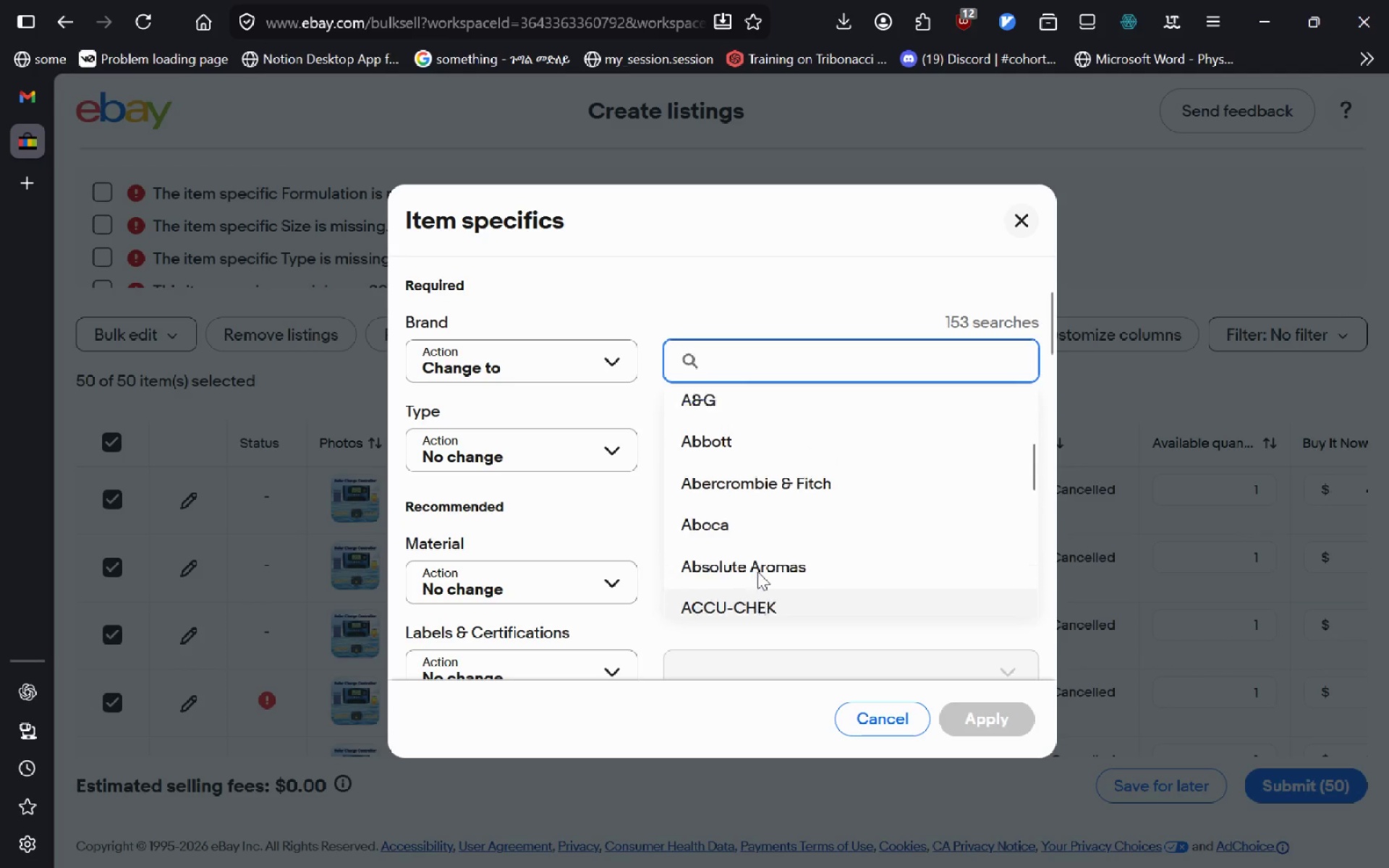 
wait(5.25)
 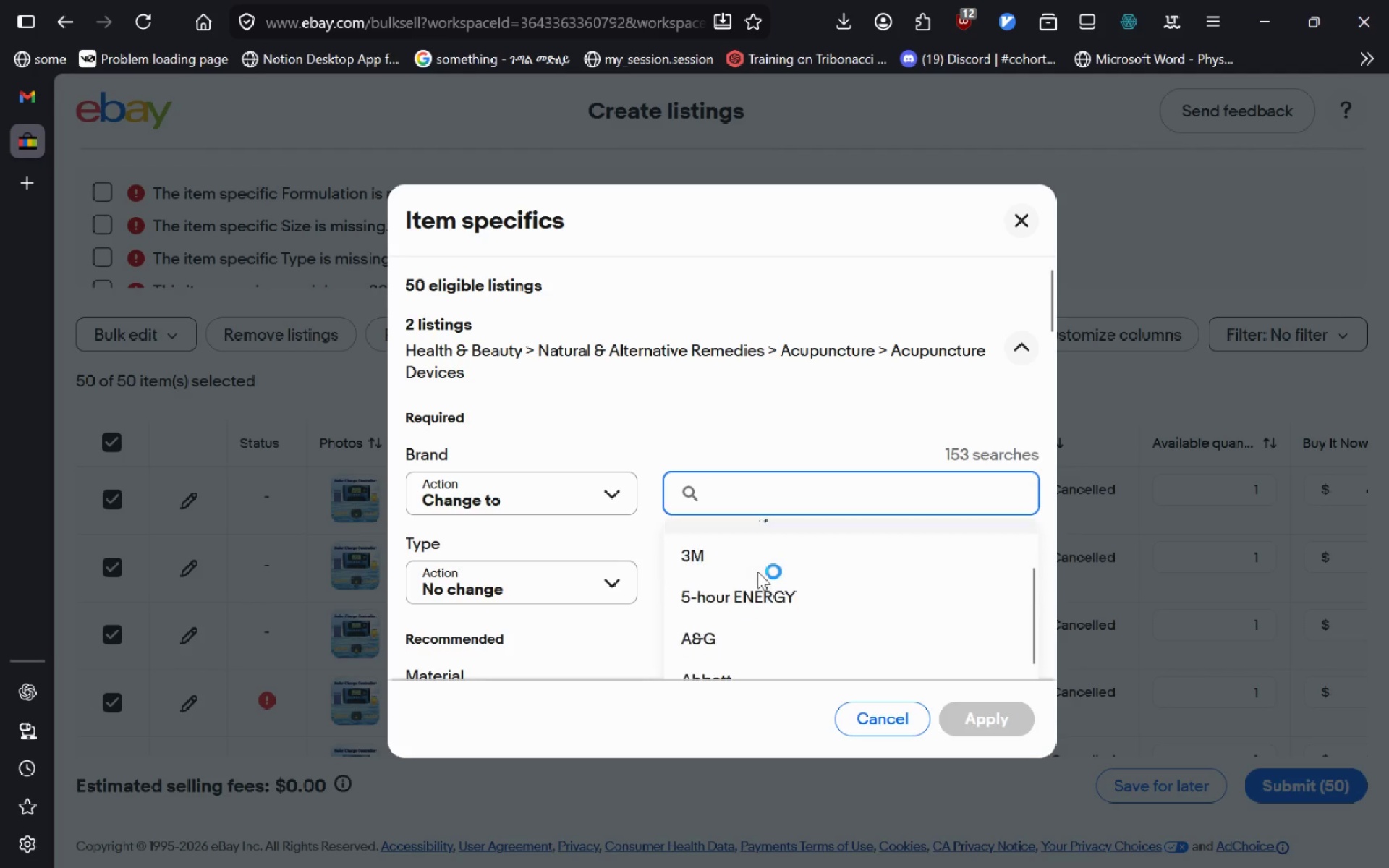 
key(Control+V)
 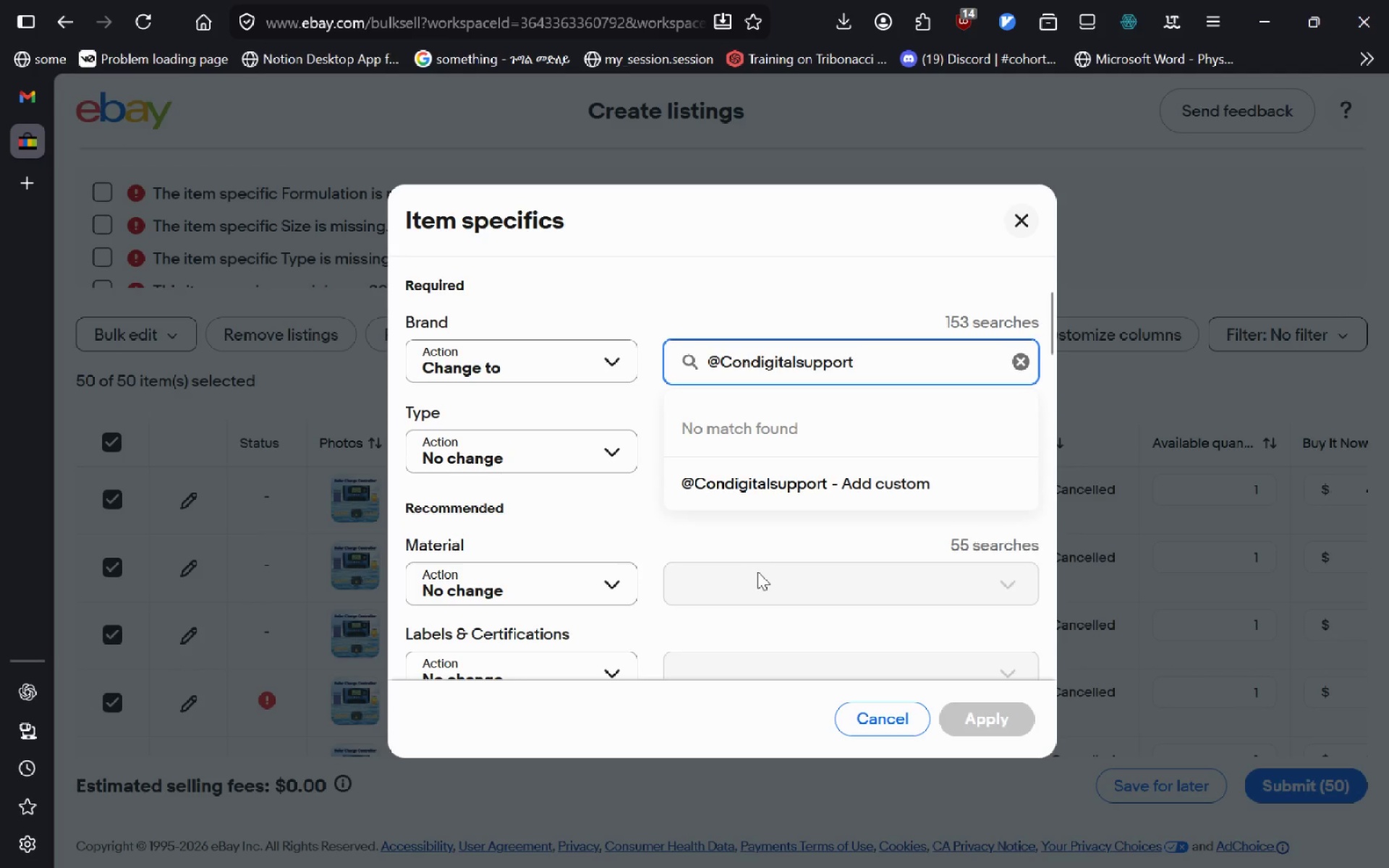 
key(Control+A)
 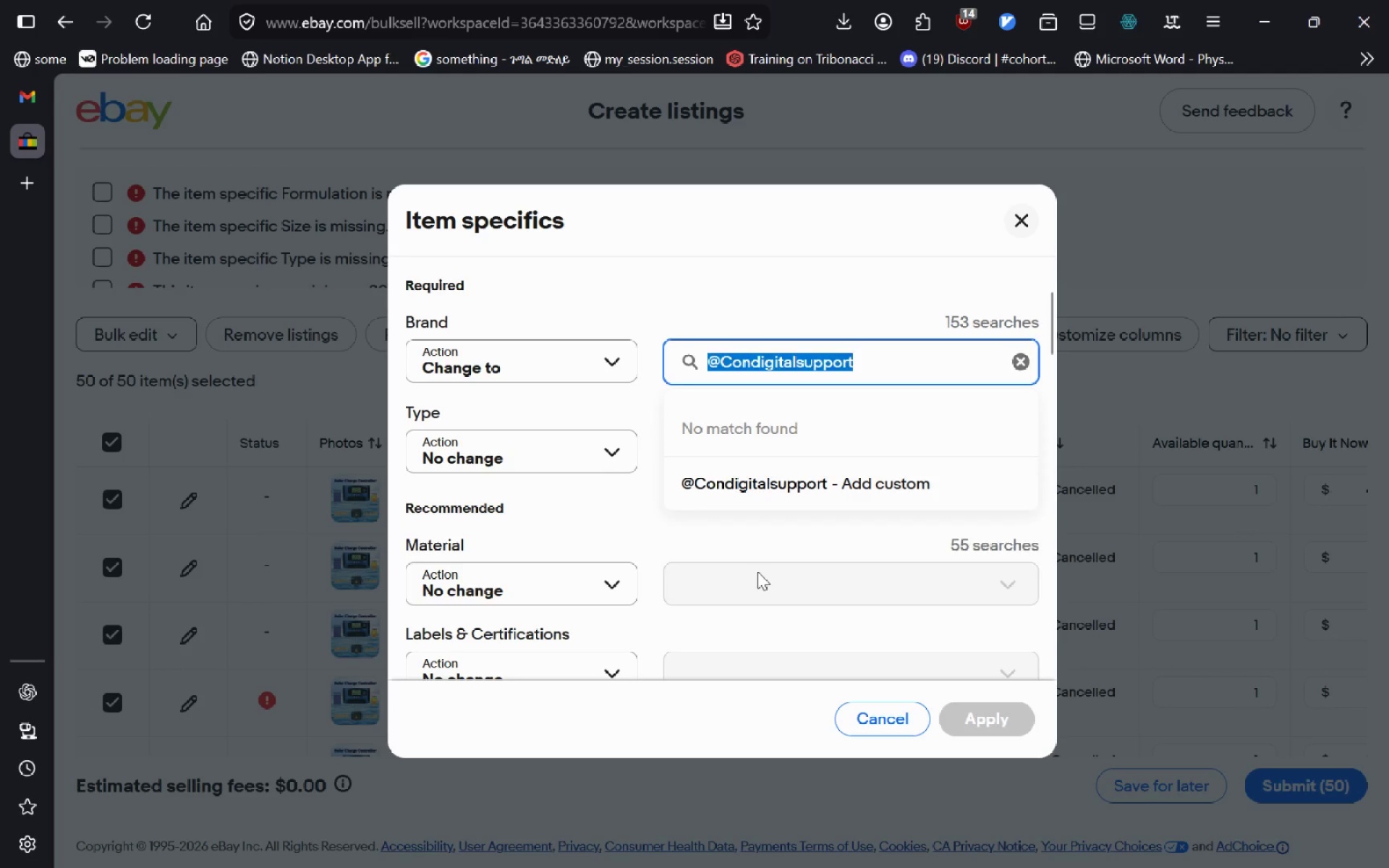 
key(Backspace)
 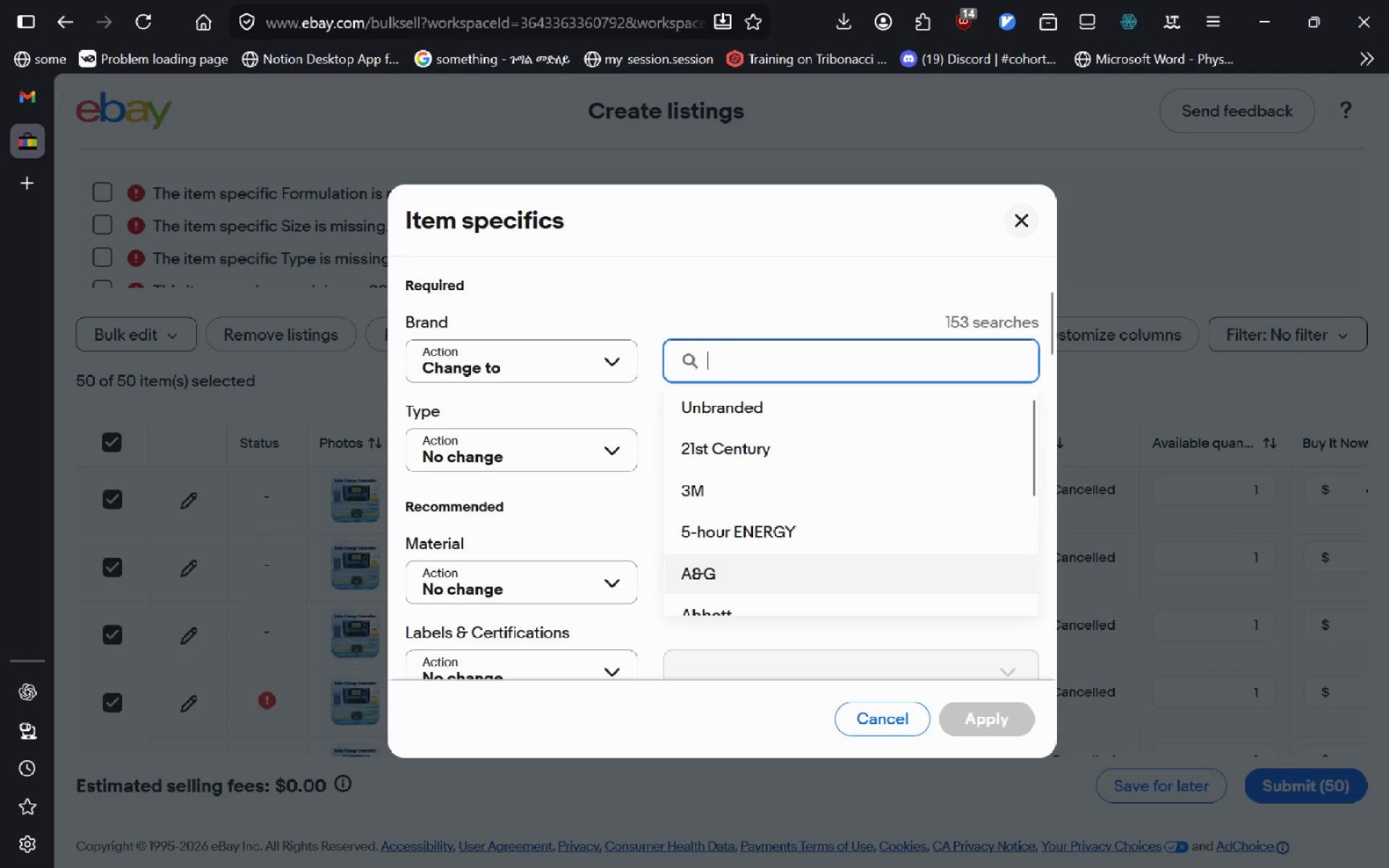 
key(Meta+V)
 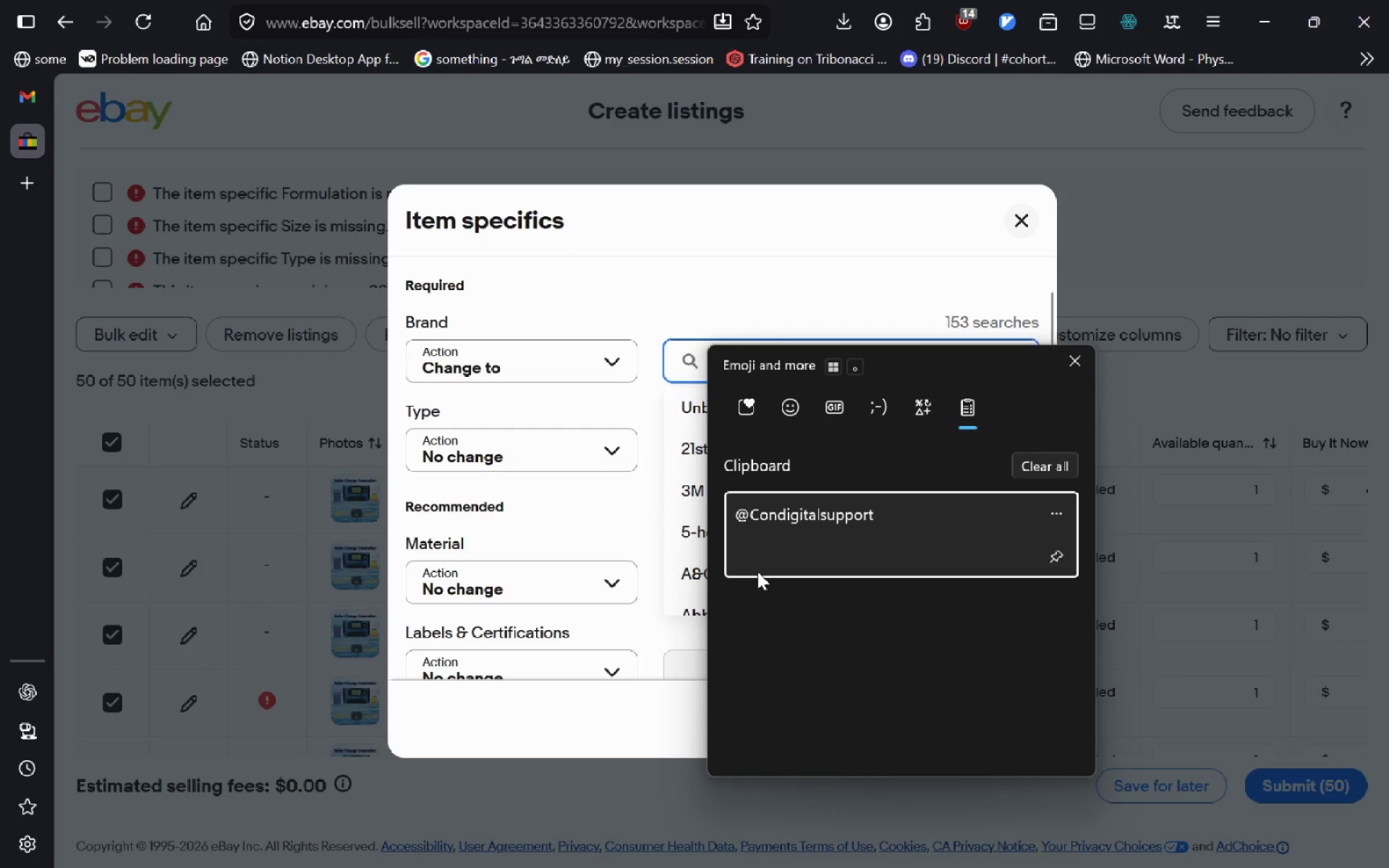 
key(ArrowDown)
 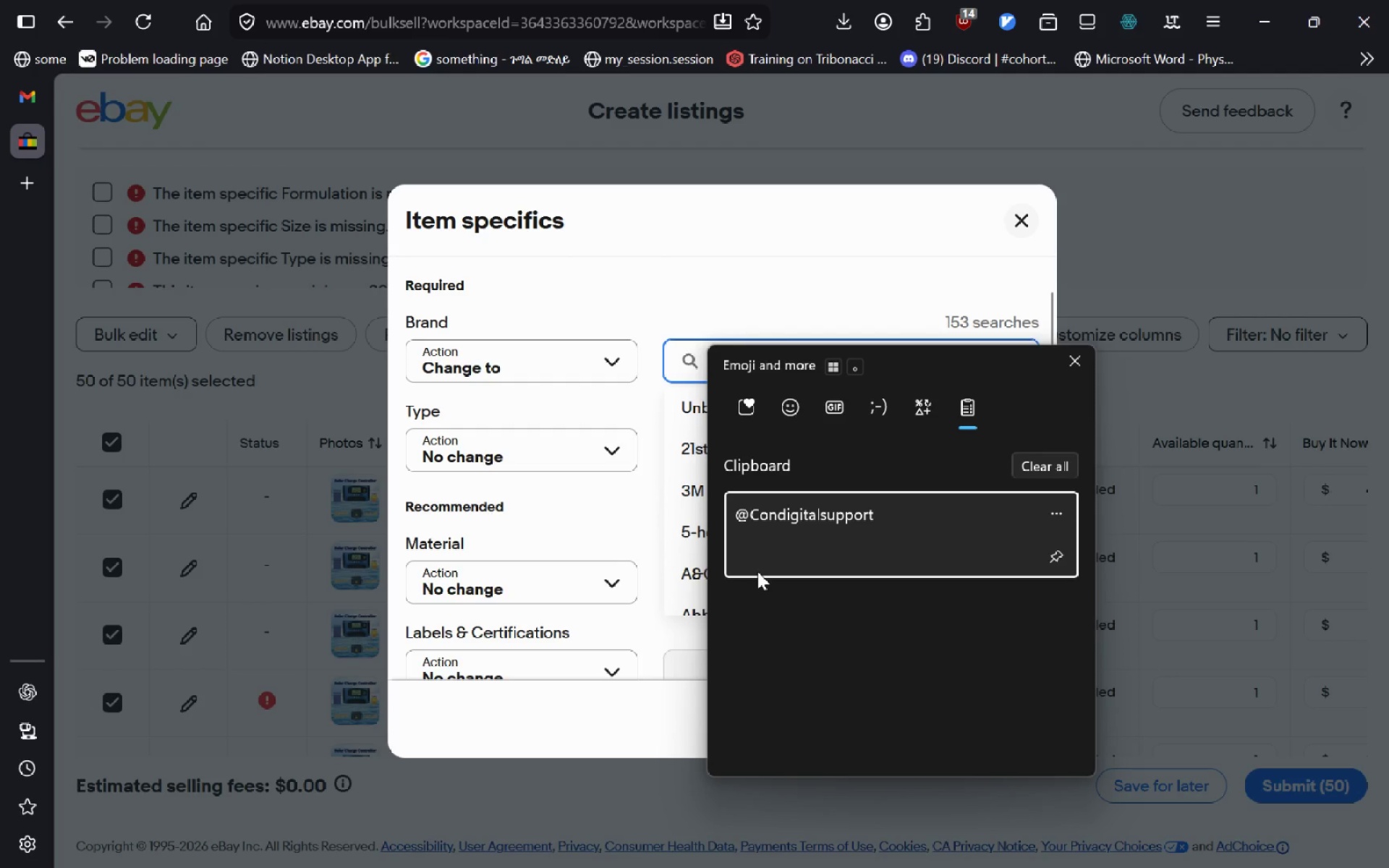 
key(Escape)
 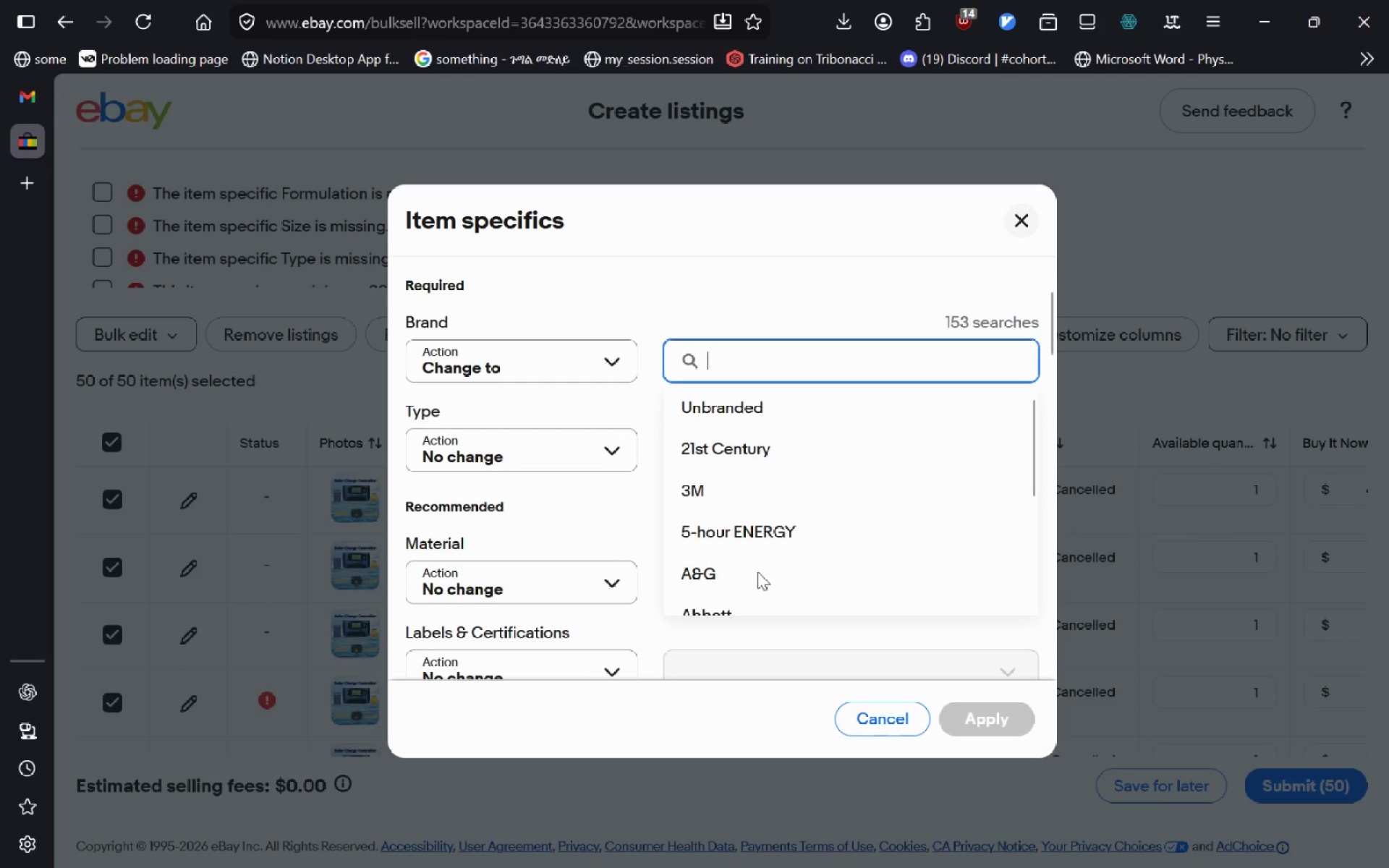 
key(Alt+Space)
 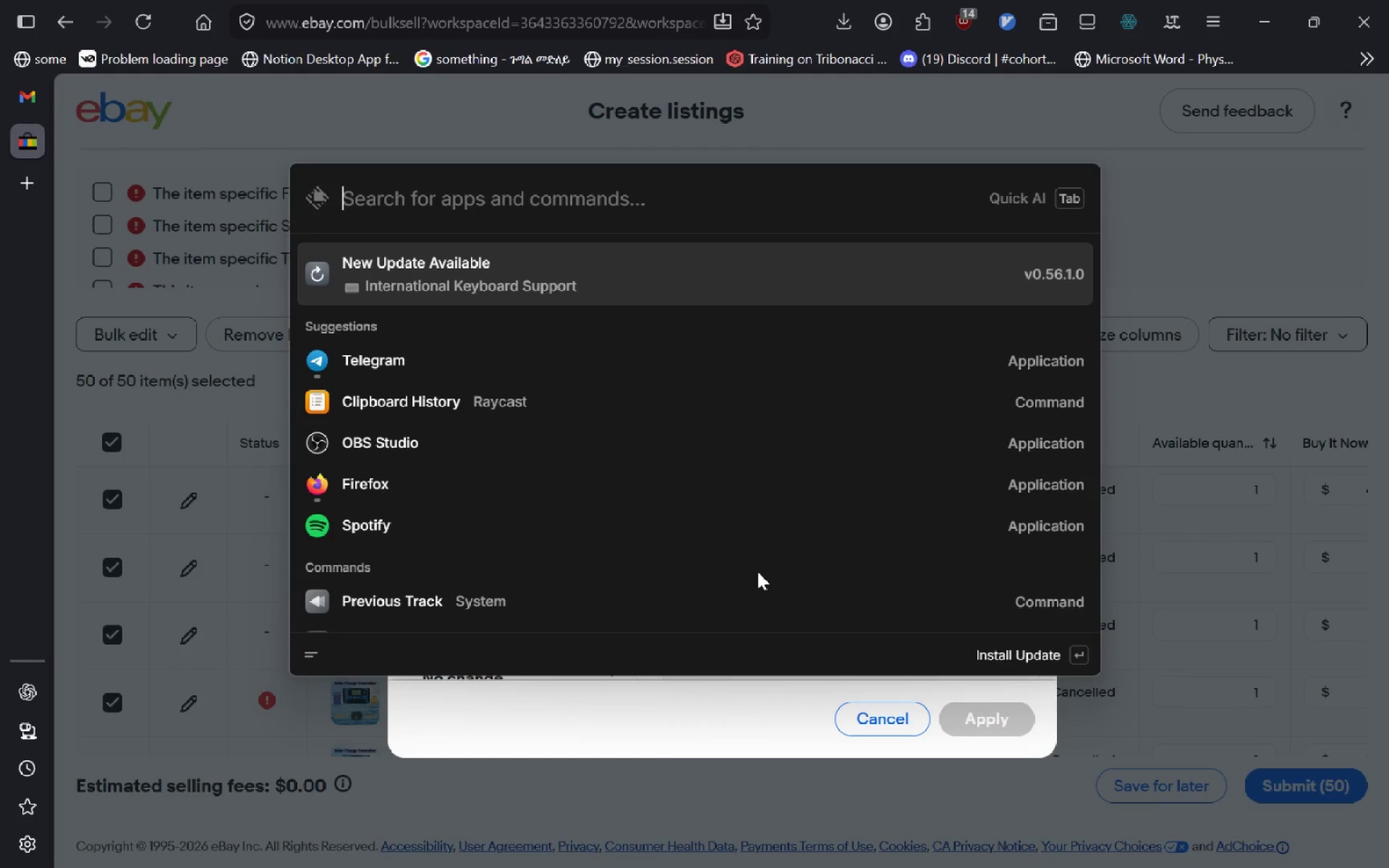 
key(ArrowDown)
 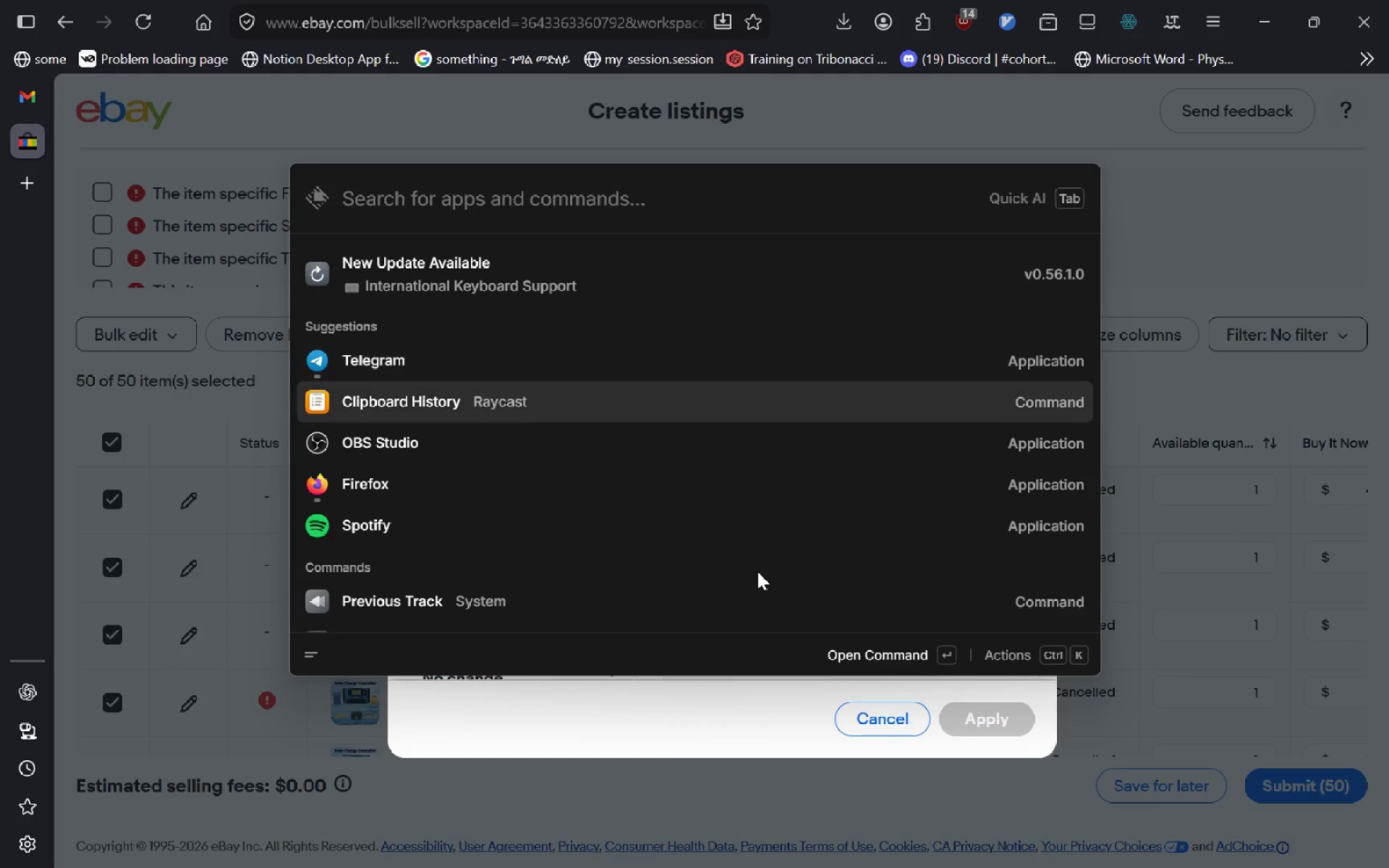 
key(ArrowDown)
 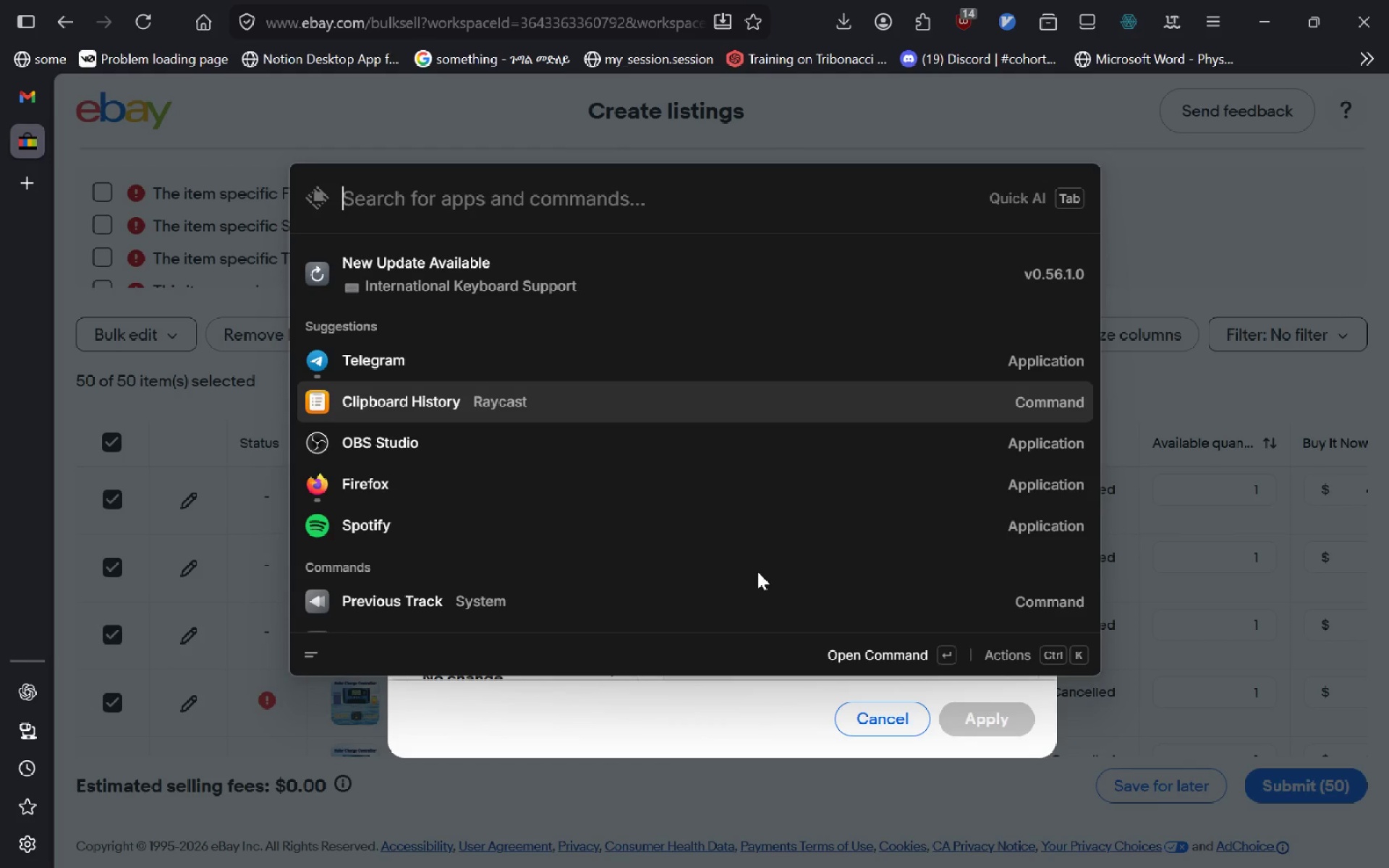 
key(Enter)
 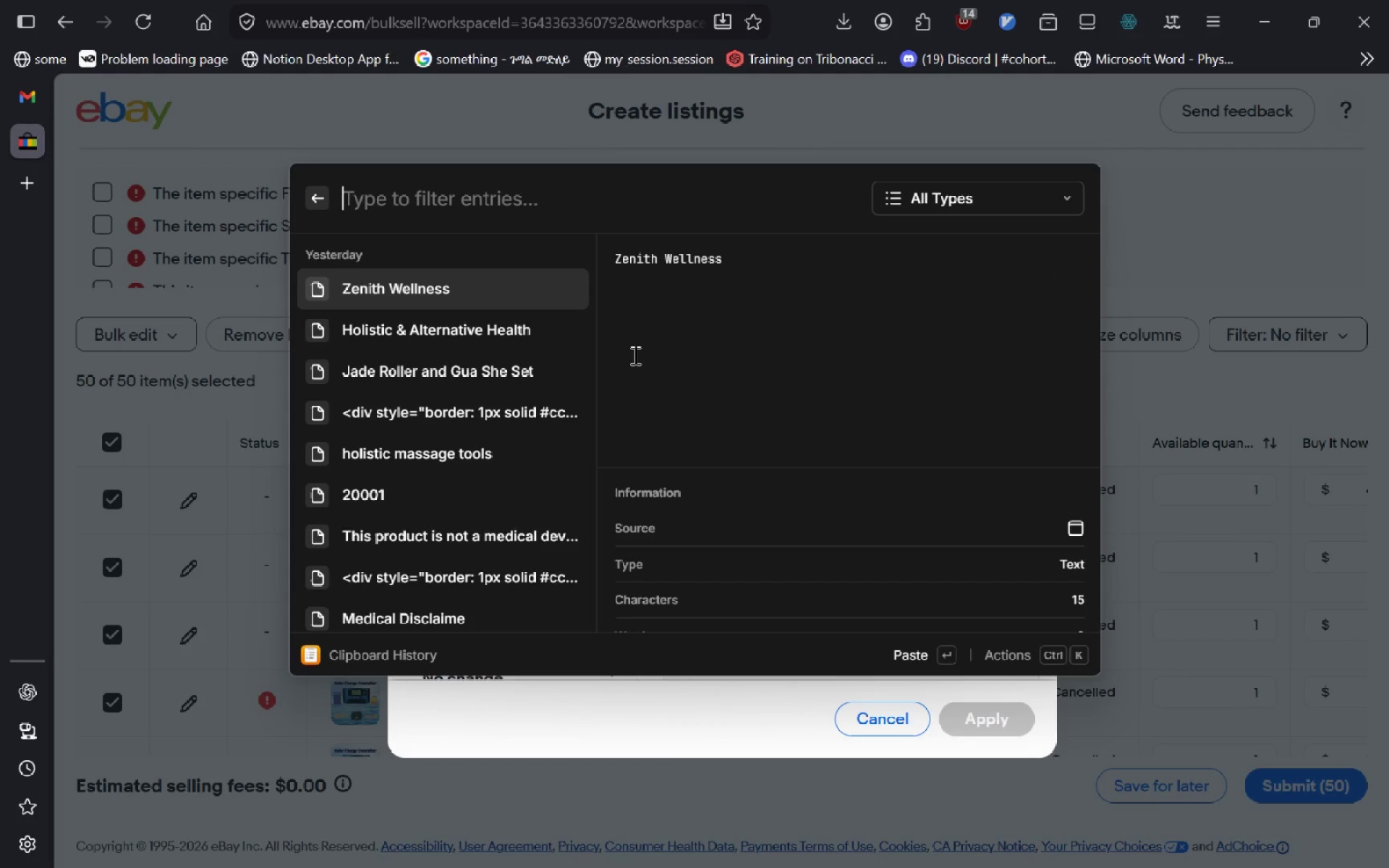 
key(Enter)
 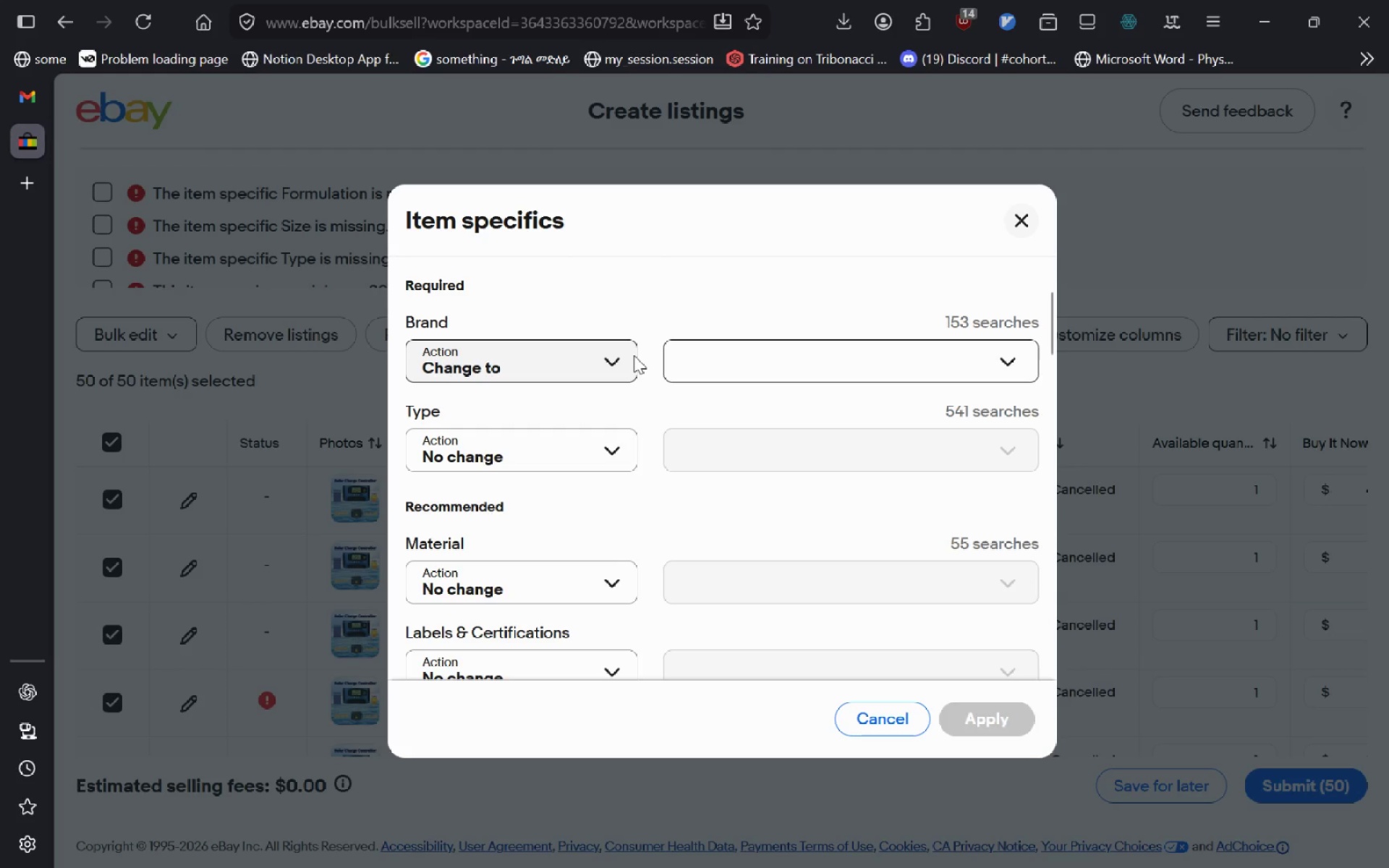 
key(Shift+ShiftLeft)
 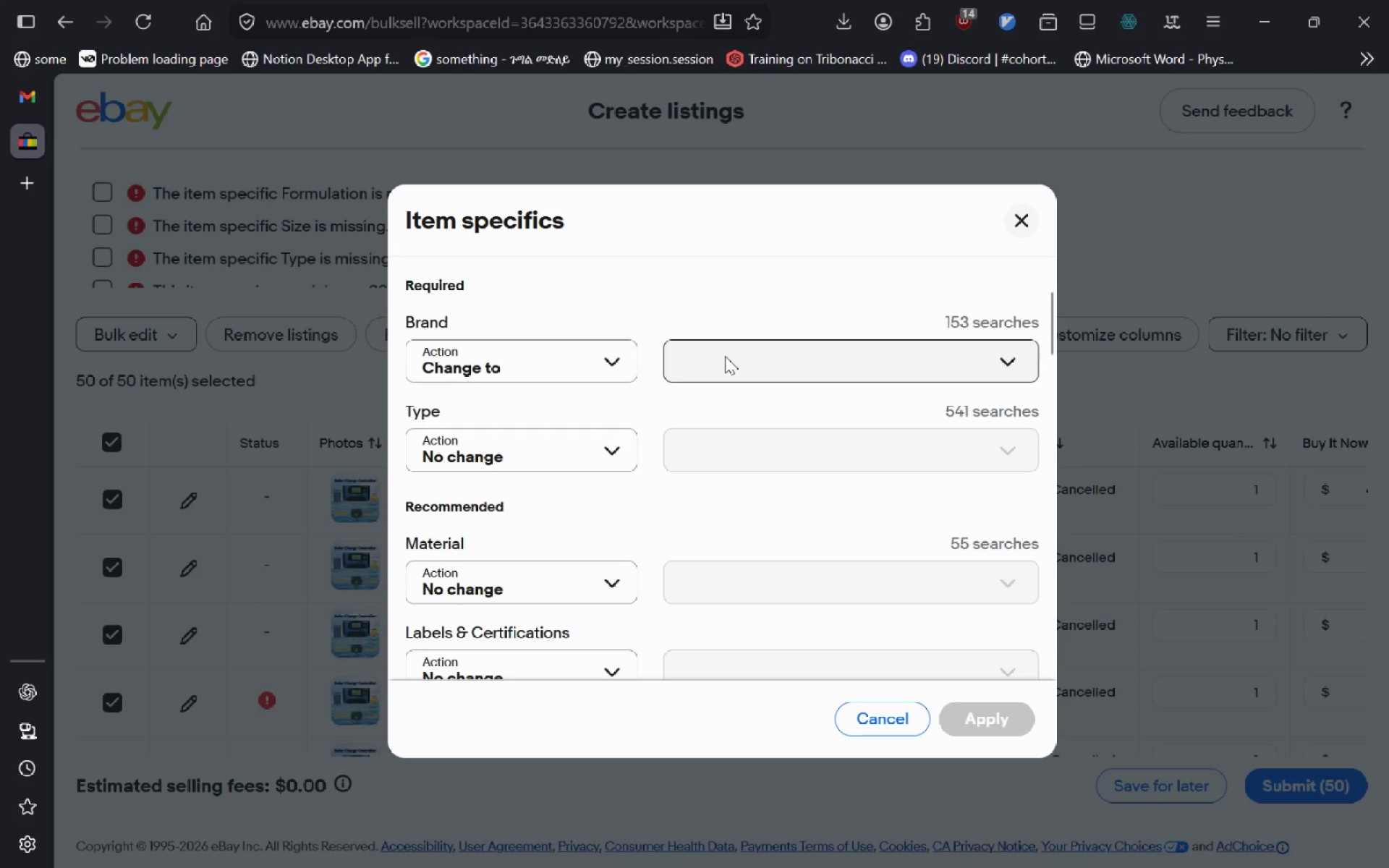 
key(Shift+Insert)
 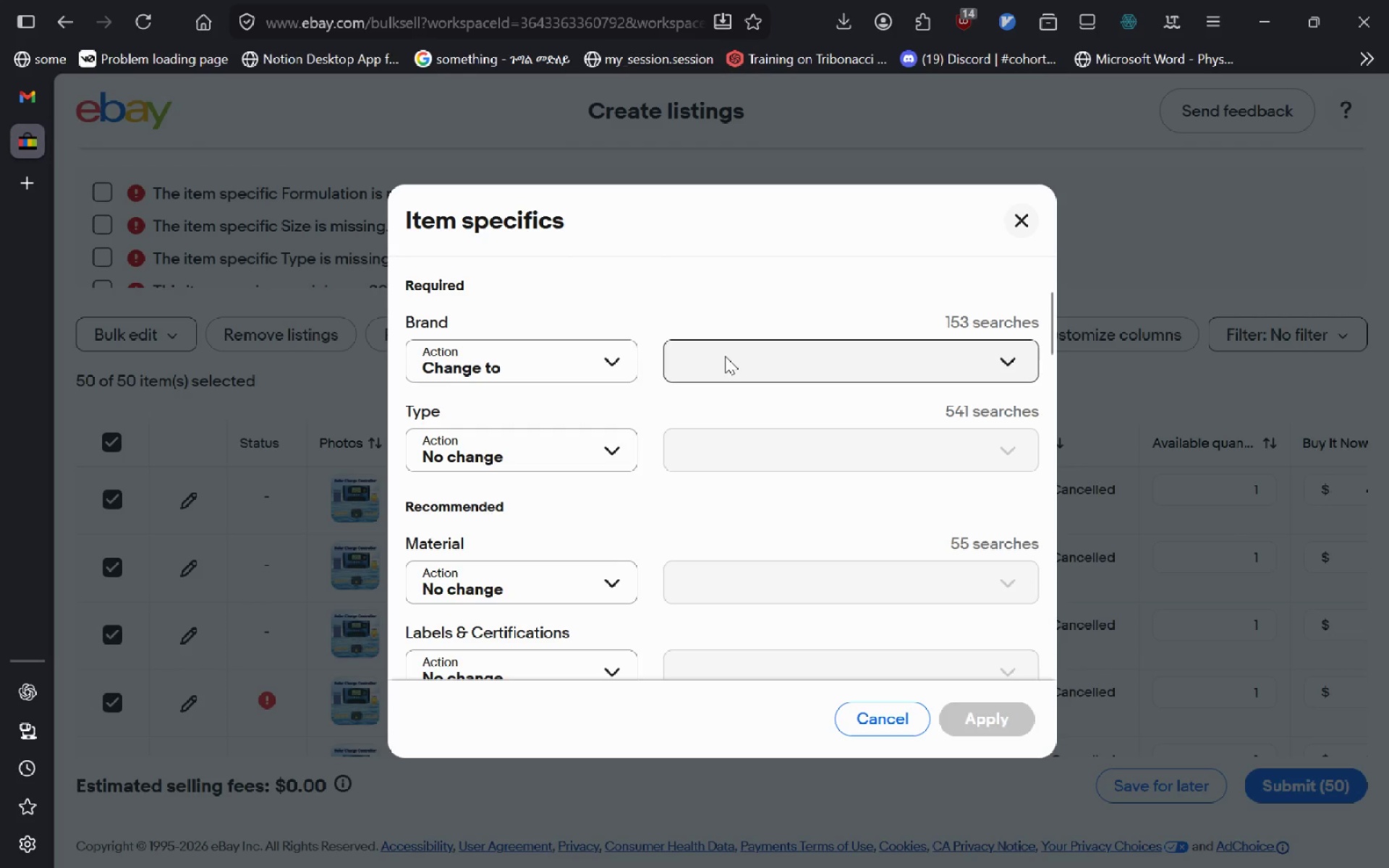 
left_click([725, 356])
 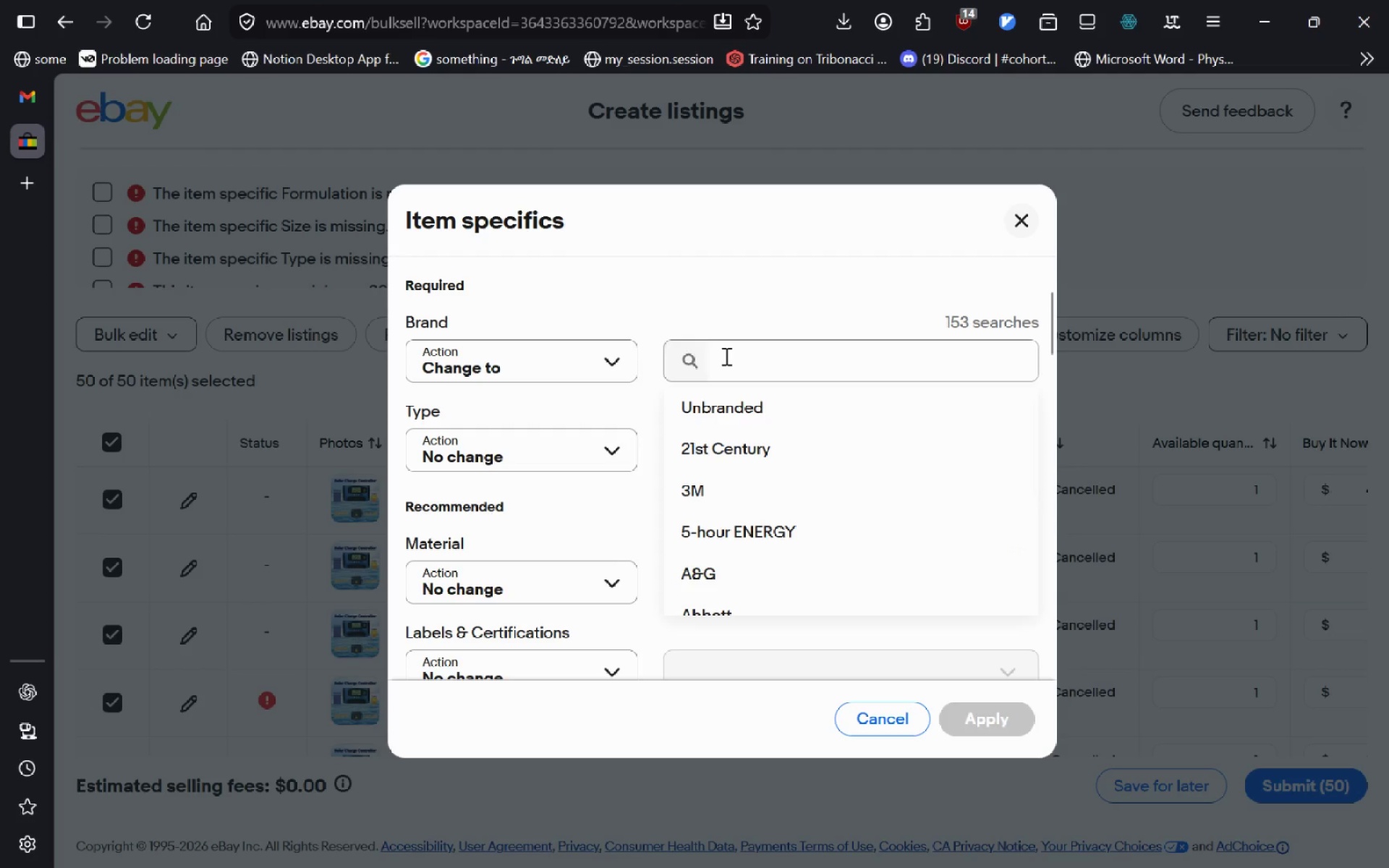 
key(Control+V)
 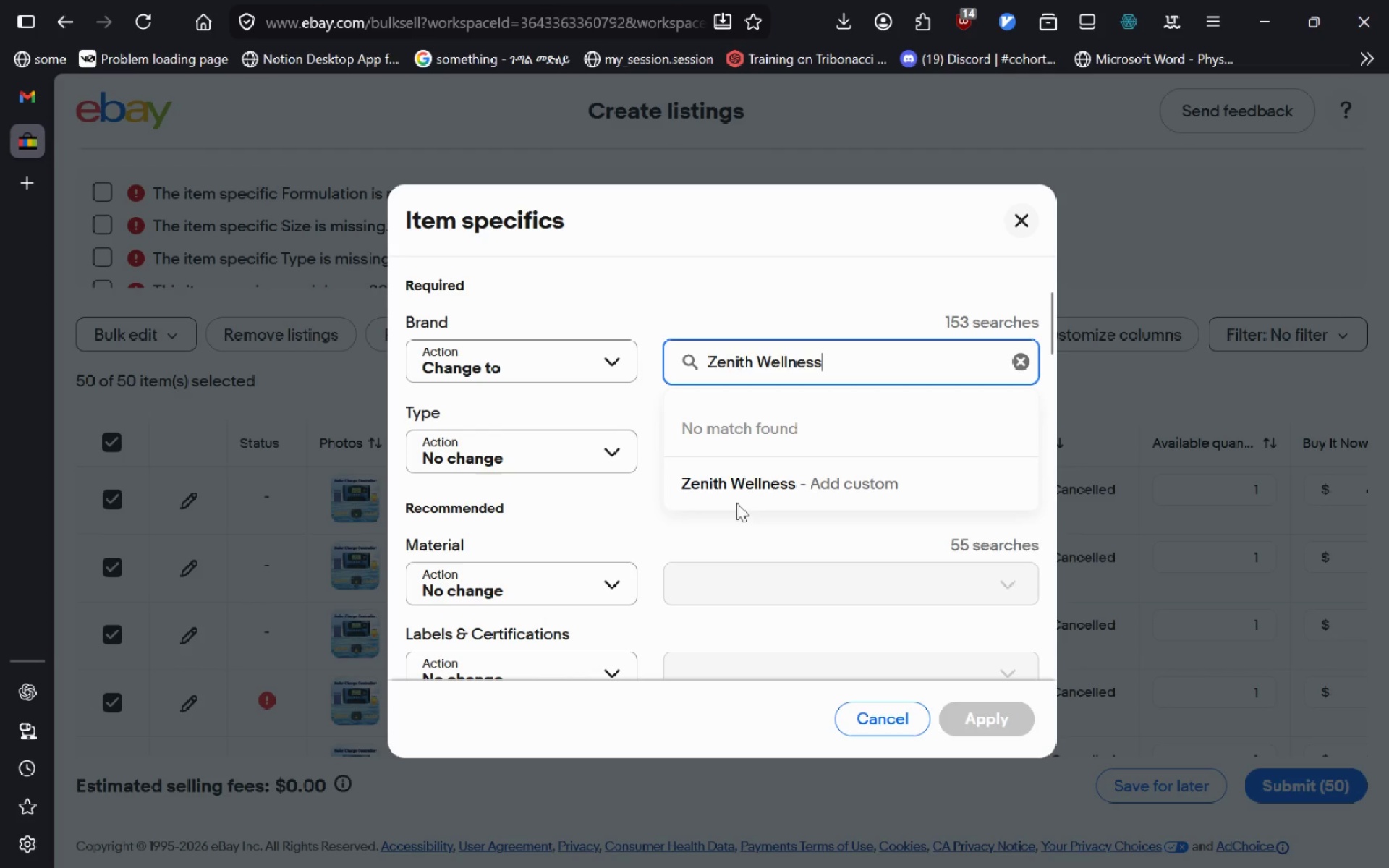 
left_click([749, 493])
 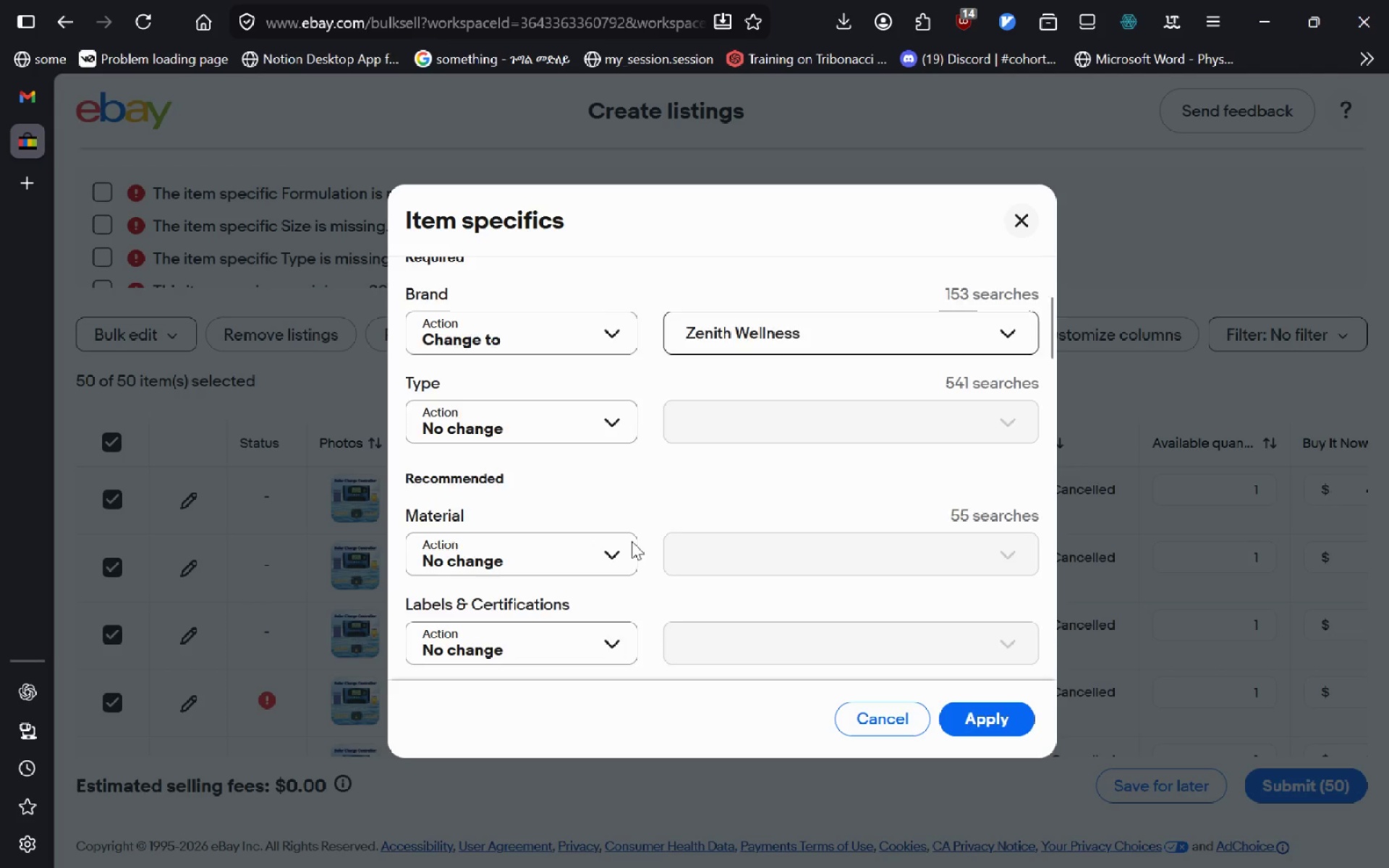 
mouse_move([898, 589])
 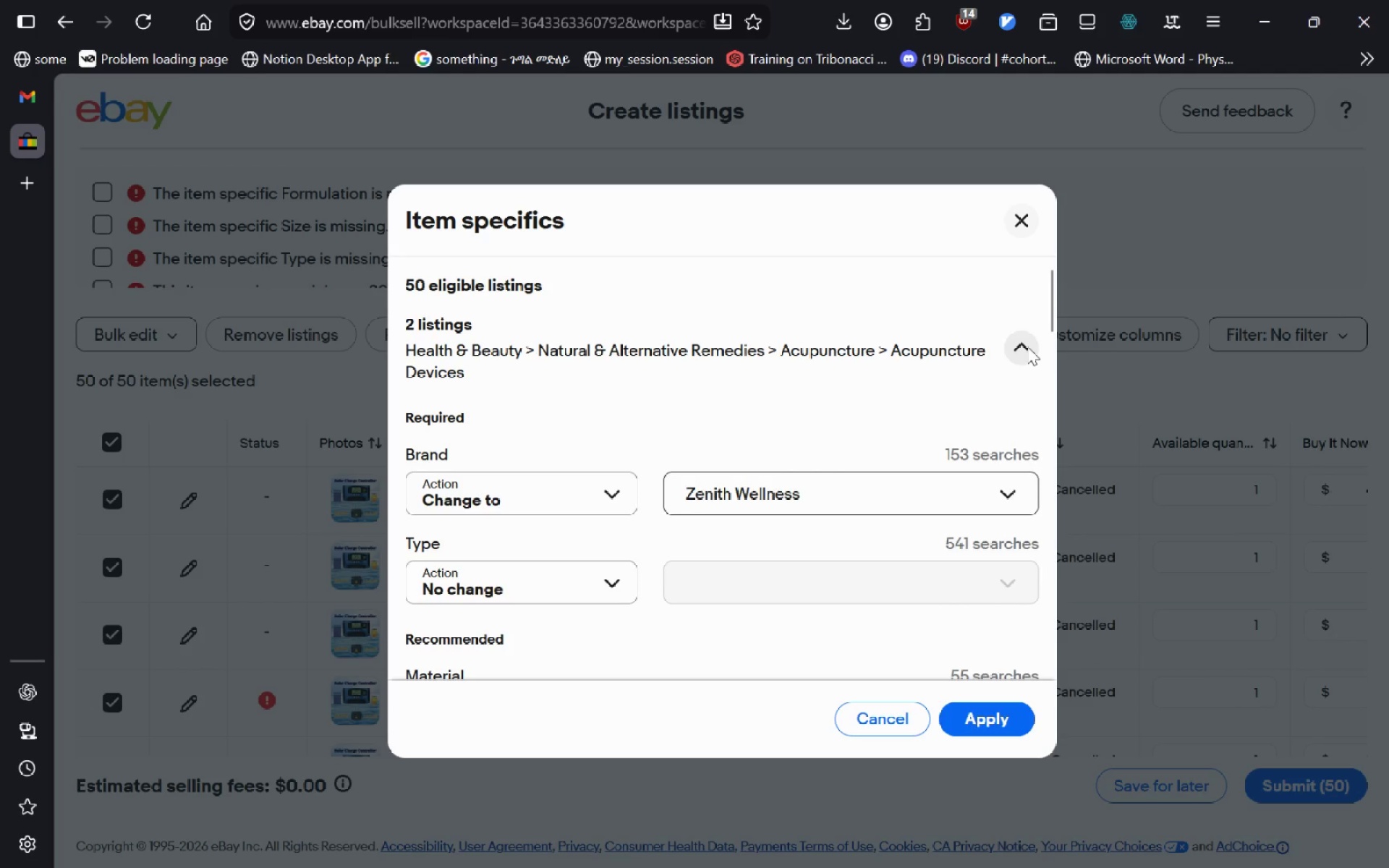 
left_click([1027, 346])
 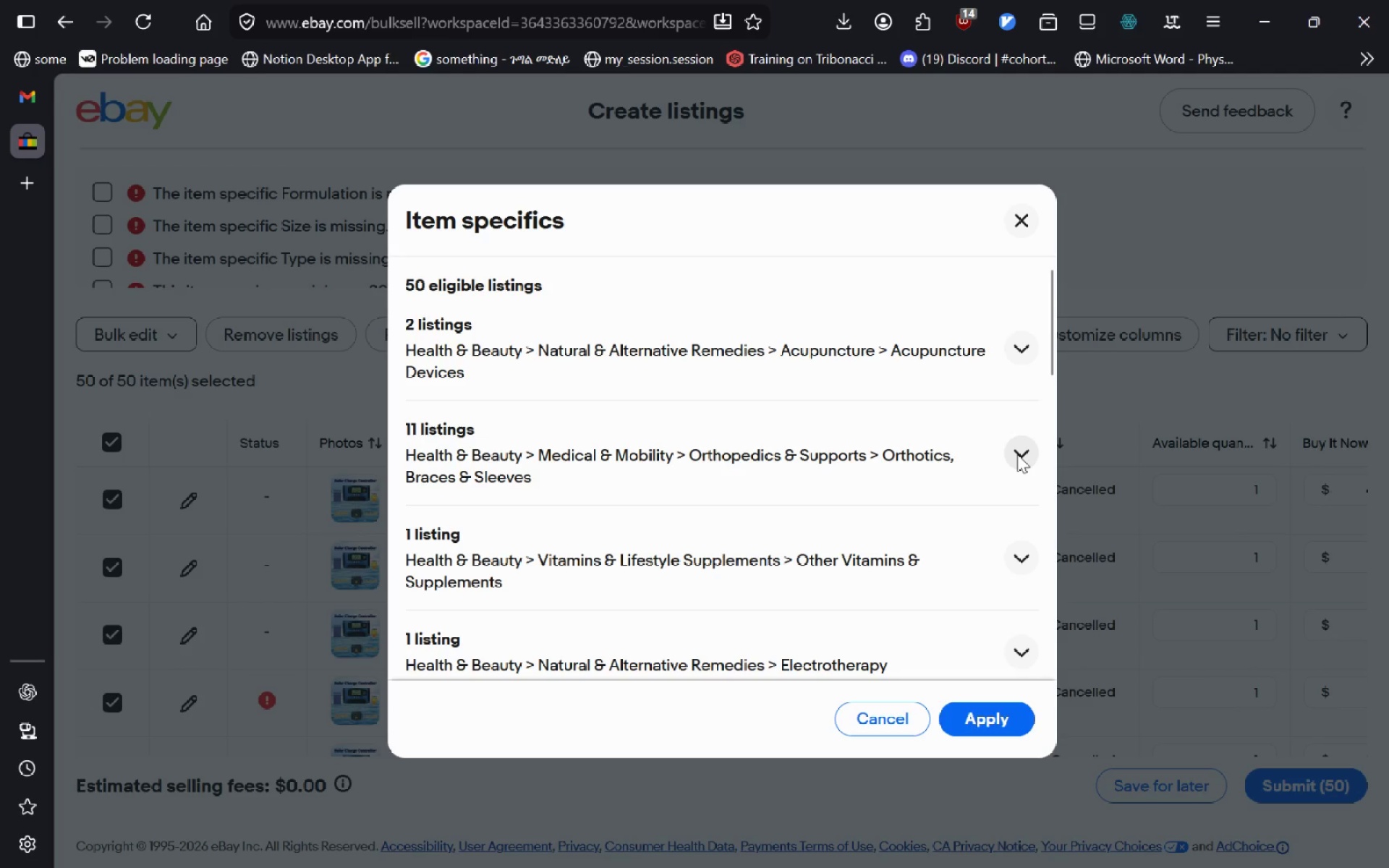 
left_click([1018, 456])
 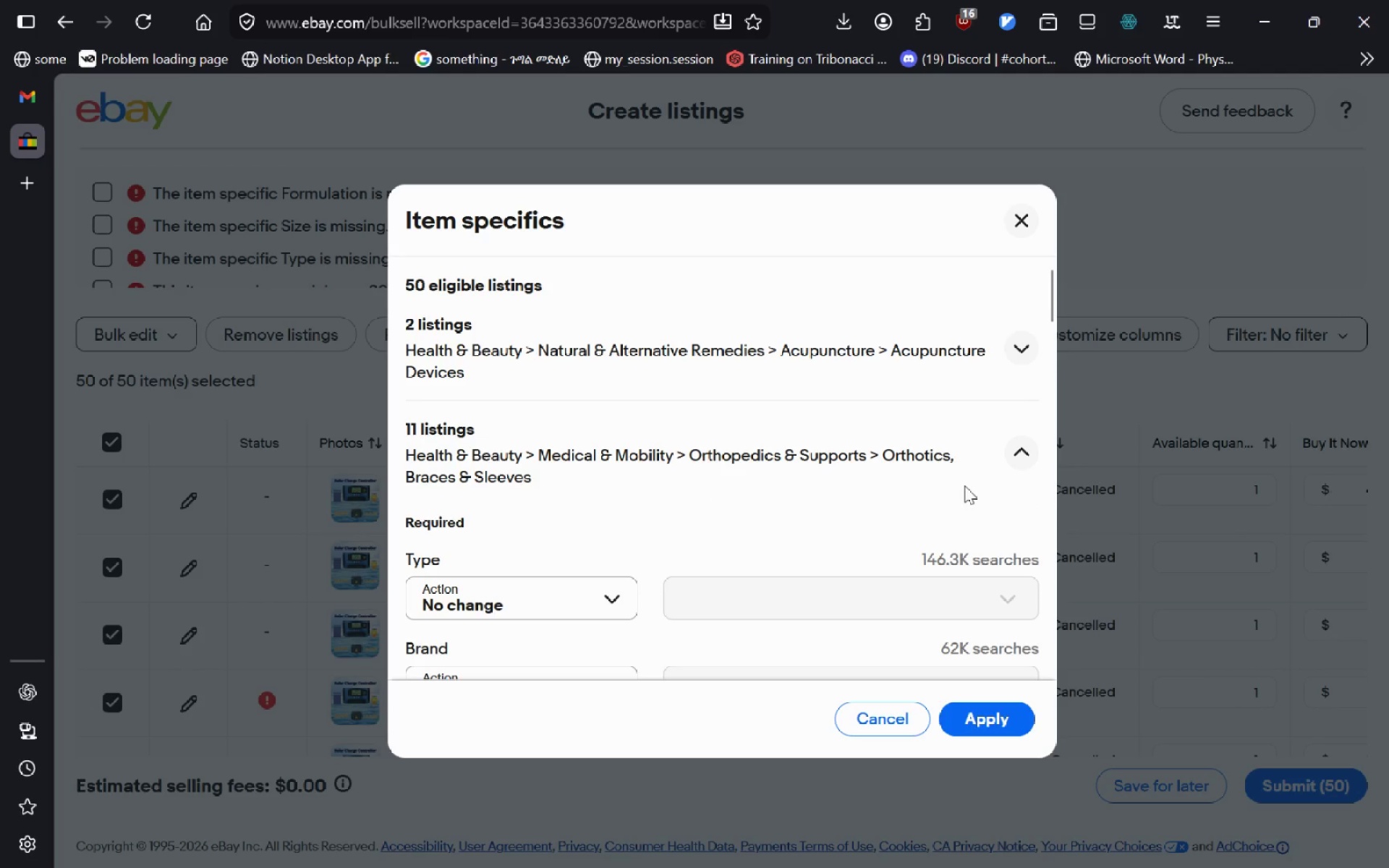 
left_click([806, 601])
 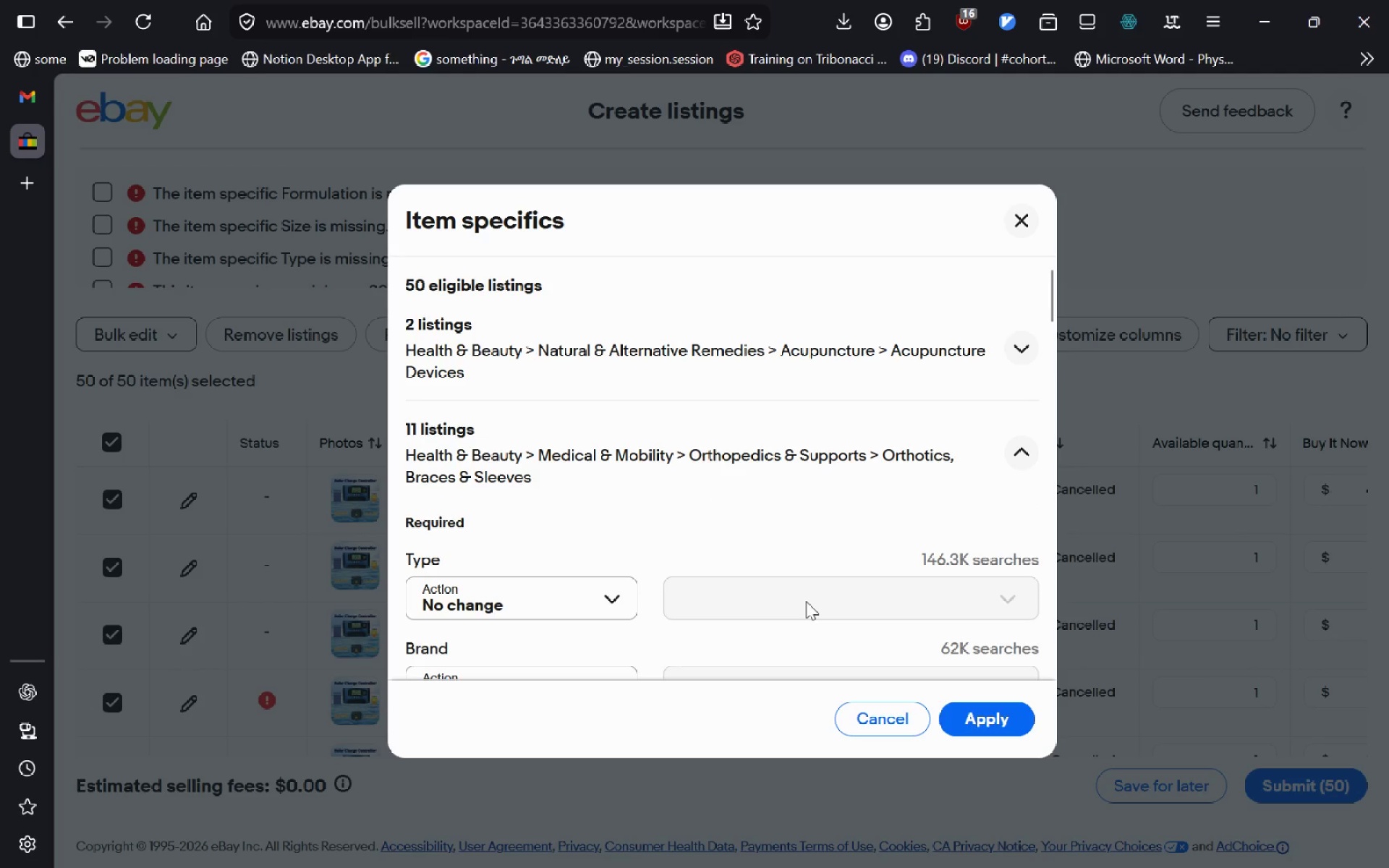 
left_click([806, 601])
 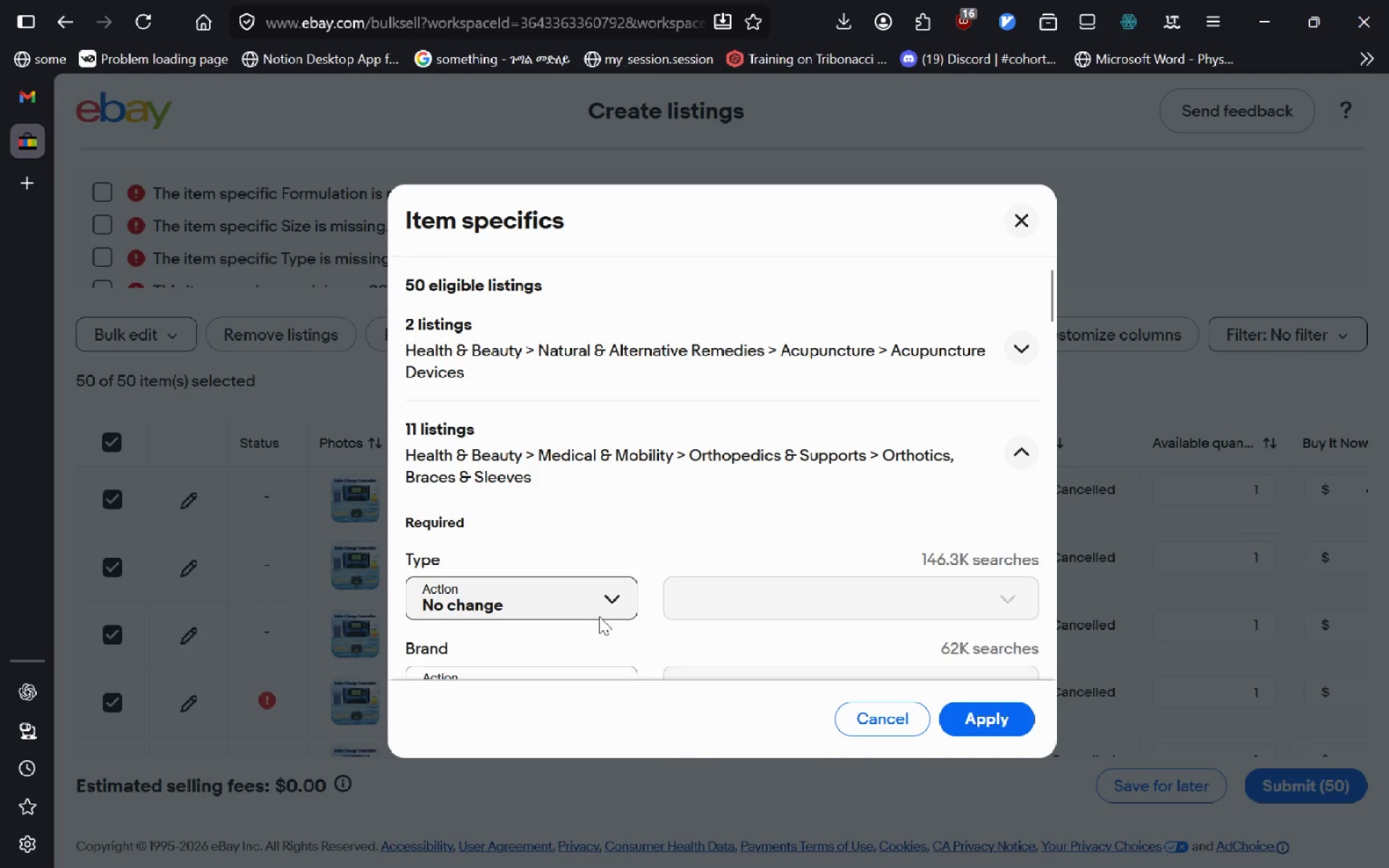 
left_click([613, 608])
 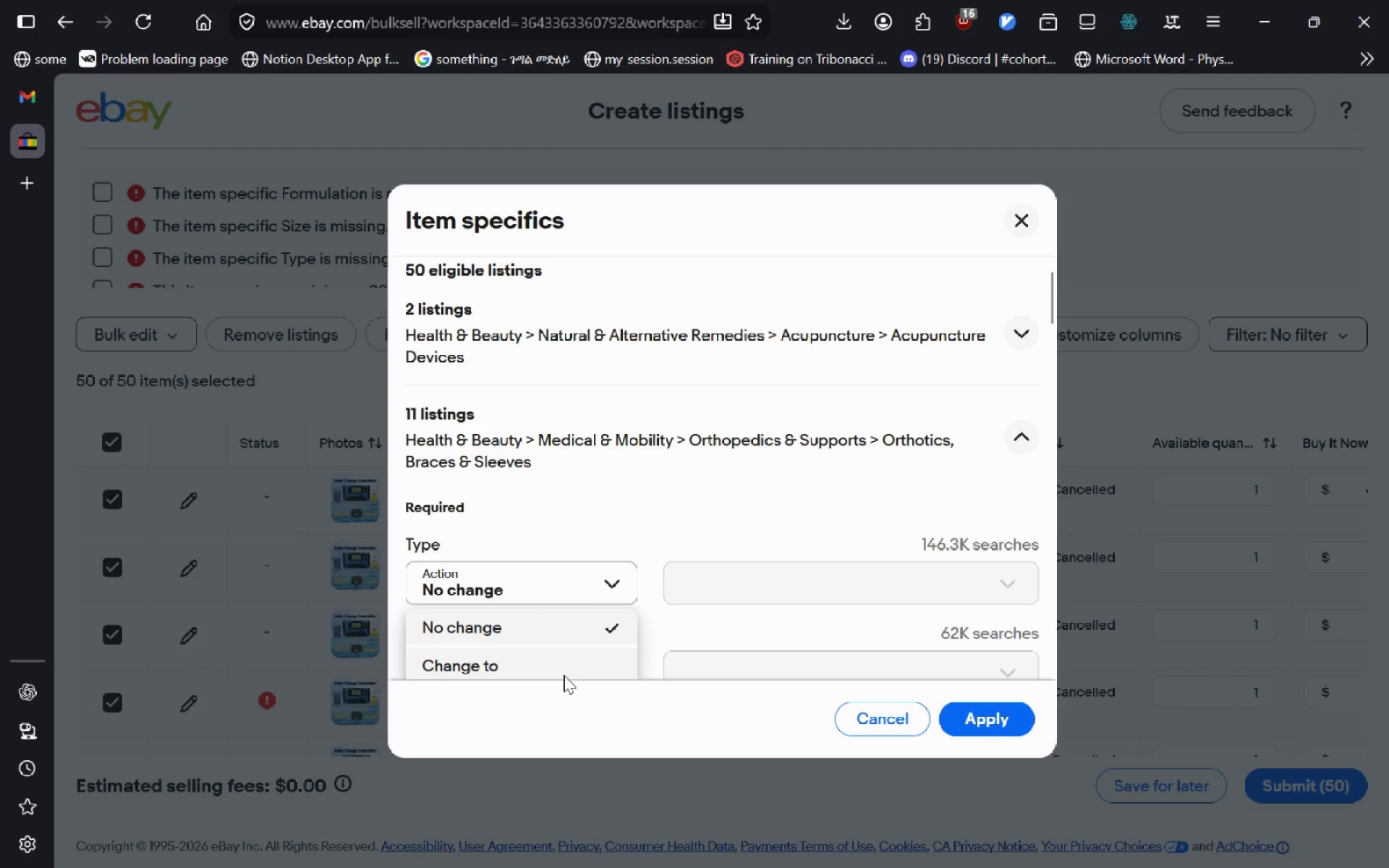 
left_click([566, 668])
 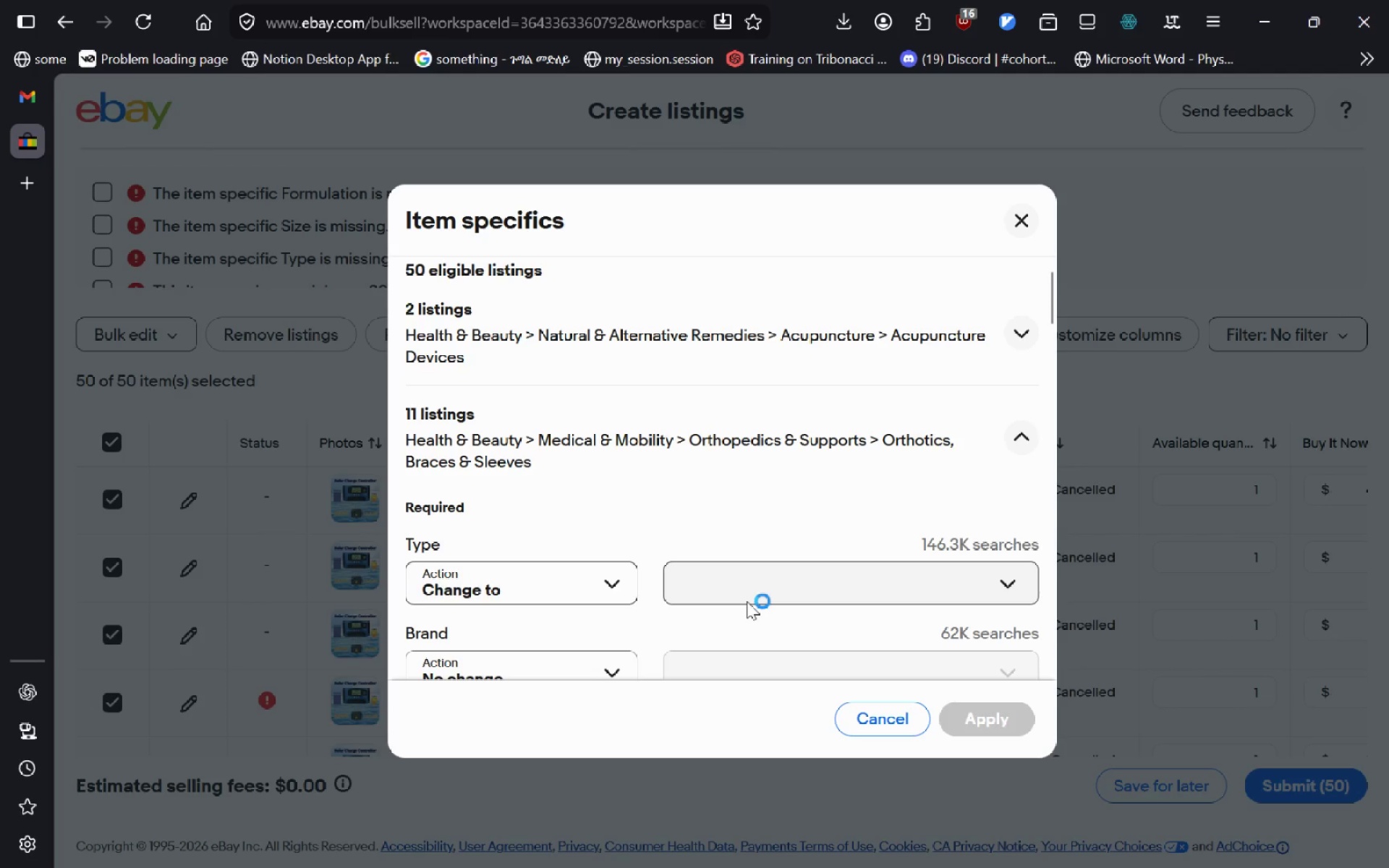 
left_click([747, 601])
 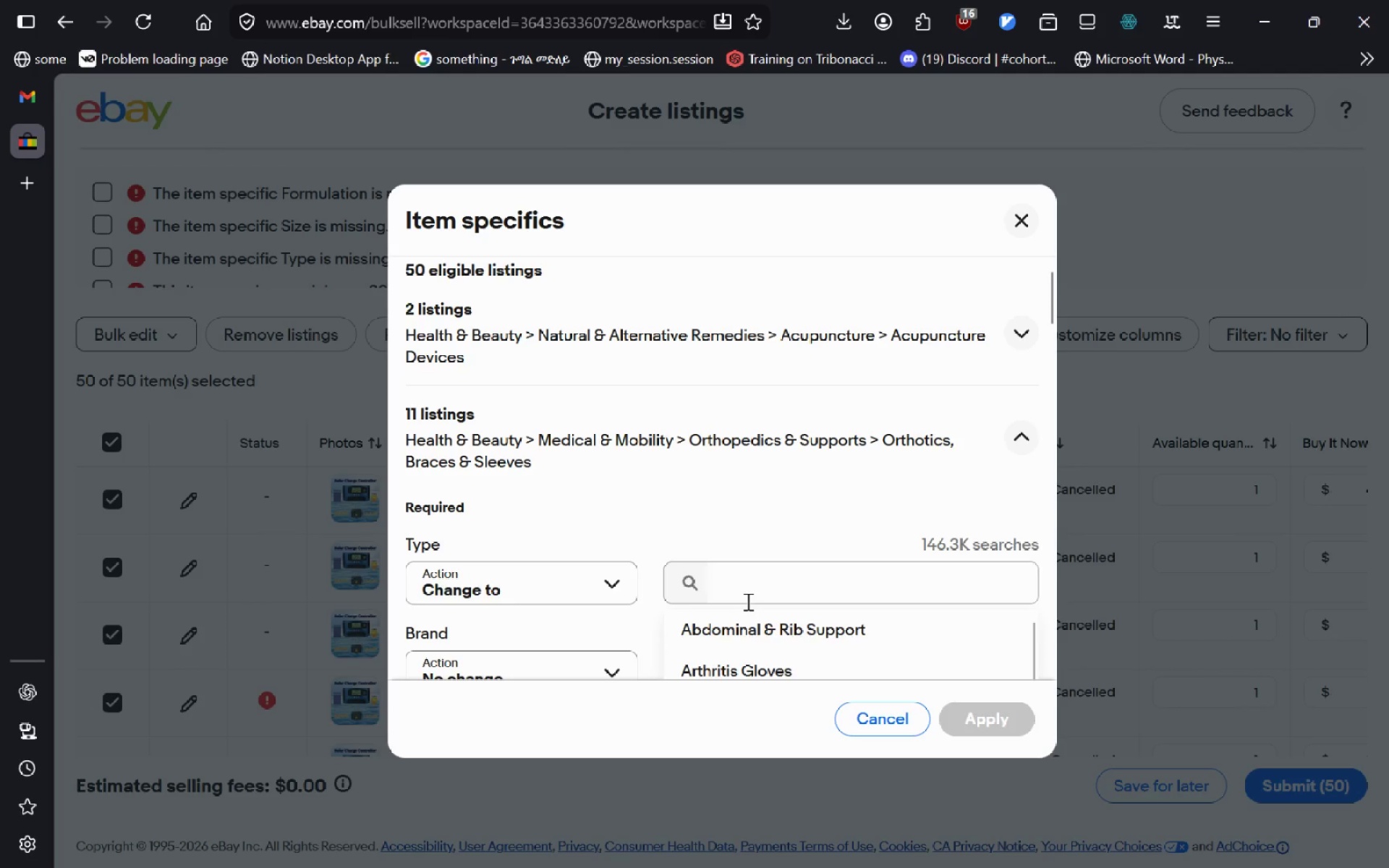 
key(Control+V)
 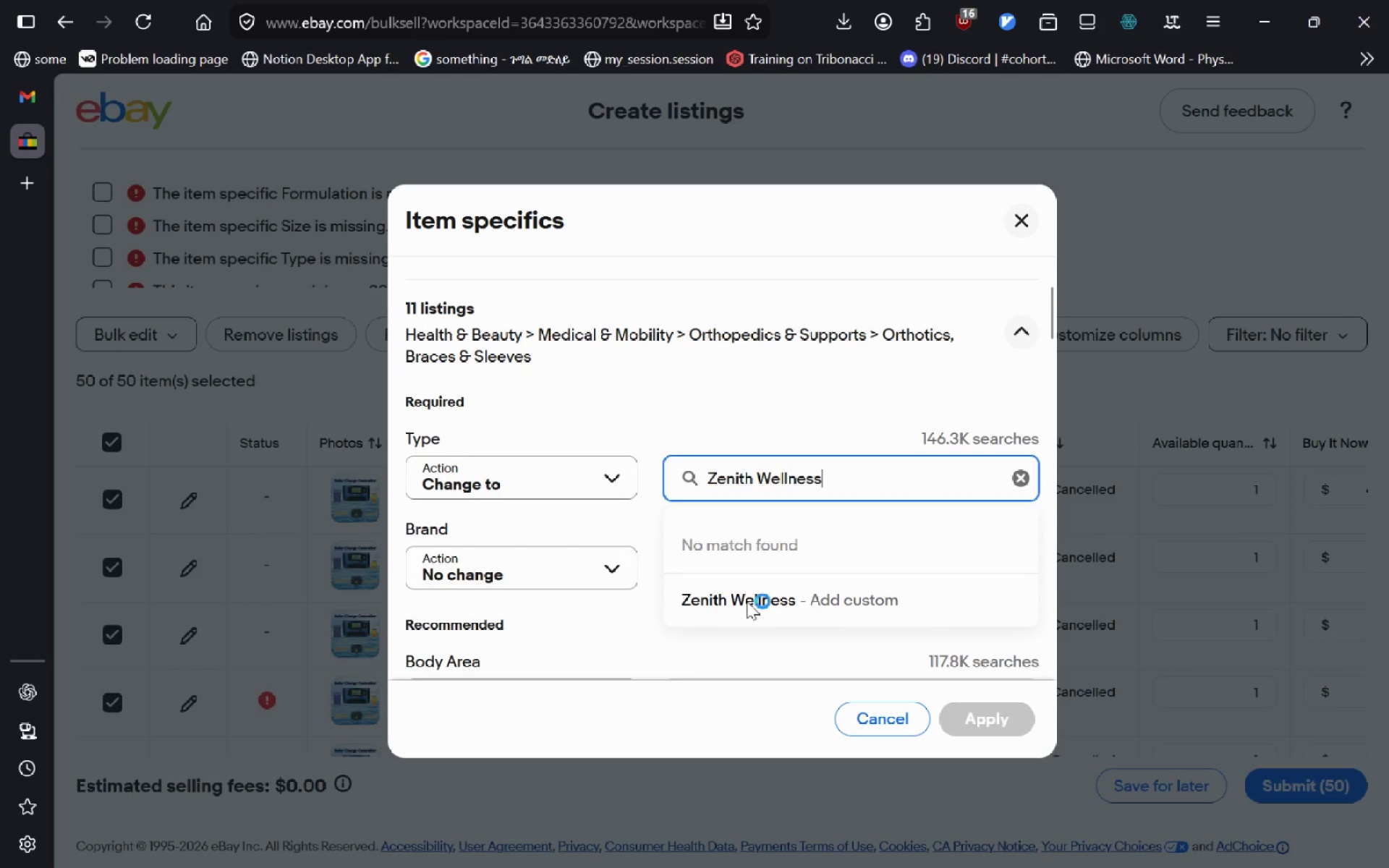 
double_click([747, 601])
 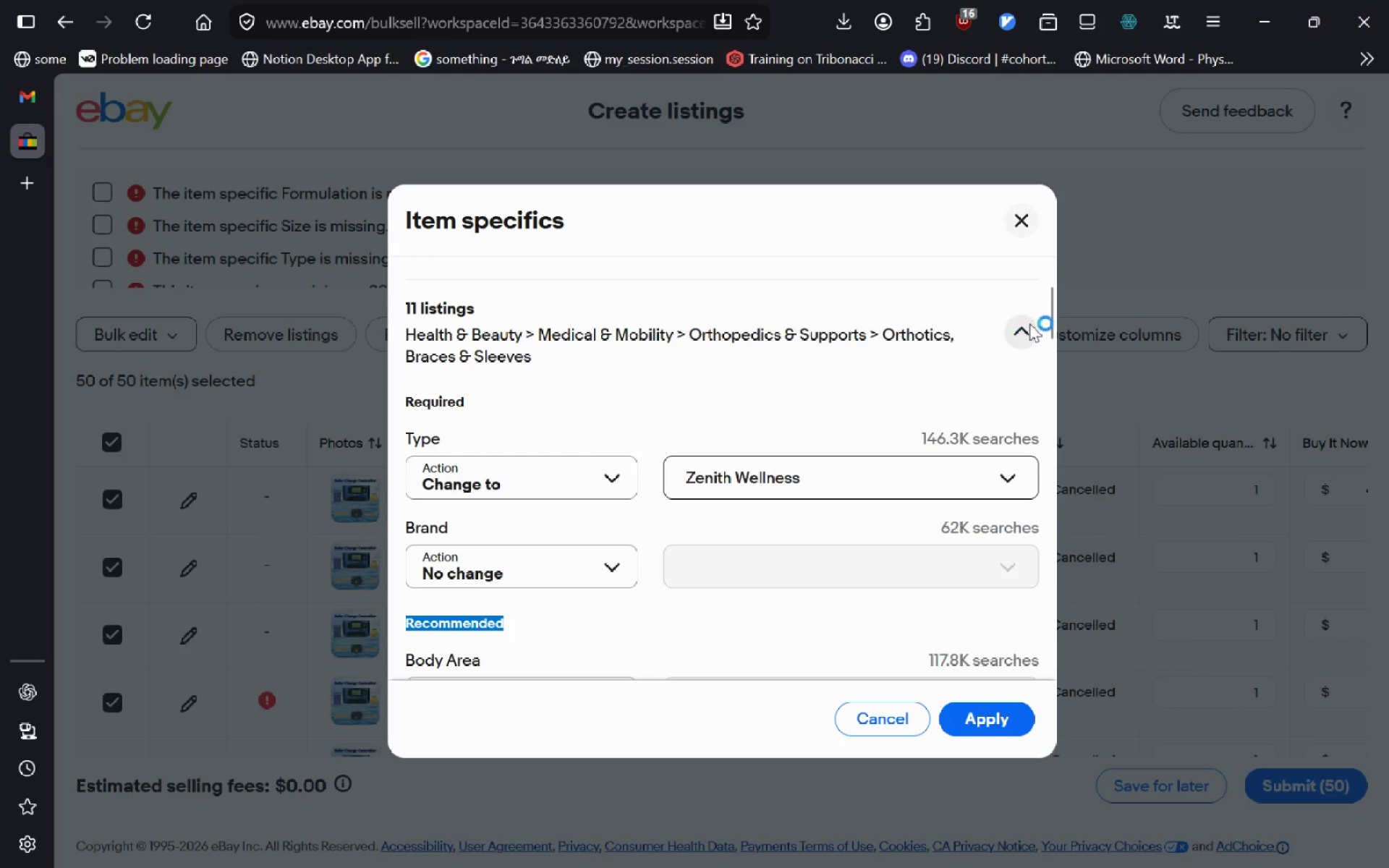 
left_click([1008, 331])
 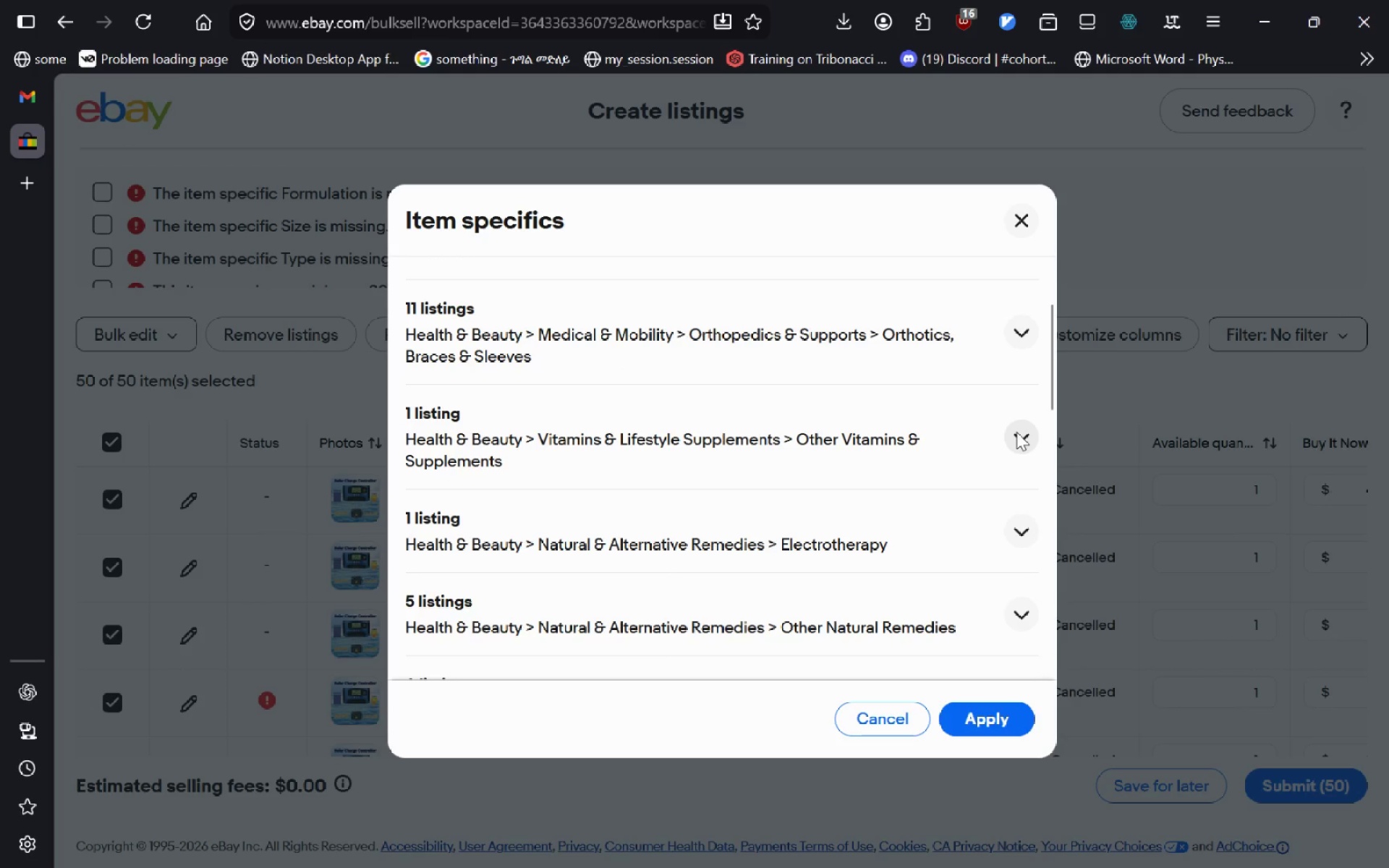 
left_click([1016, 432])
 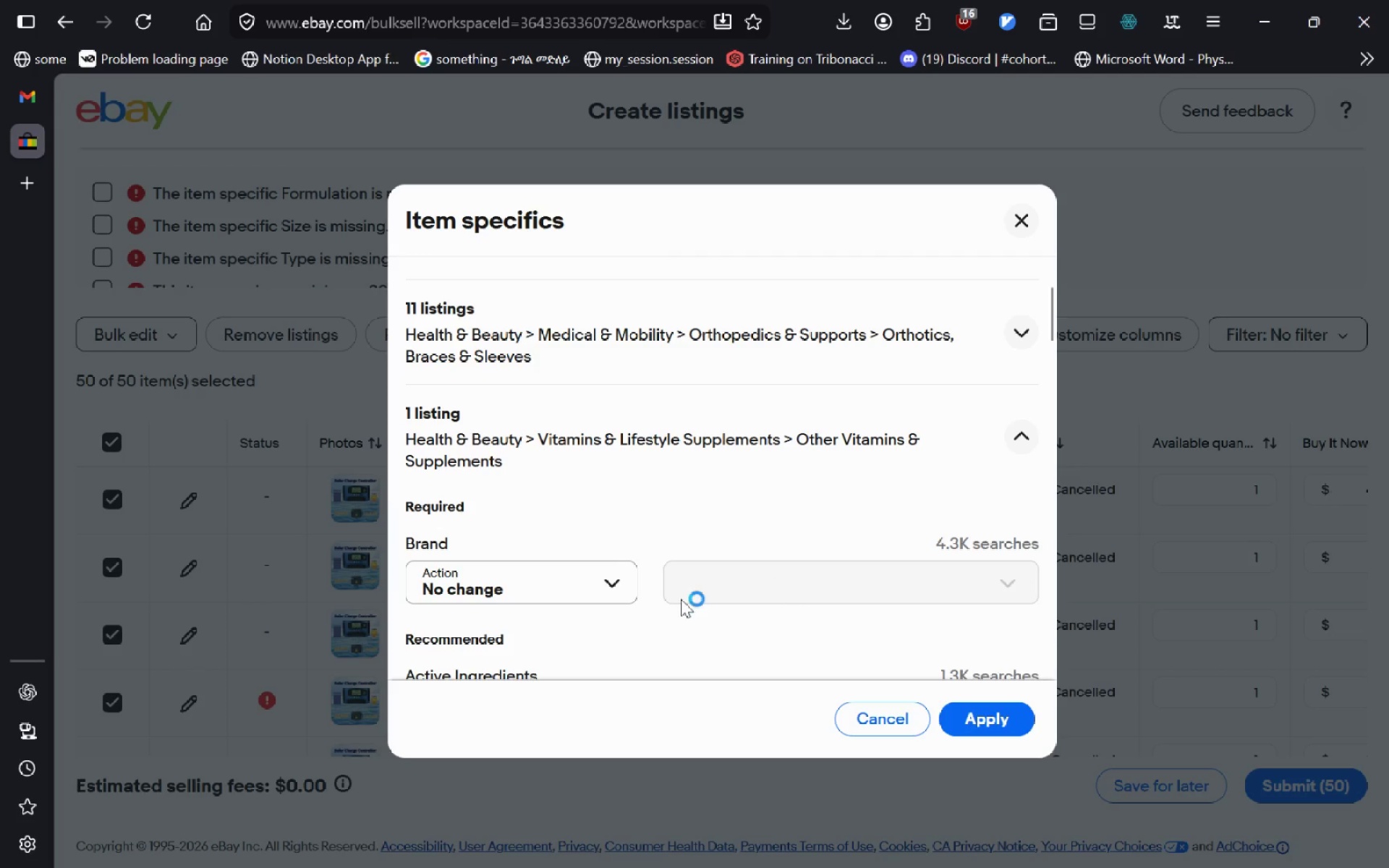 
left_click([592, 596])
 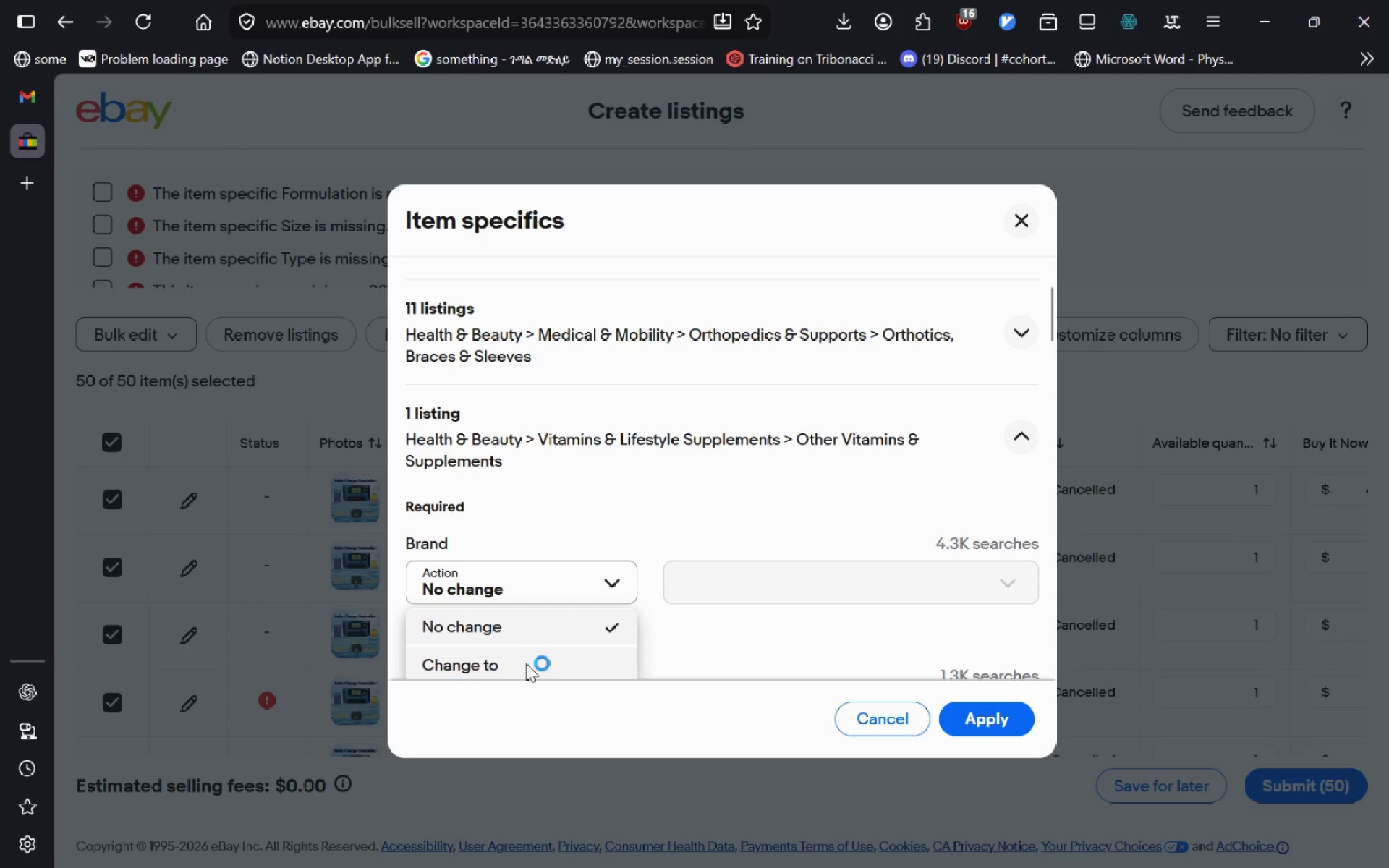 
left_click([522, 665])
 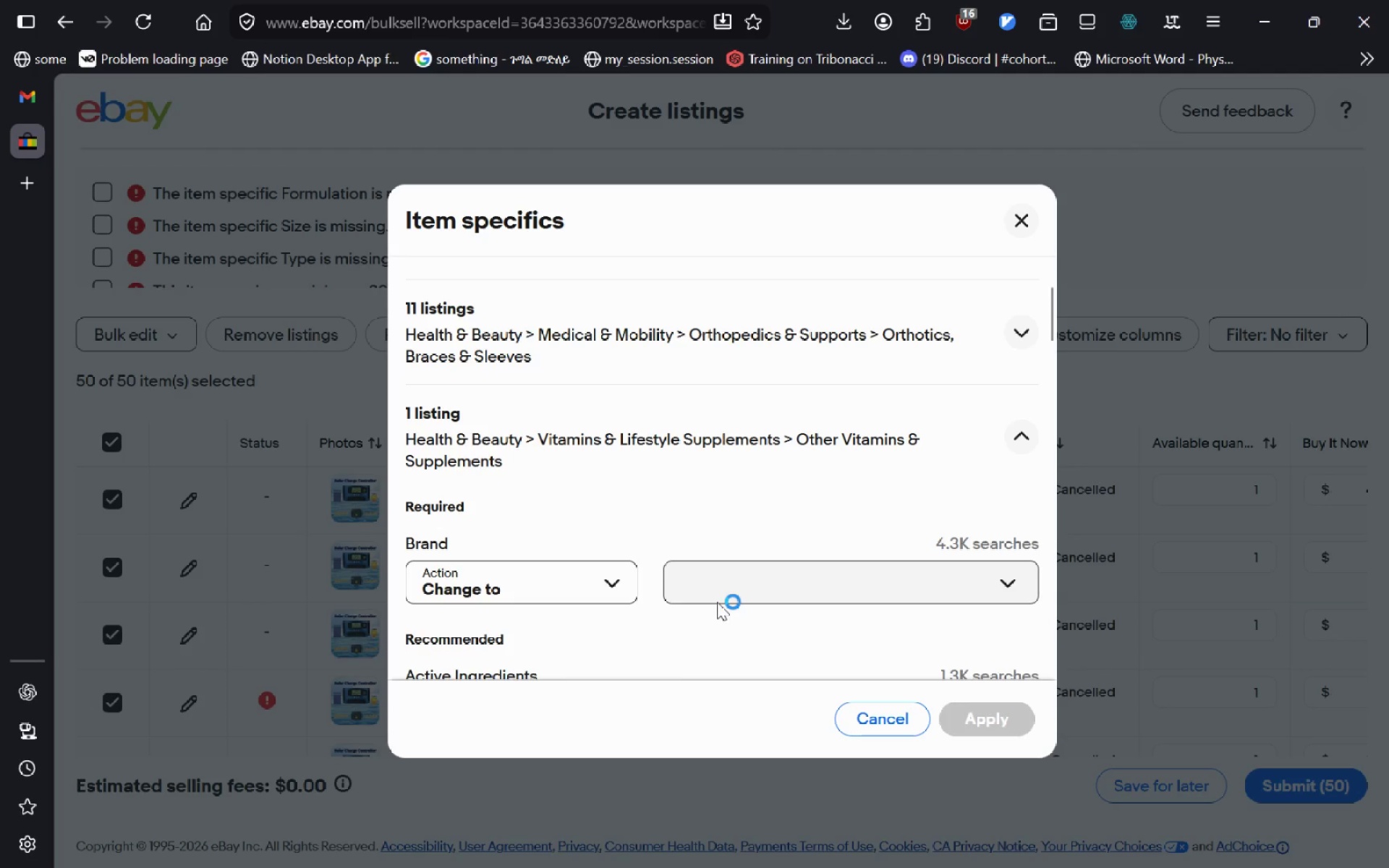 
left_click([717, 602])
 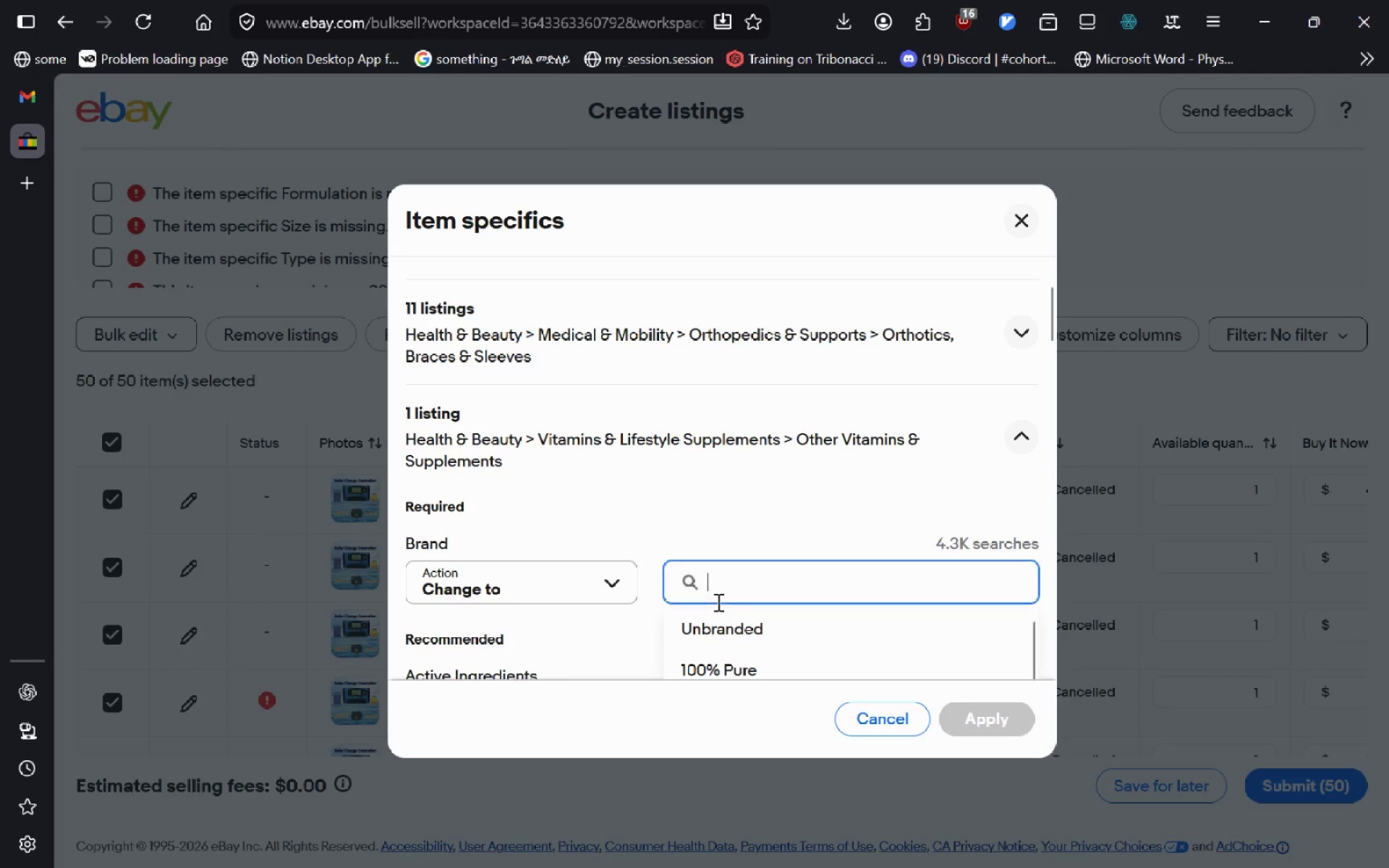 
key(Control+V)
 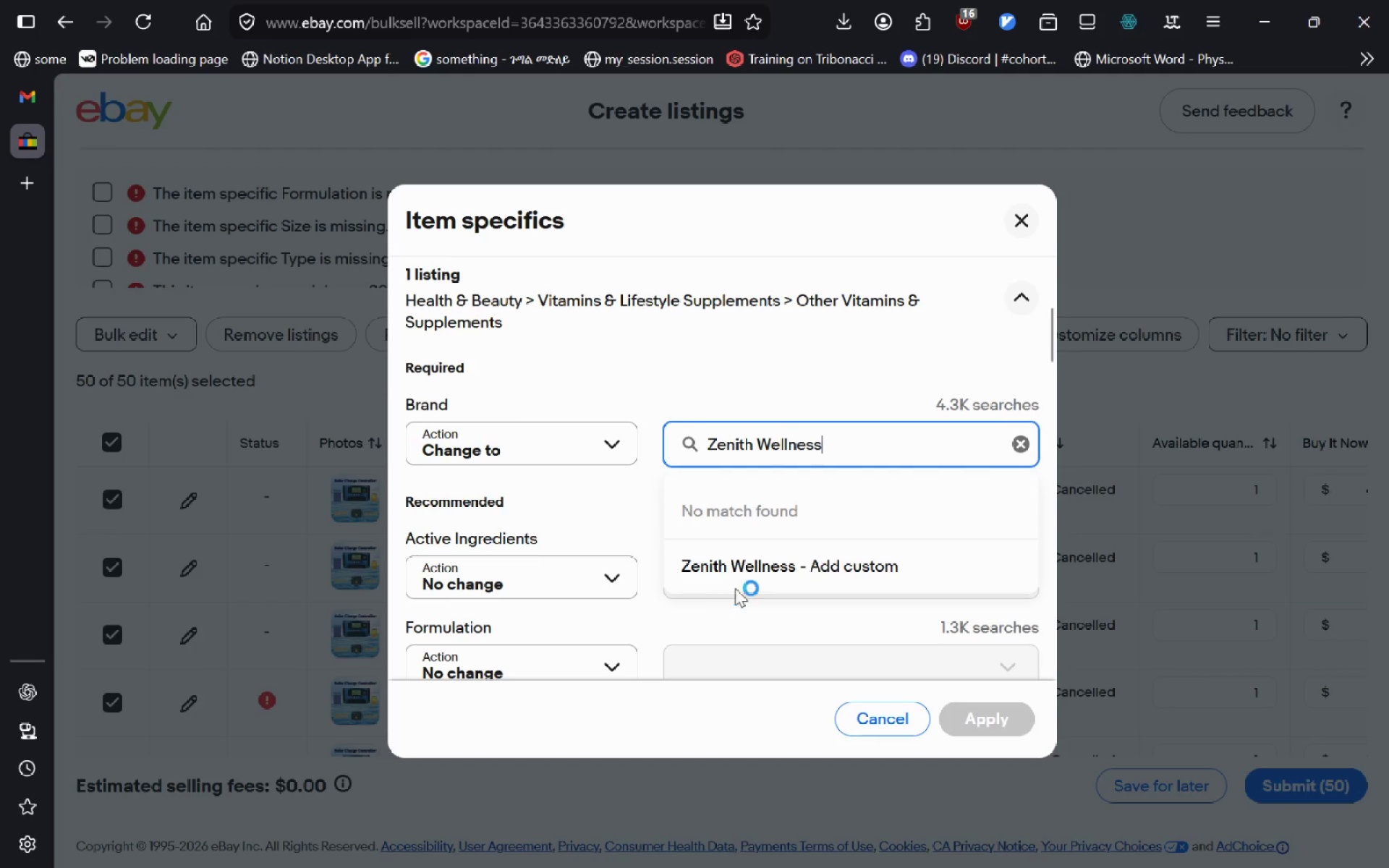 
left_click([741, 582])
 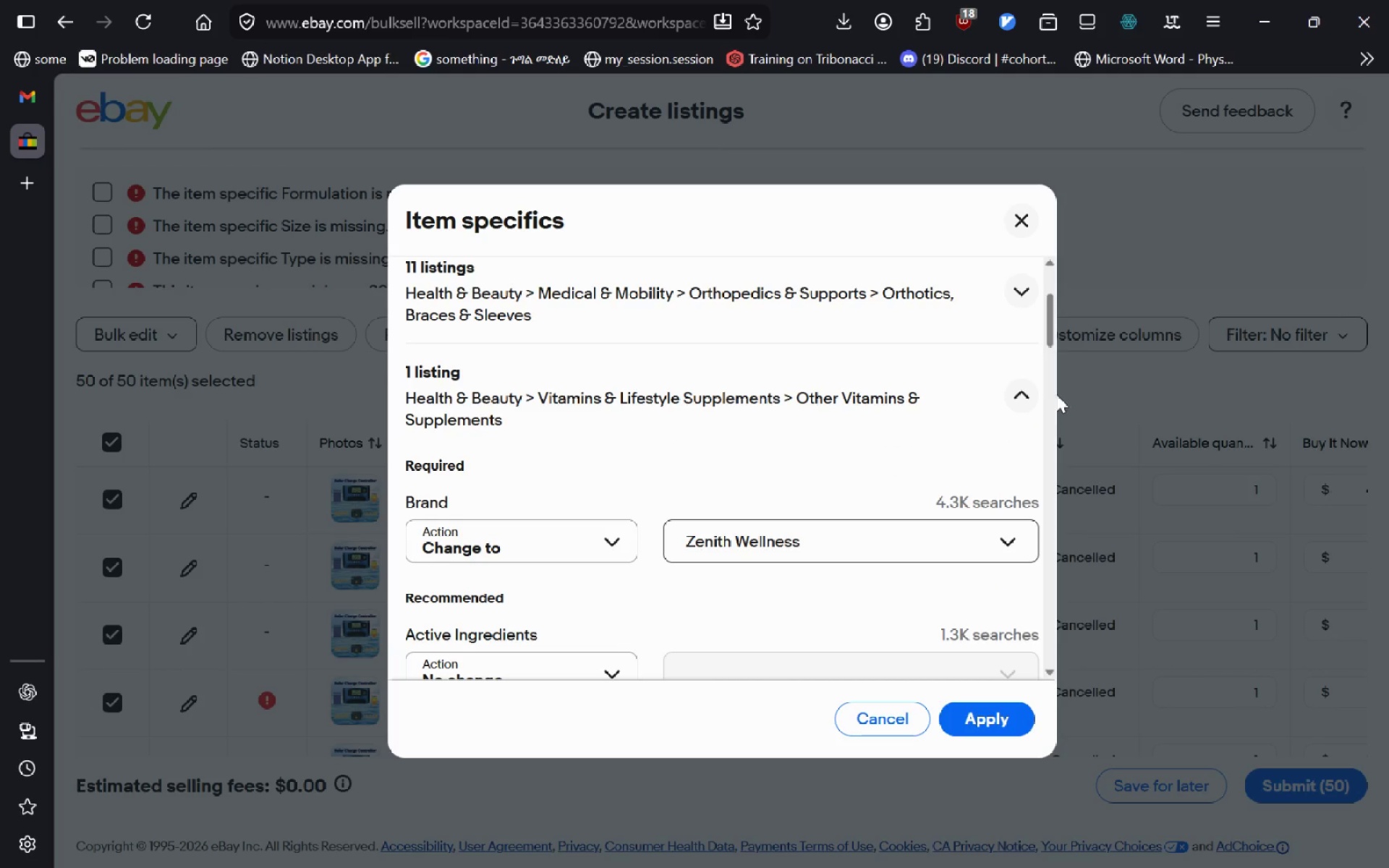 
left_click([1021, 393])
 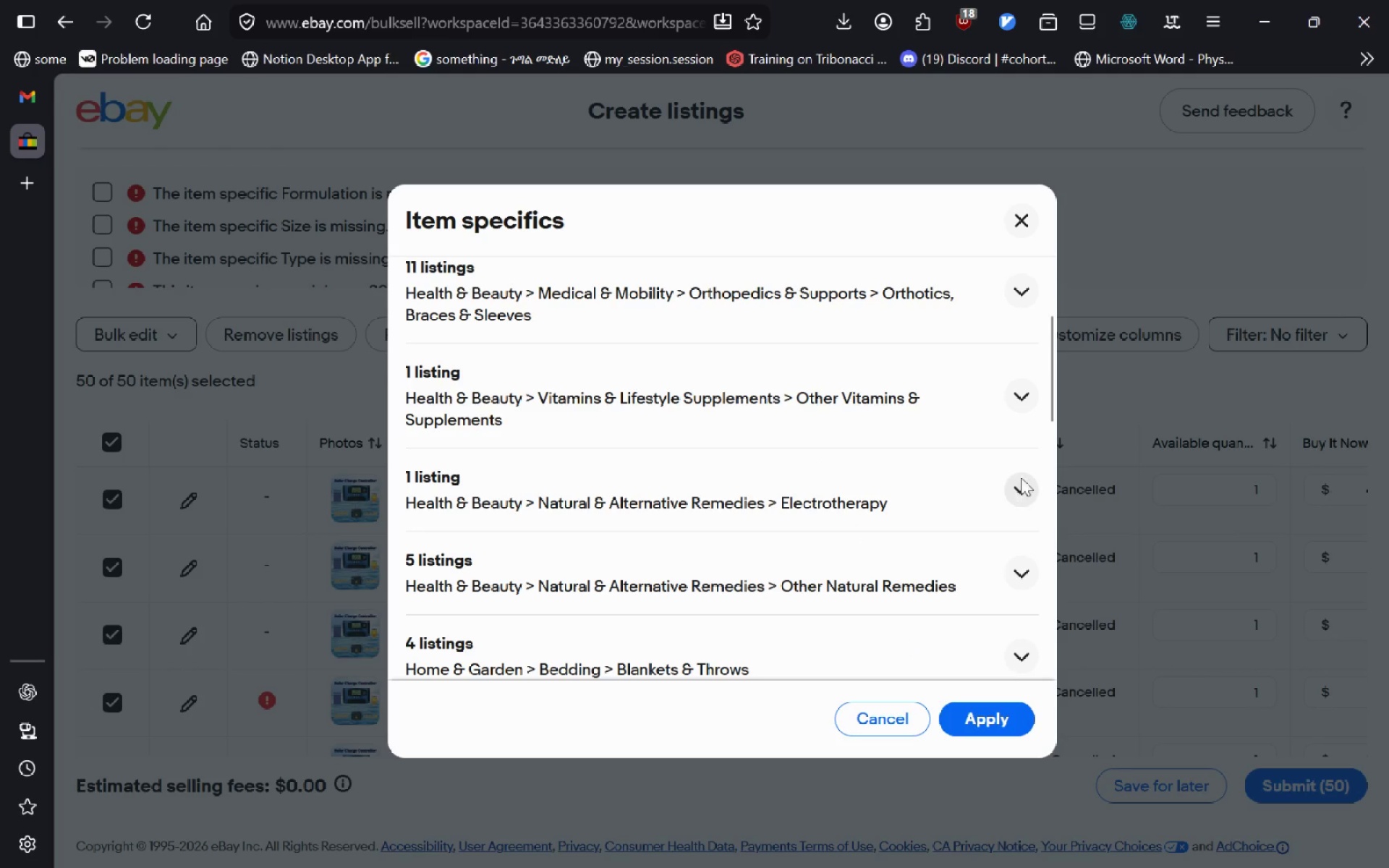 
left_click([1022, 477])
 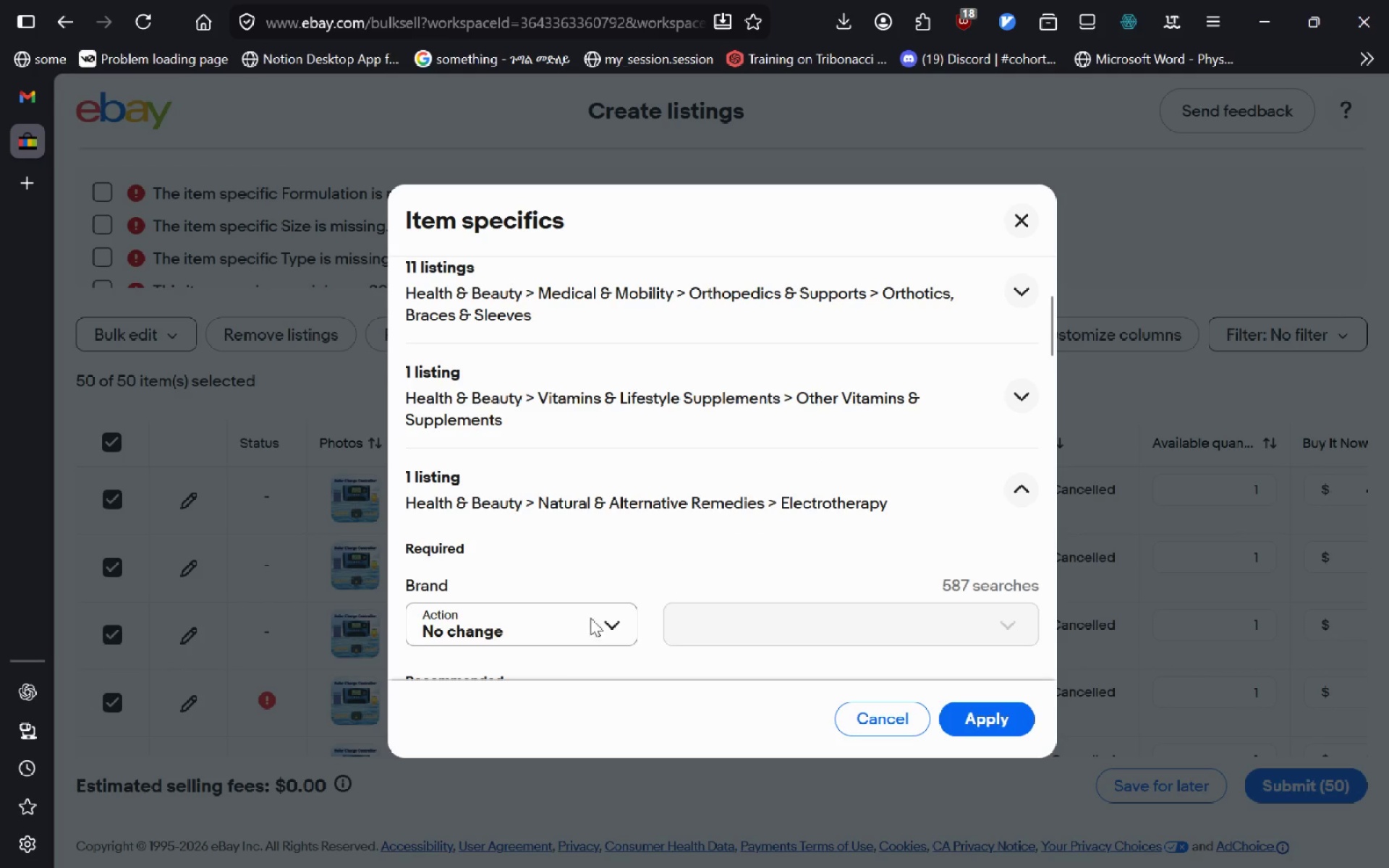 
left_click([551, 620])
 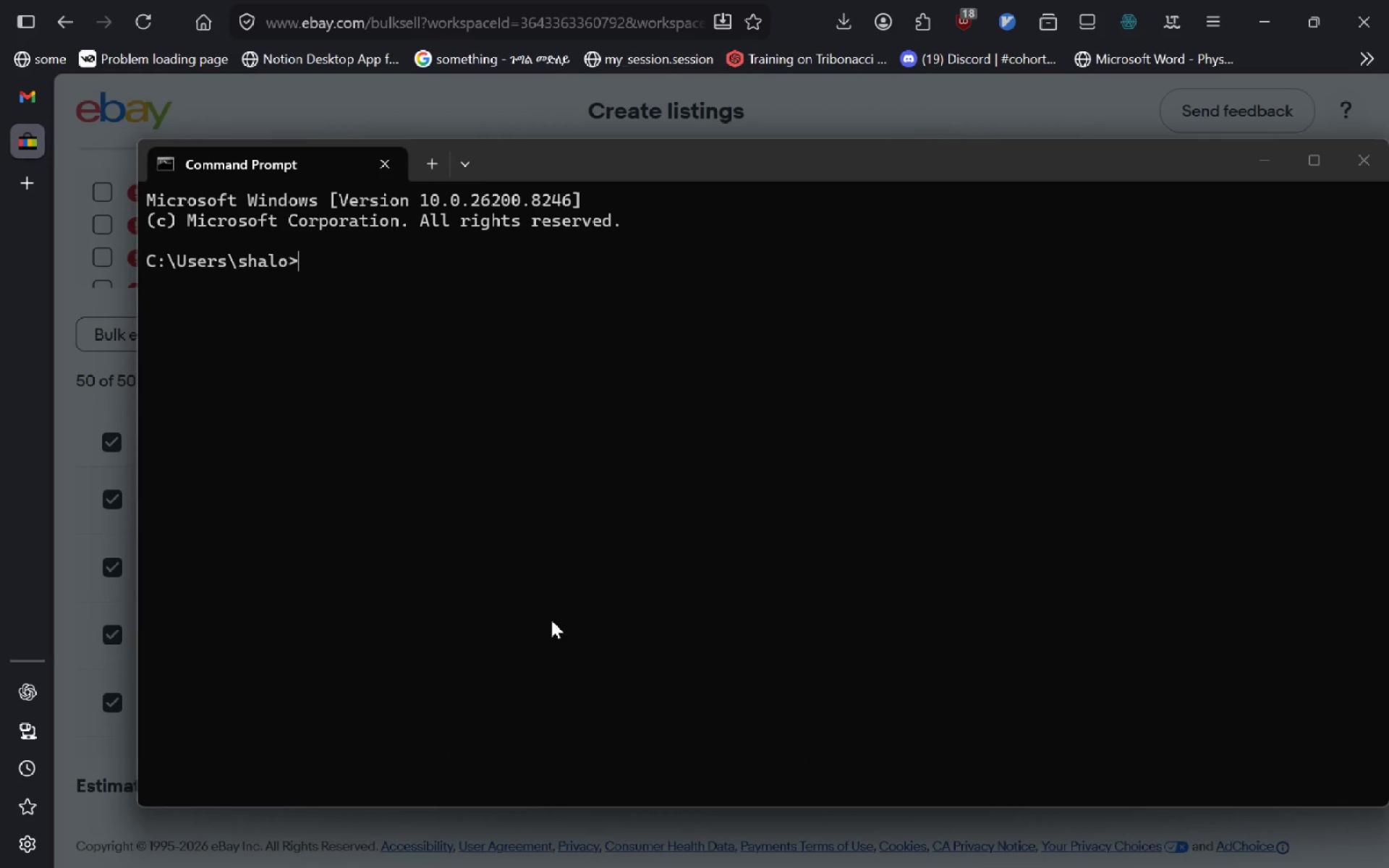 
key(Alt+AltLeft)
 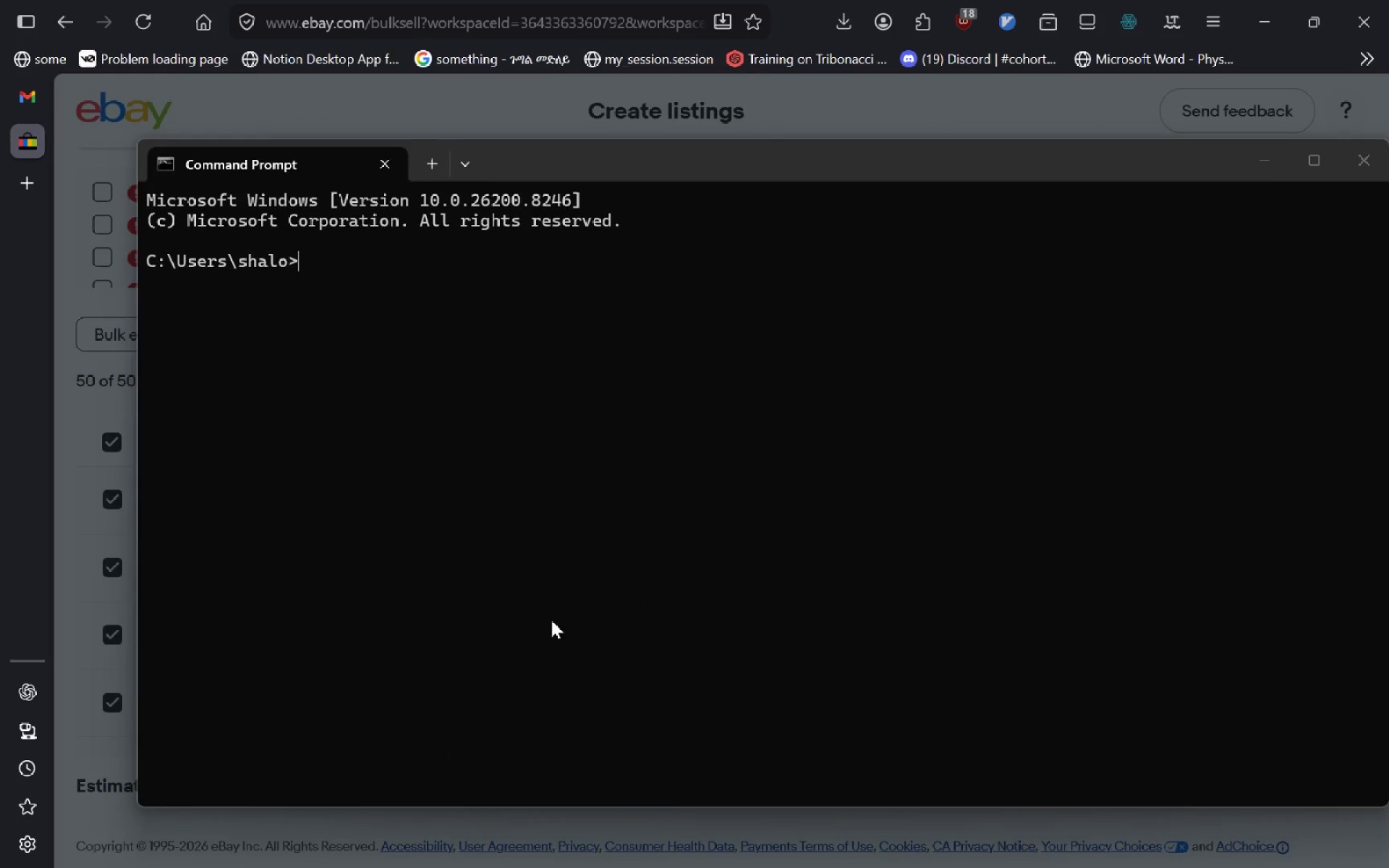 
key(Alt+Tab)
 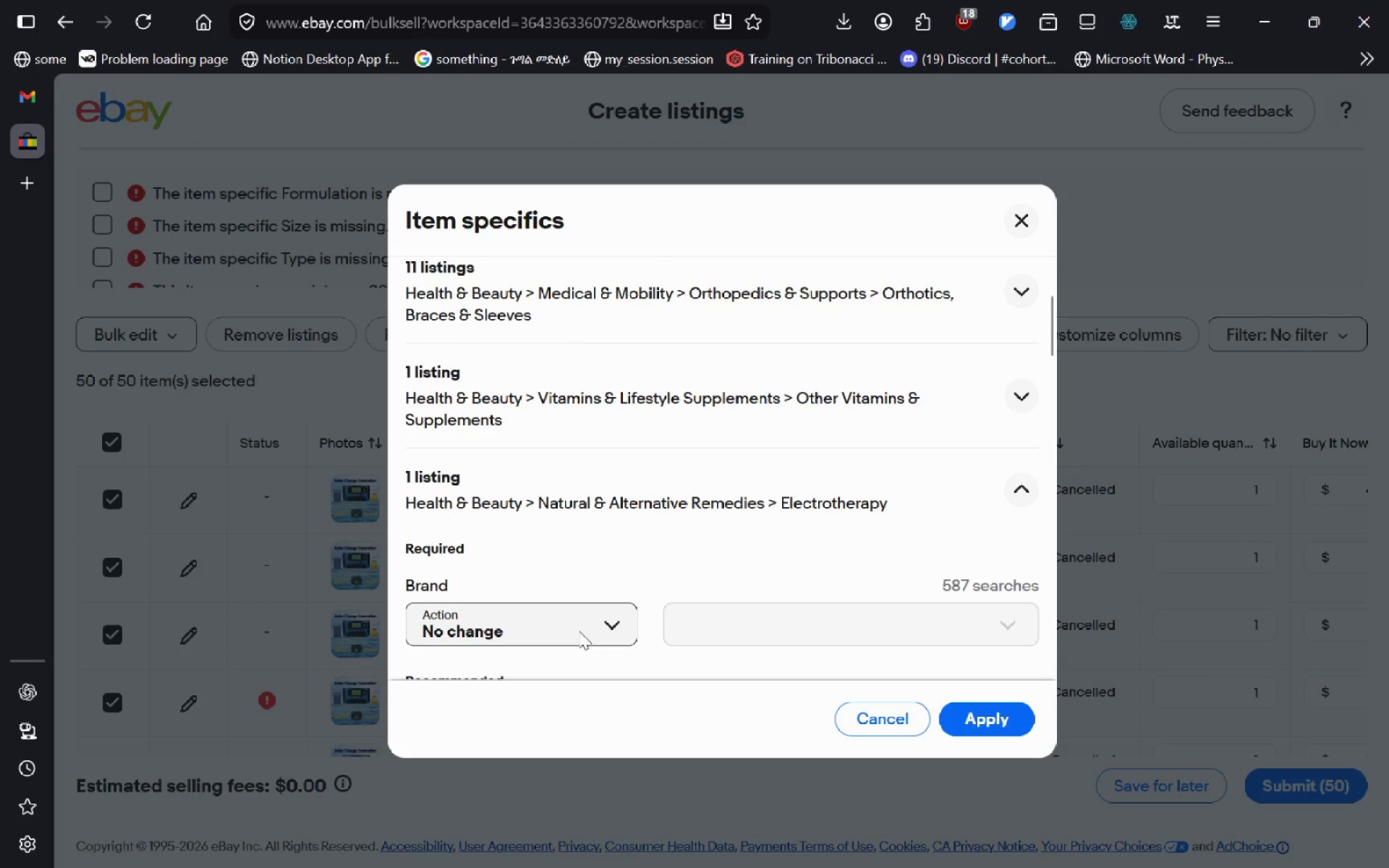 
left_click([579, 631])
 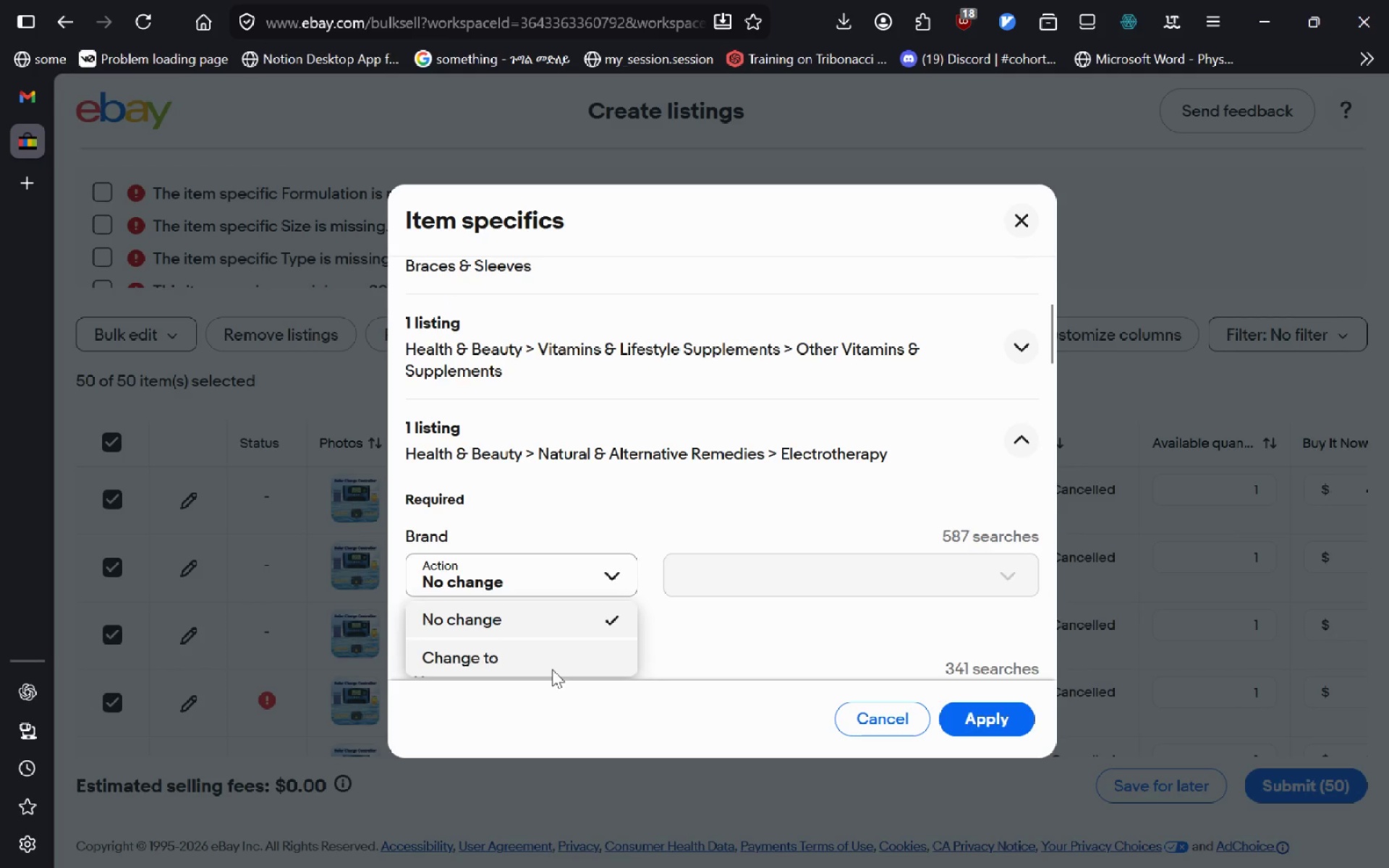 
left_click([552, 669])
 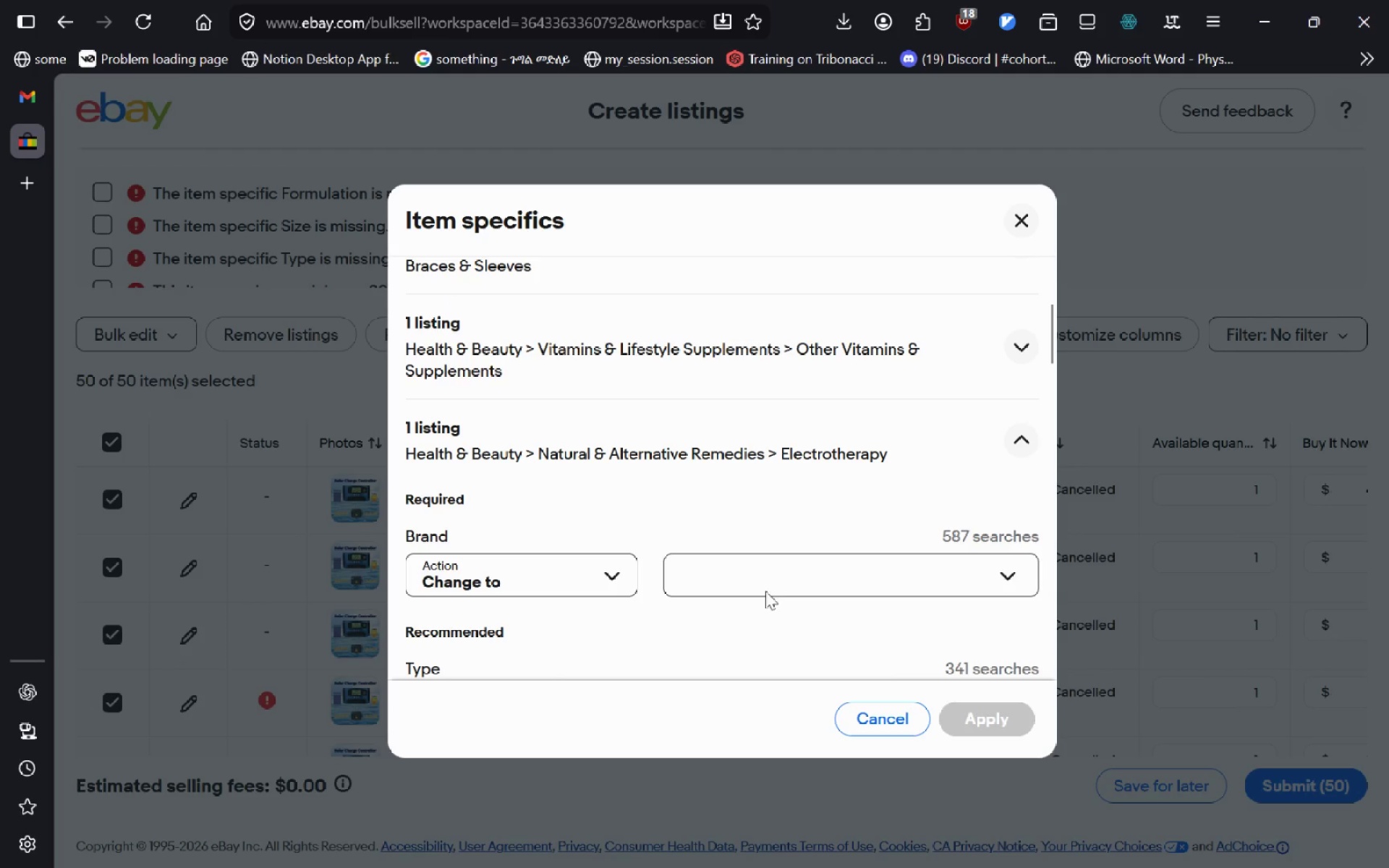 
left_click([772, 581])
 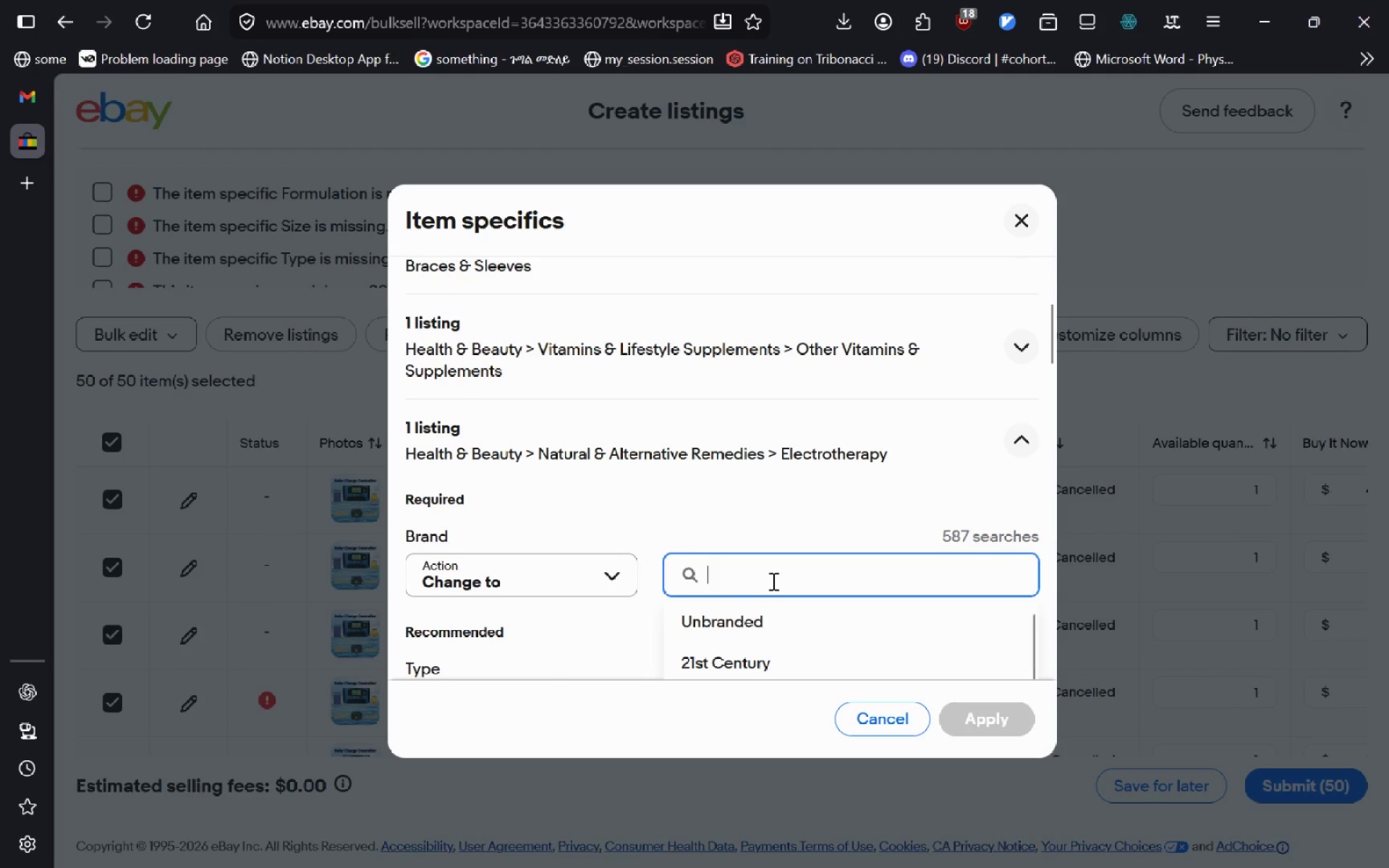 
key(Control+V)
 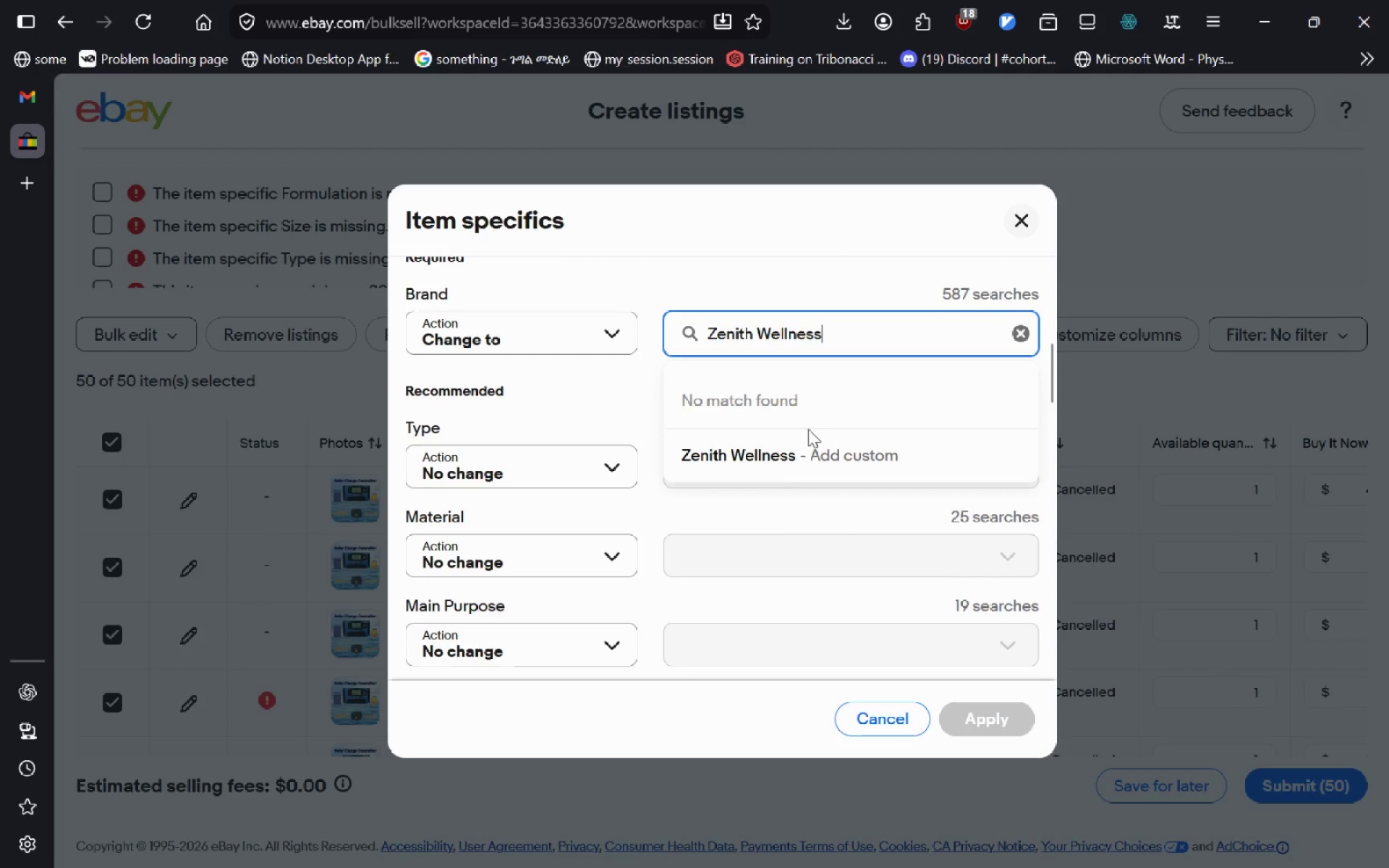 
left_click([763, 471])
 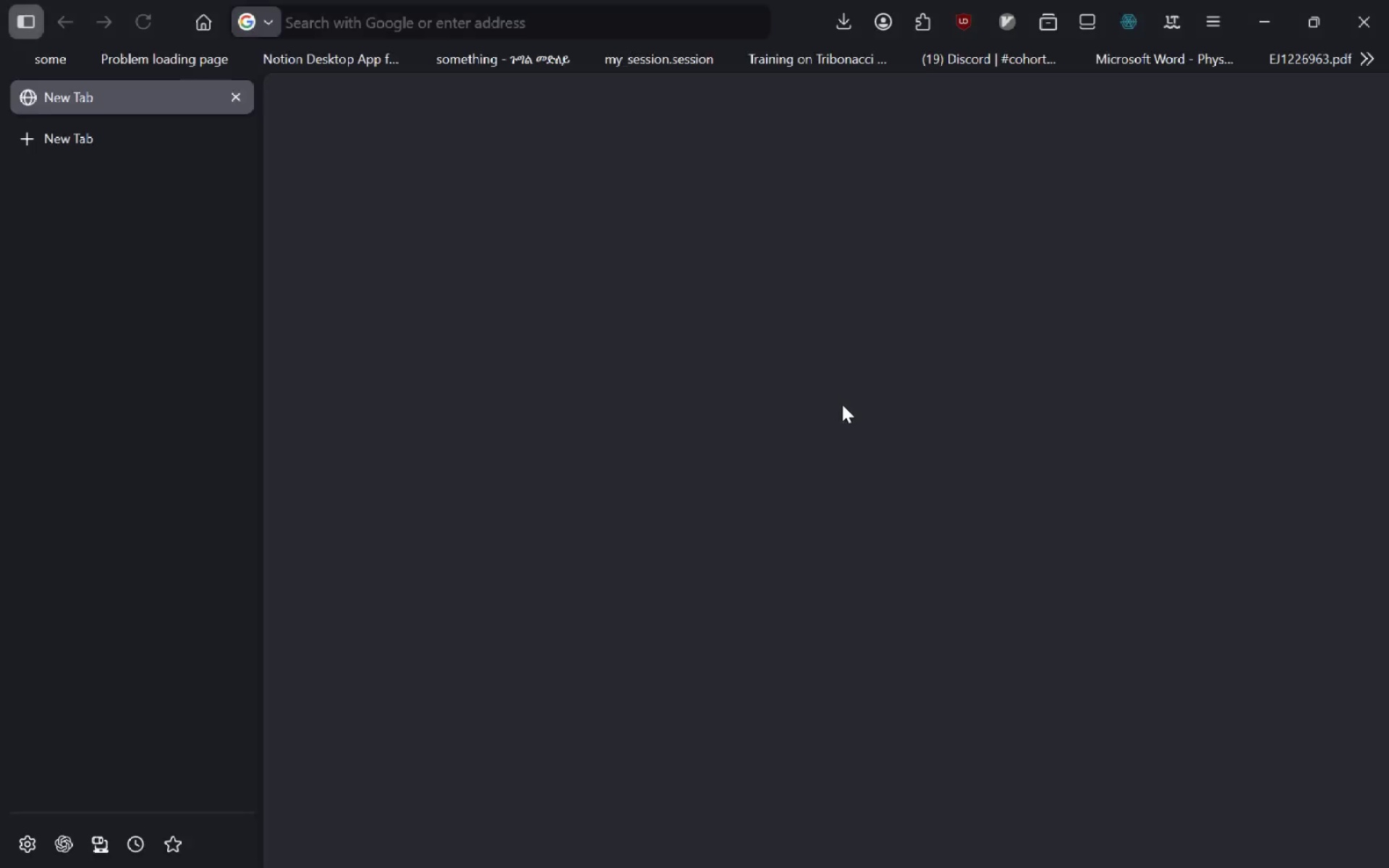 
key(Alt+AltLeft)
 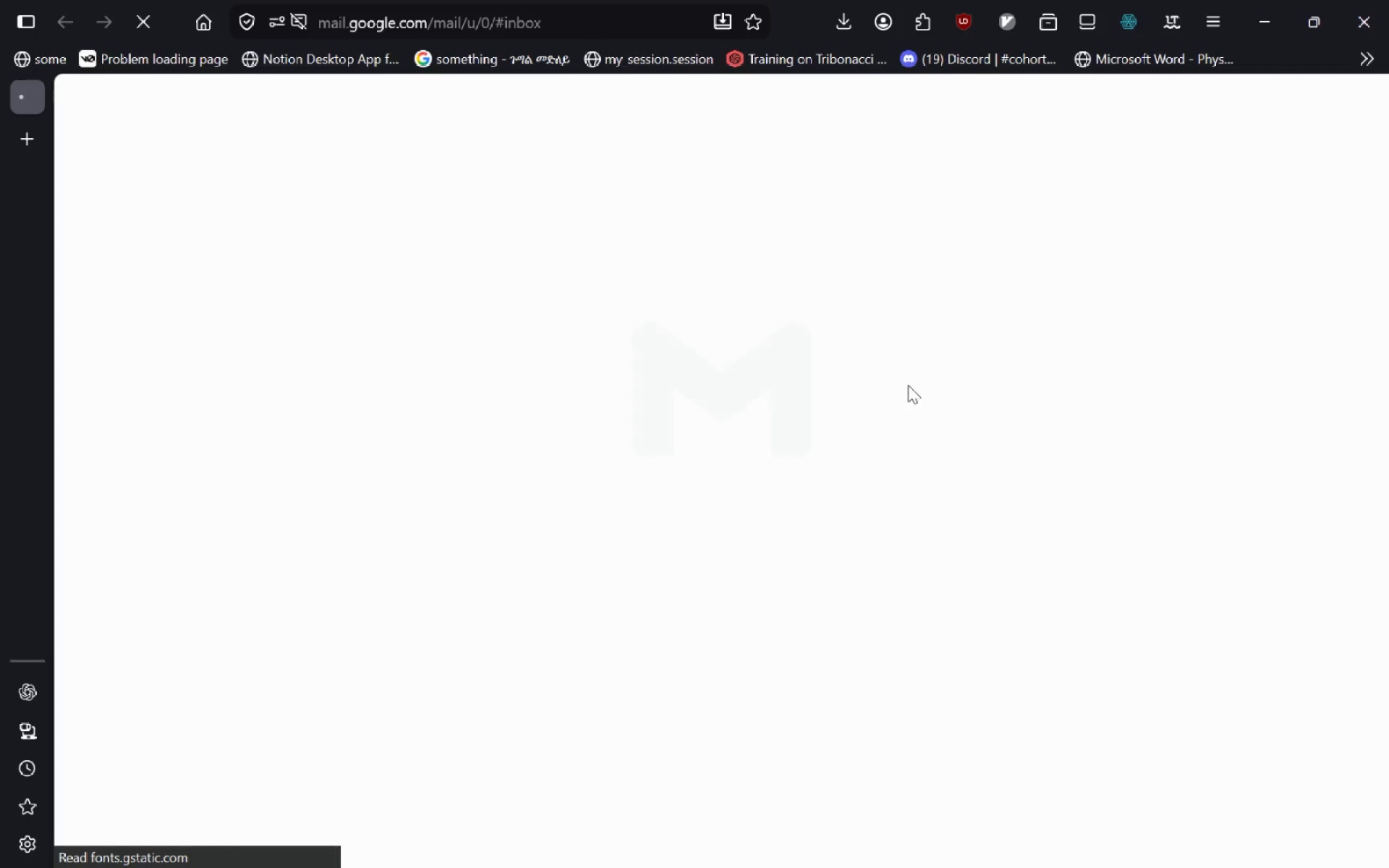 
key(Alt+Tab)
 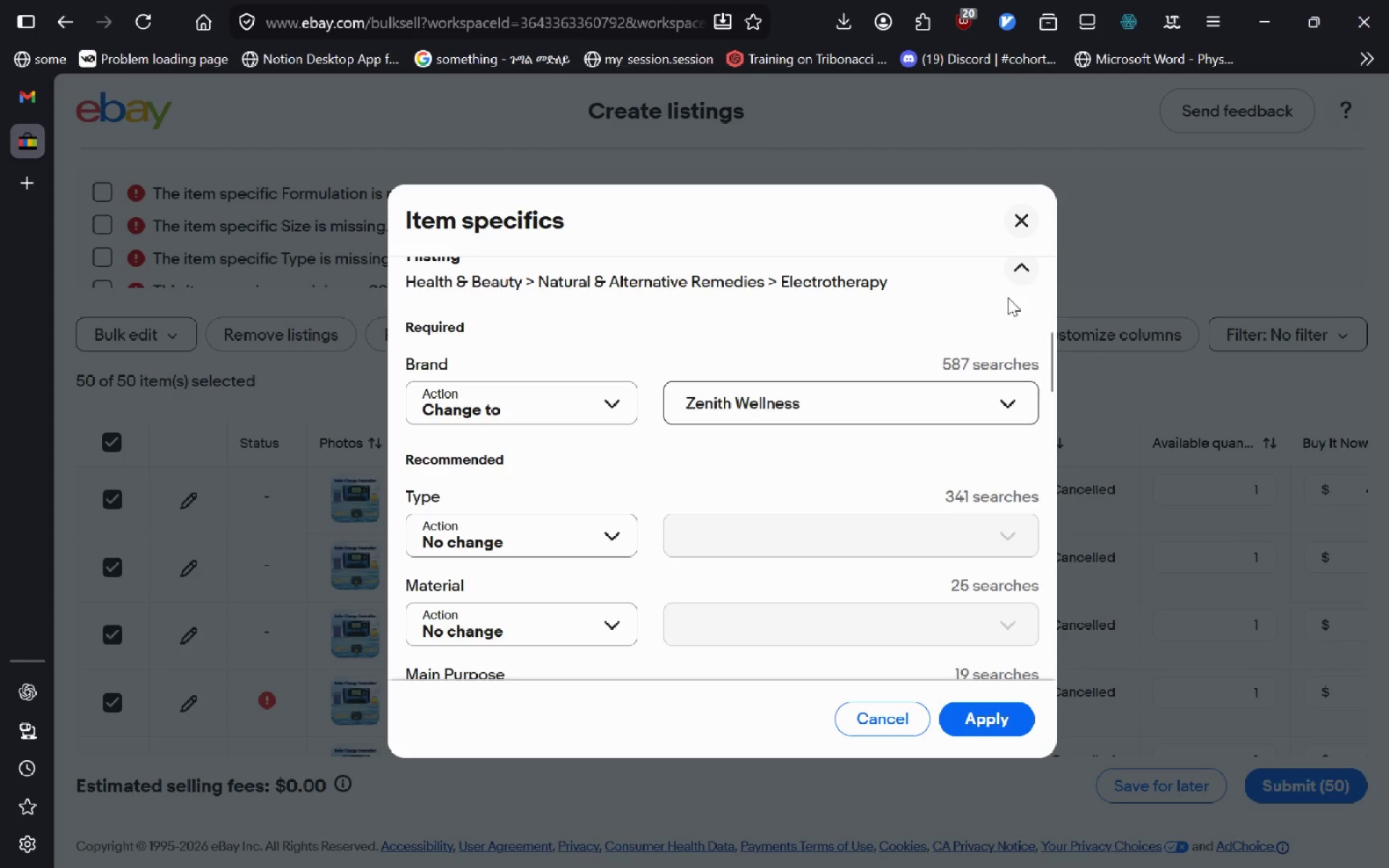 
left_click([1013, 287])
 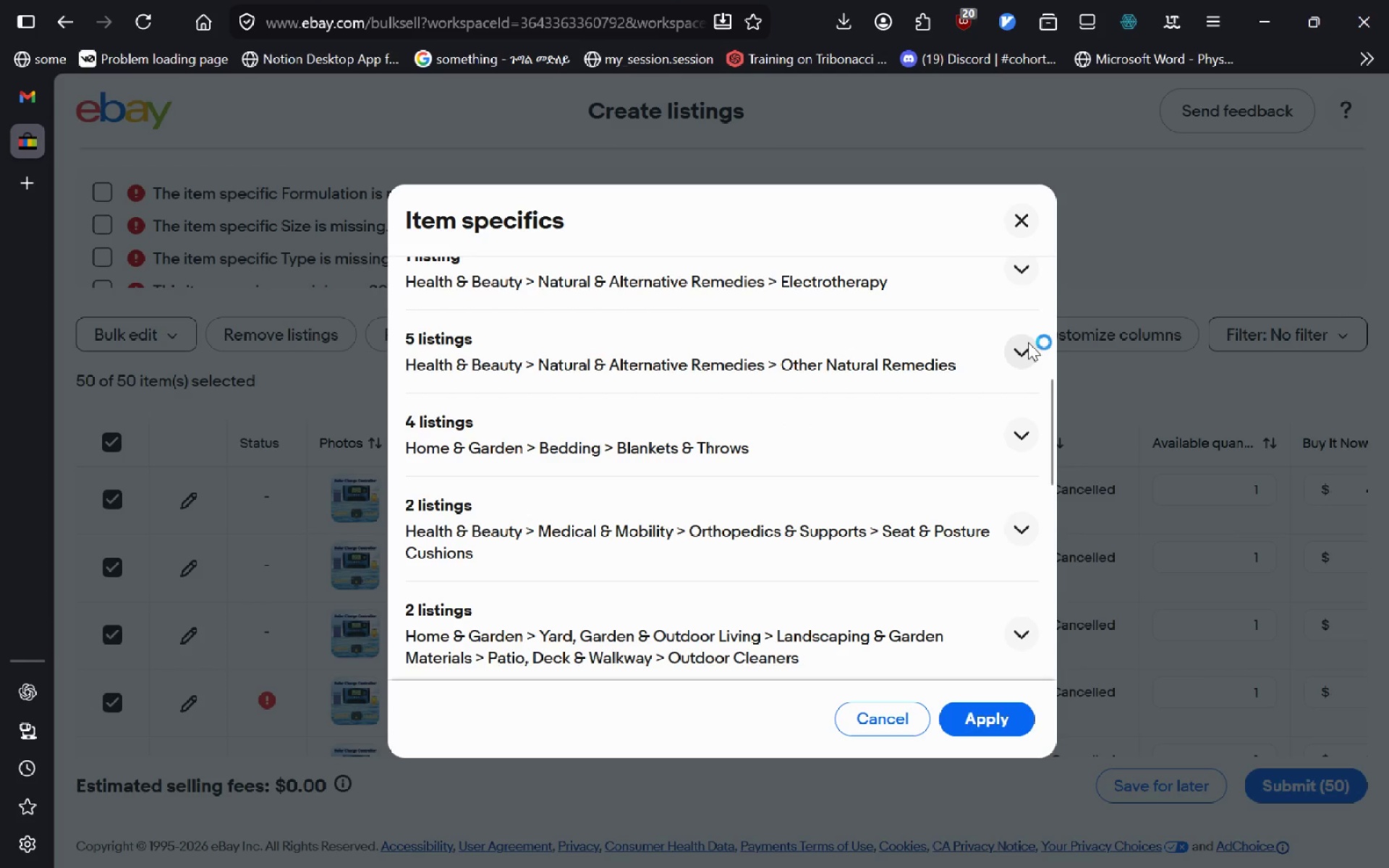 
left_click([1030, 342])
 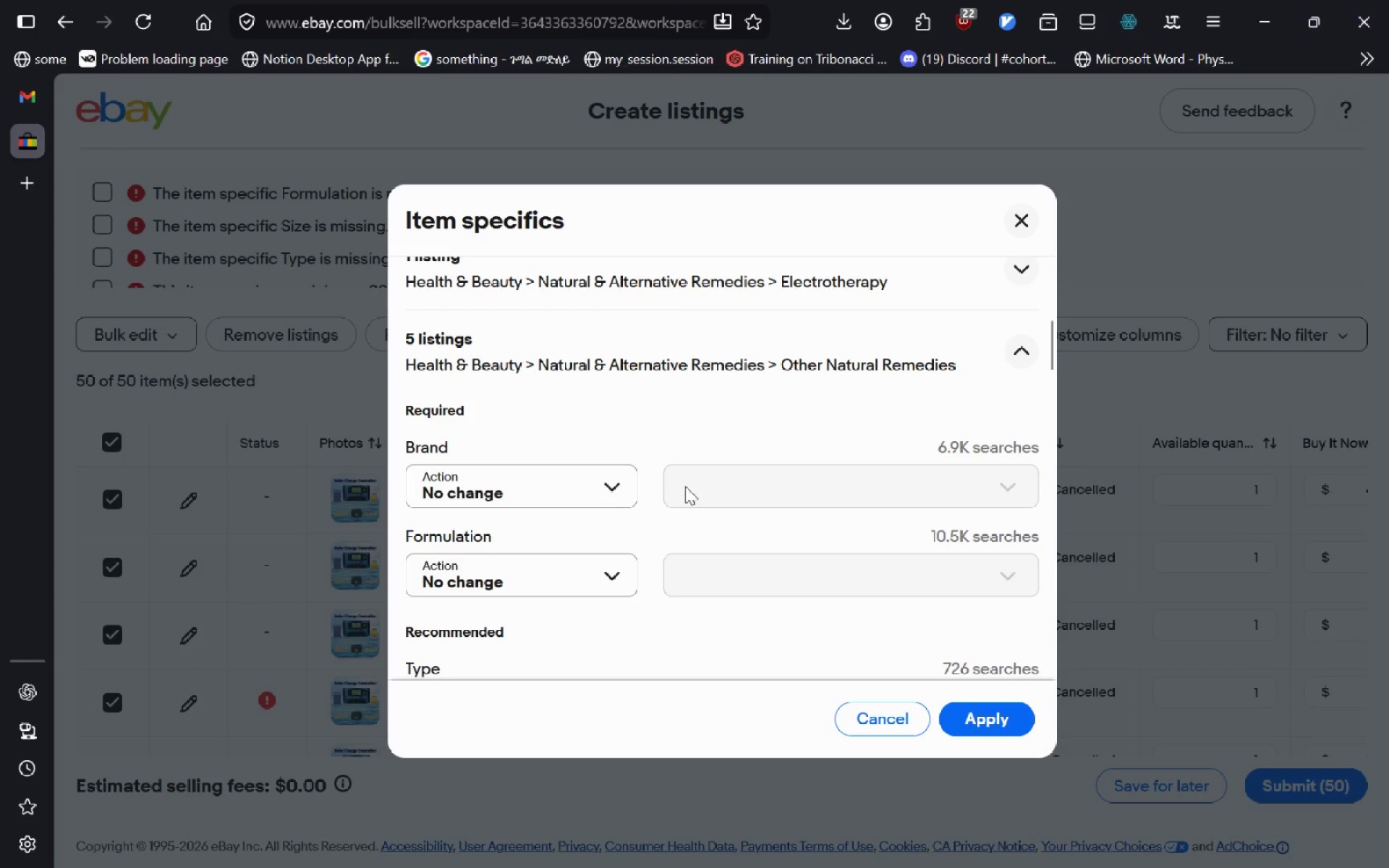 
left_click([545, 485])
 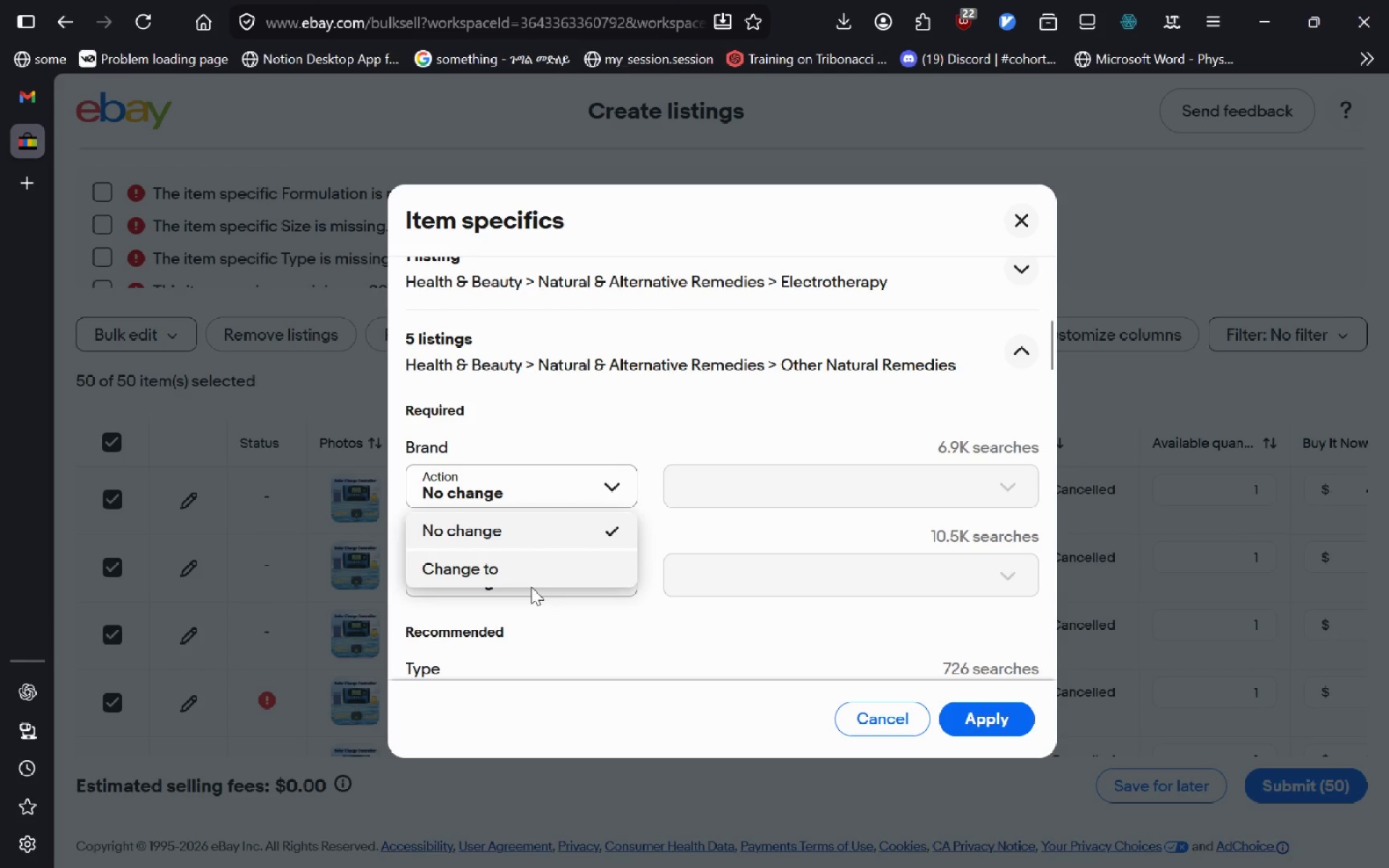 
left_click([531, 587])
 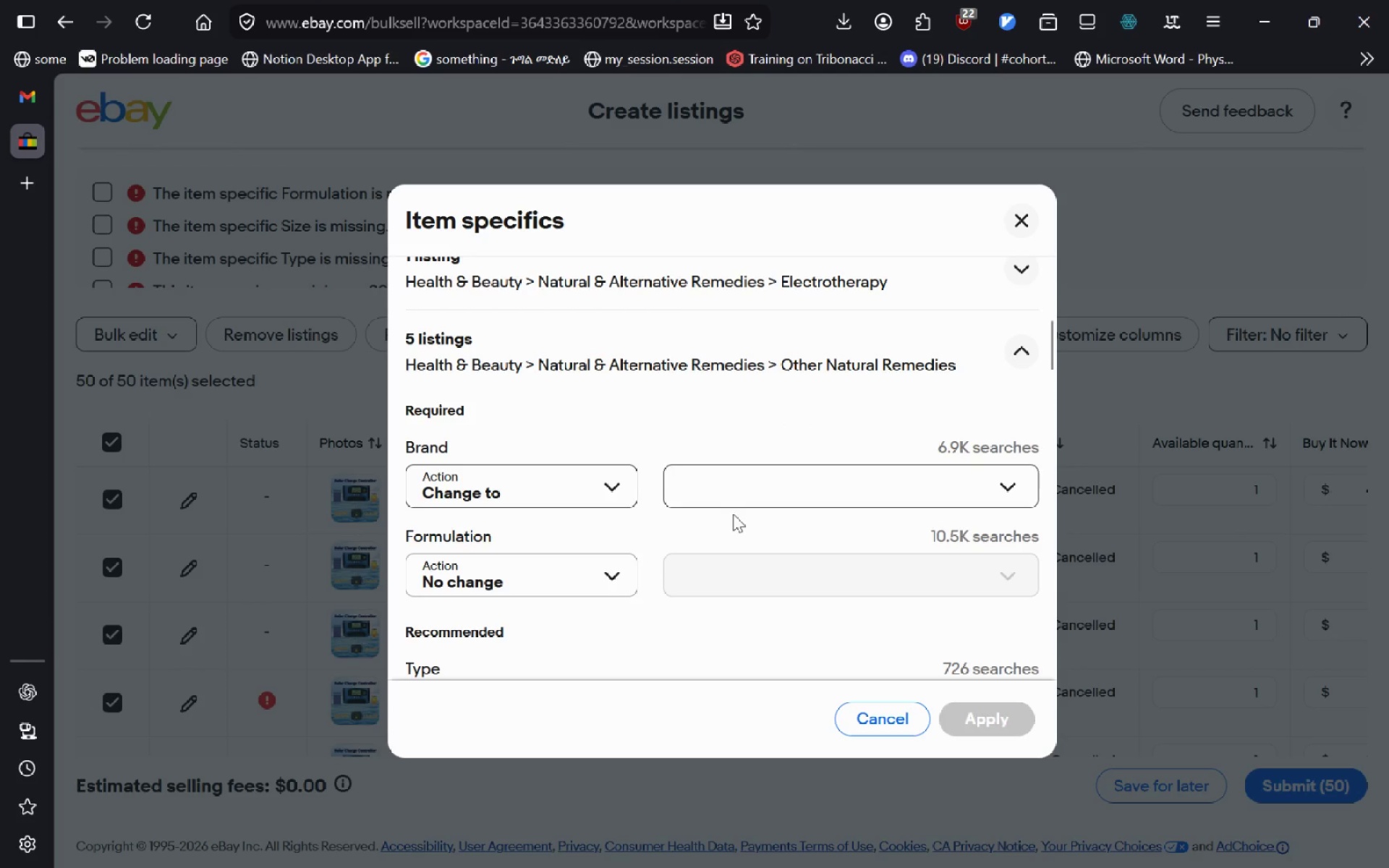 
left_click([733, 514])
 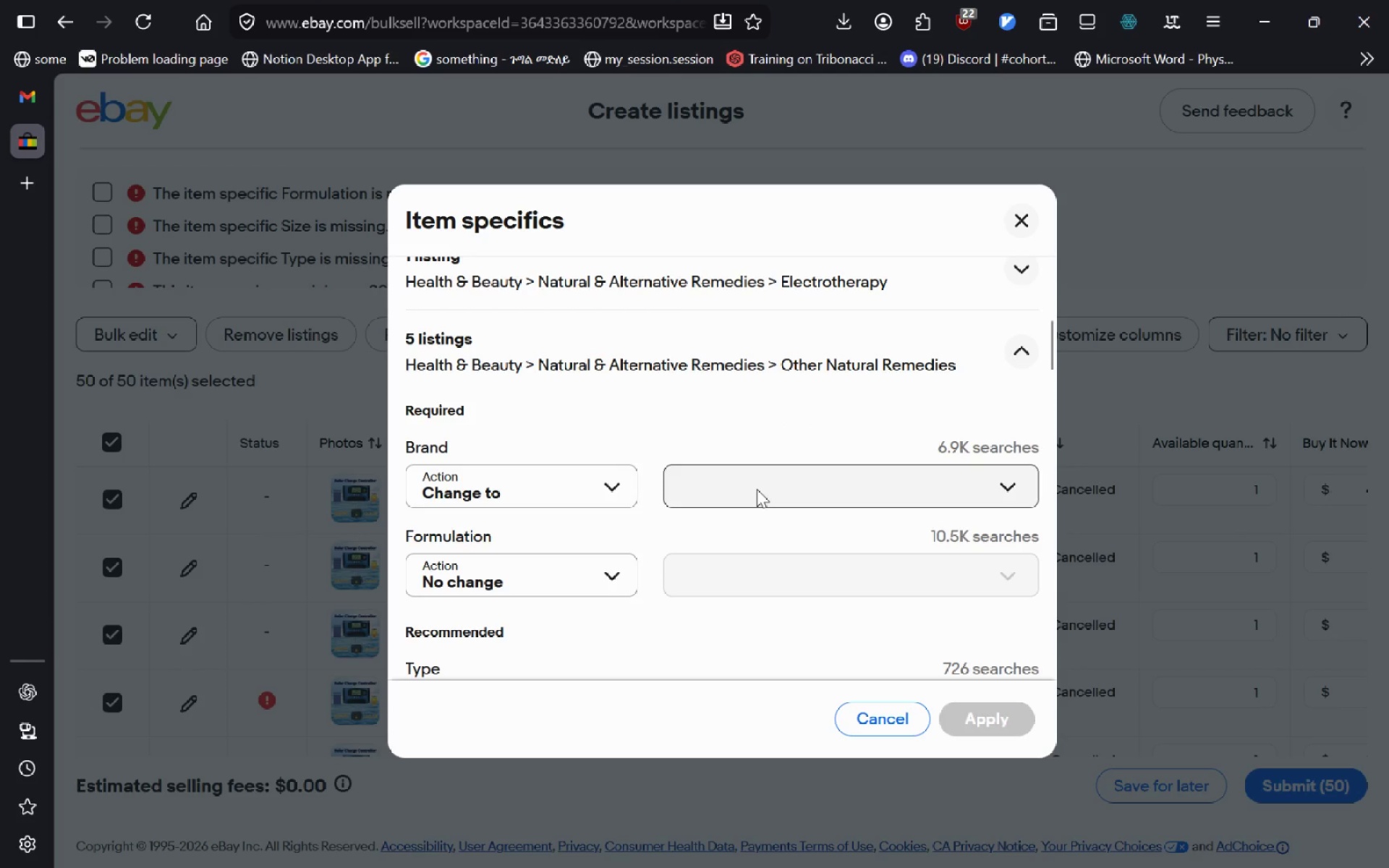 
left_click([757, 489])
 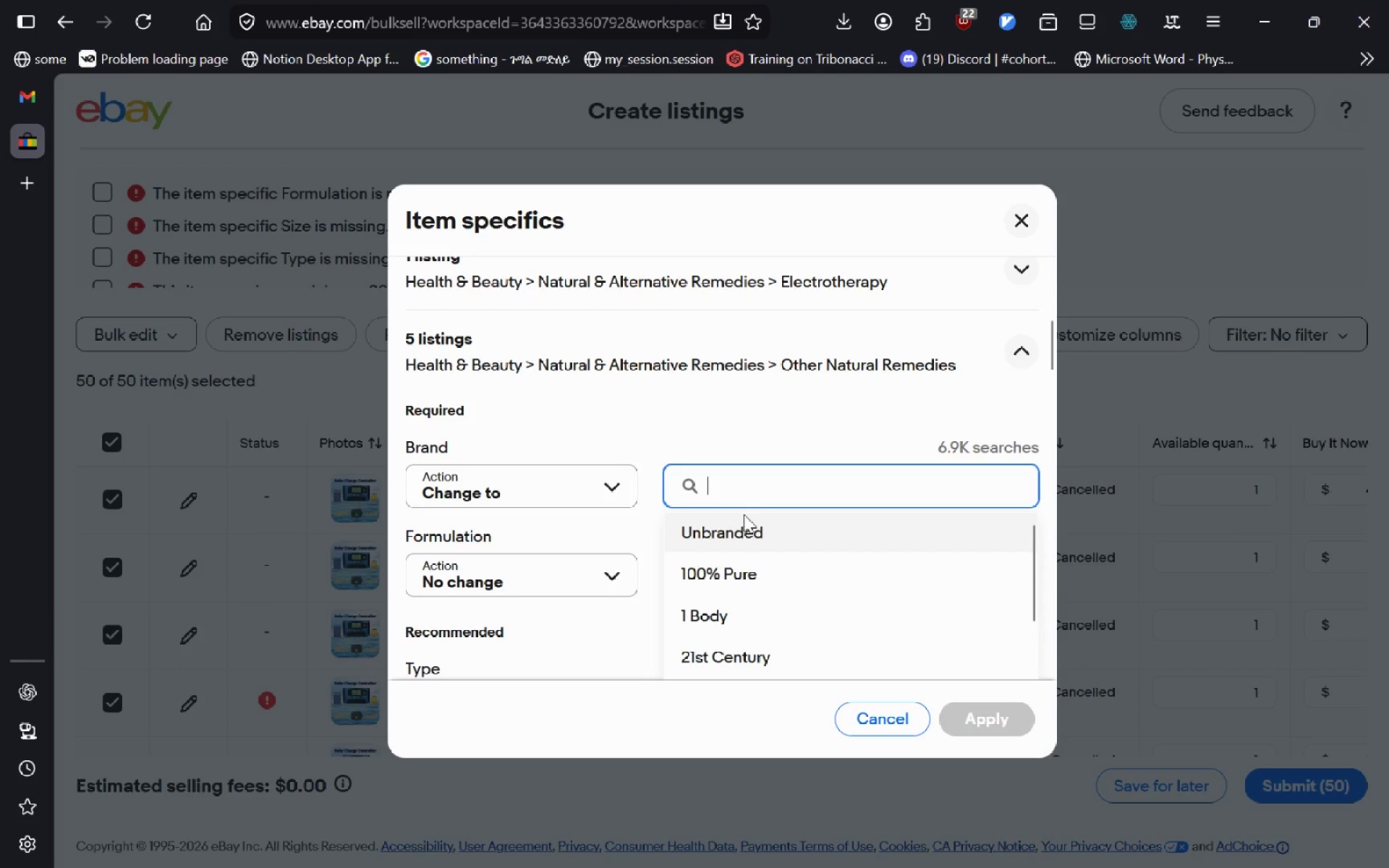 
key(Control+V)
 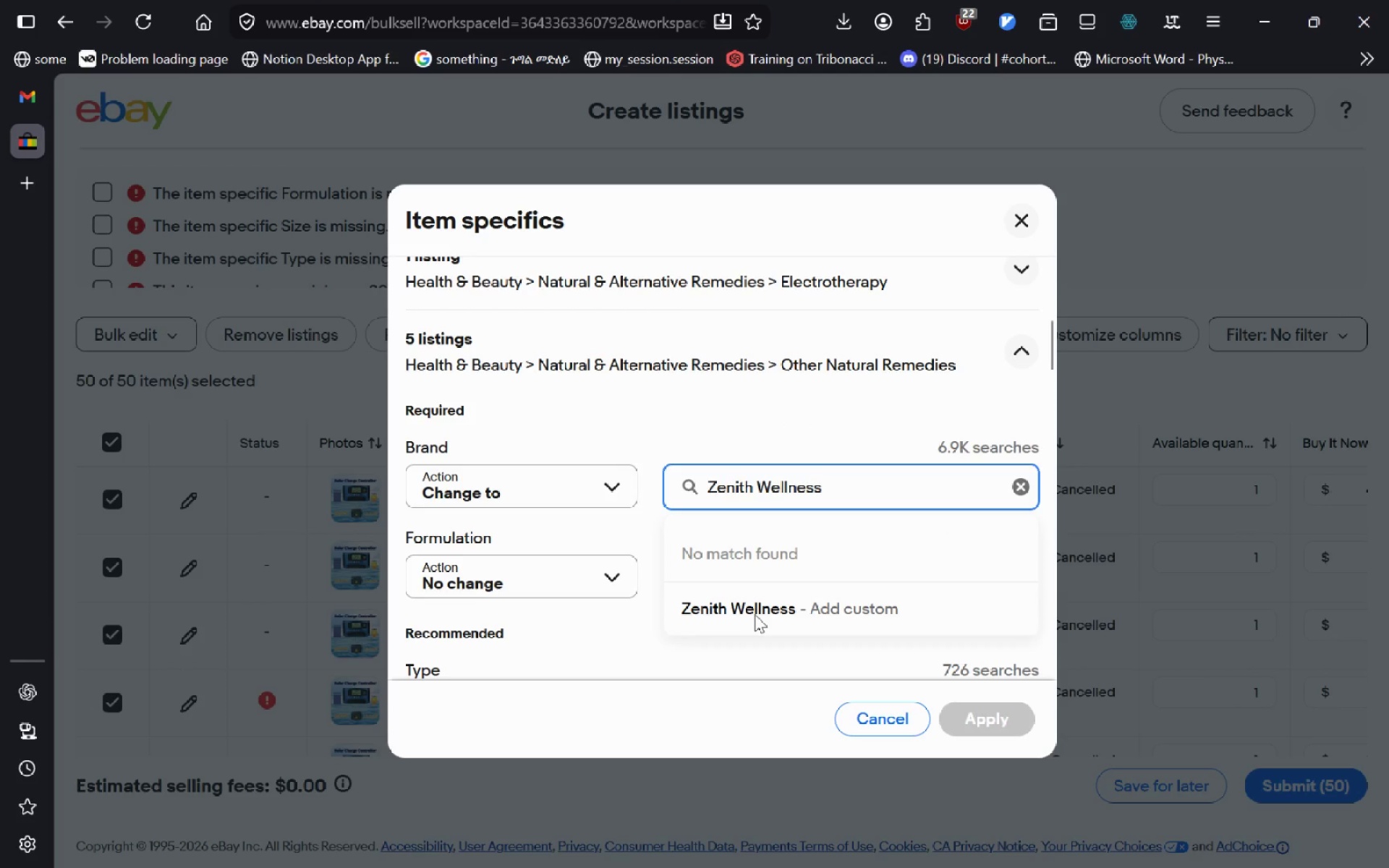 
left_click([755, 614])
 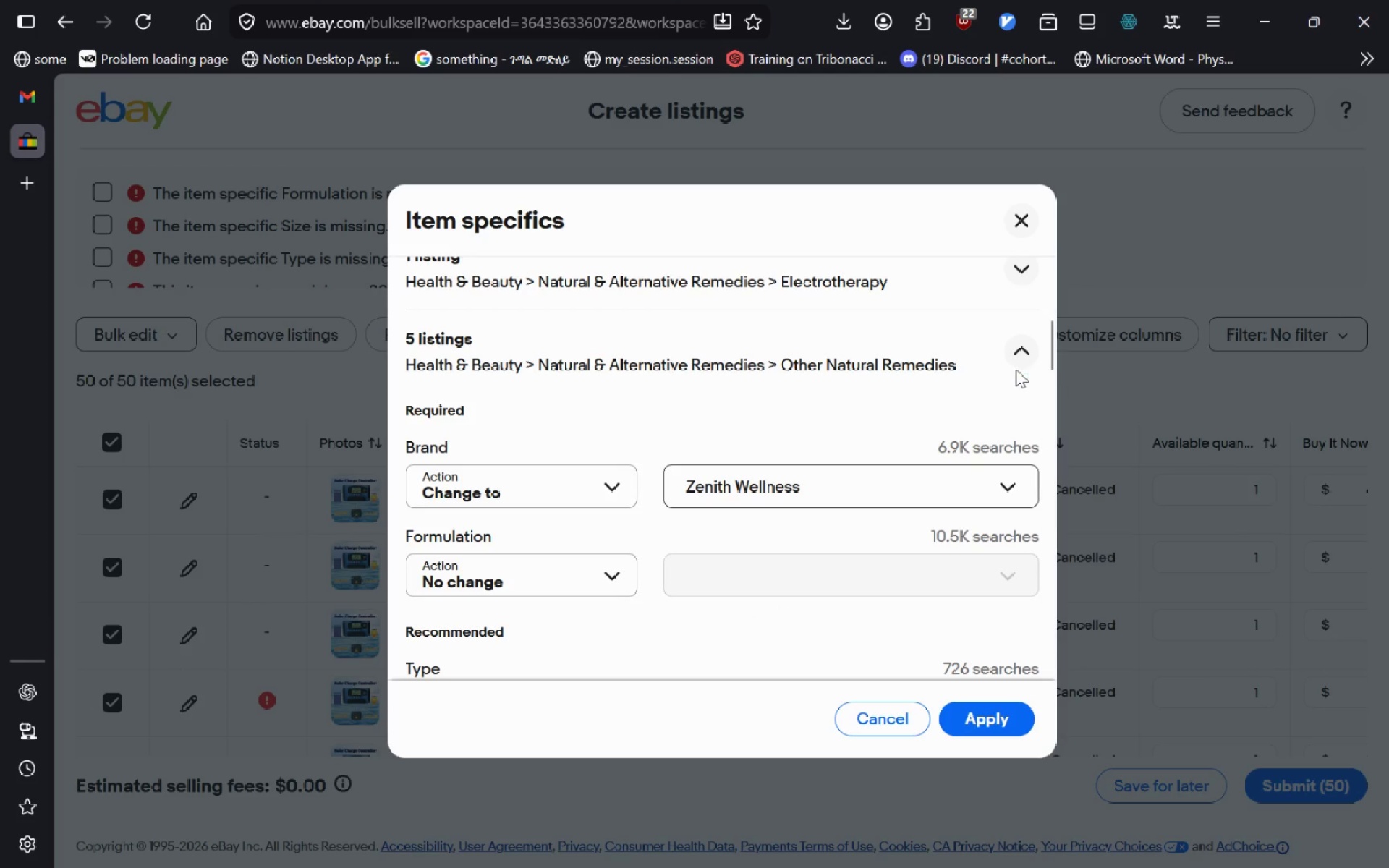 
left_click([1016, 369])
 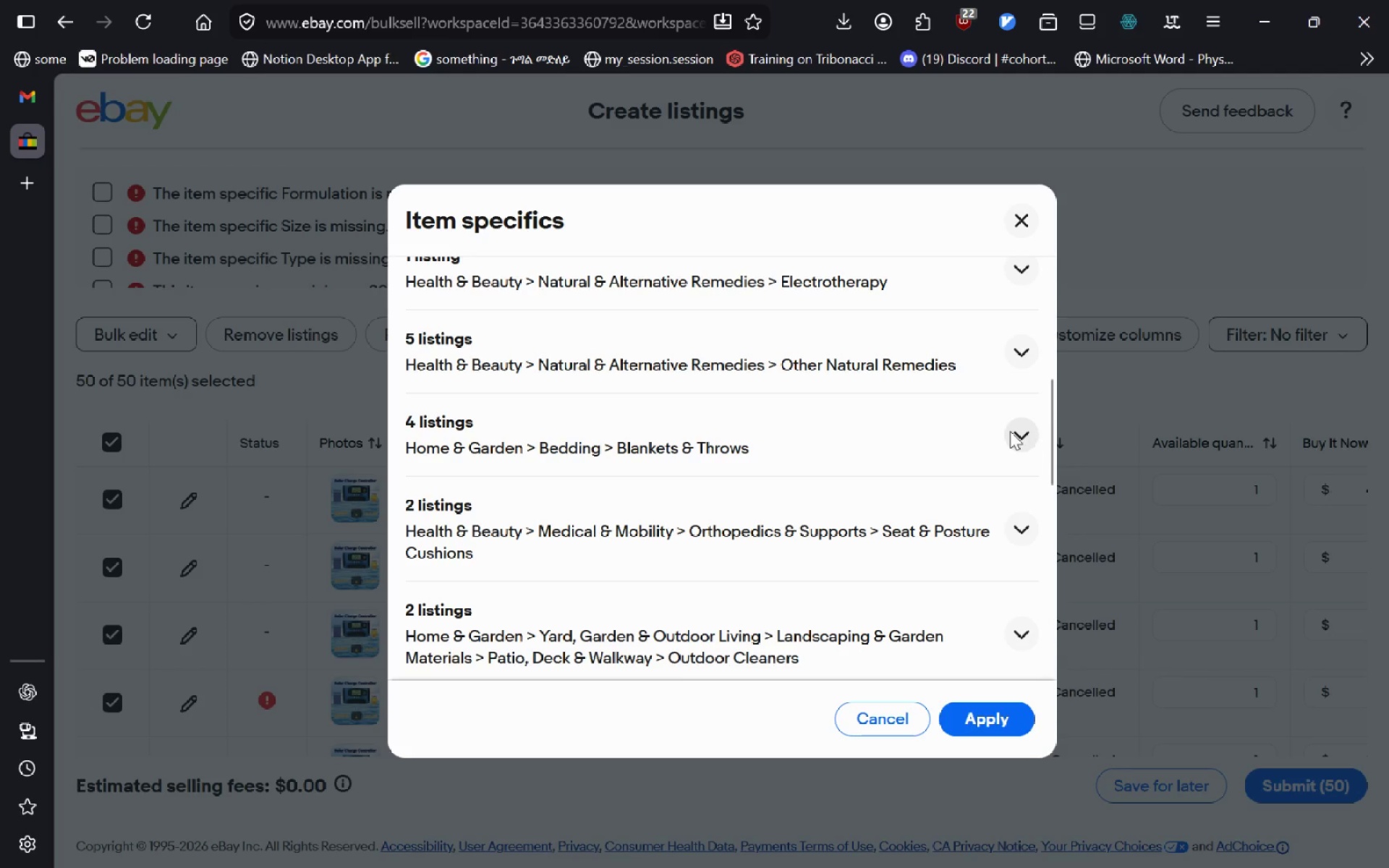 
left_click([1010, 431])
 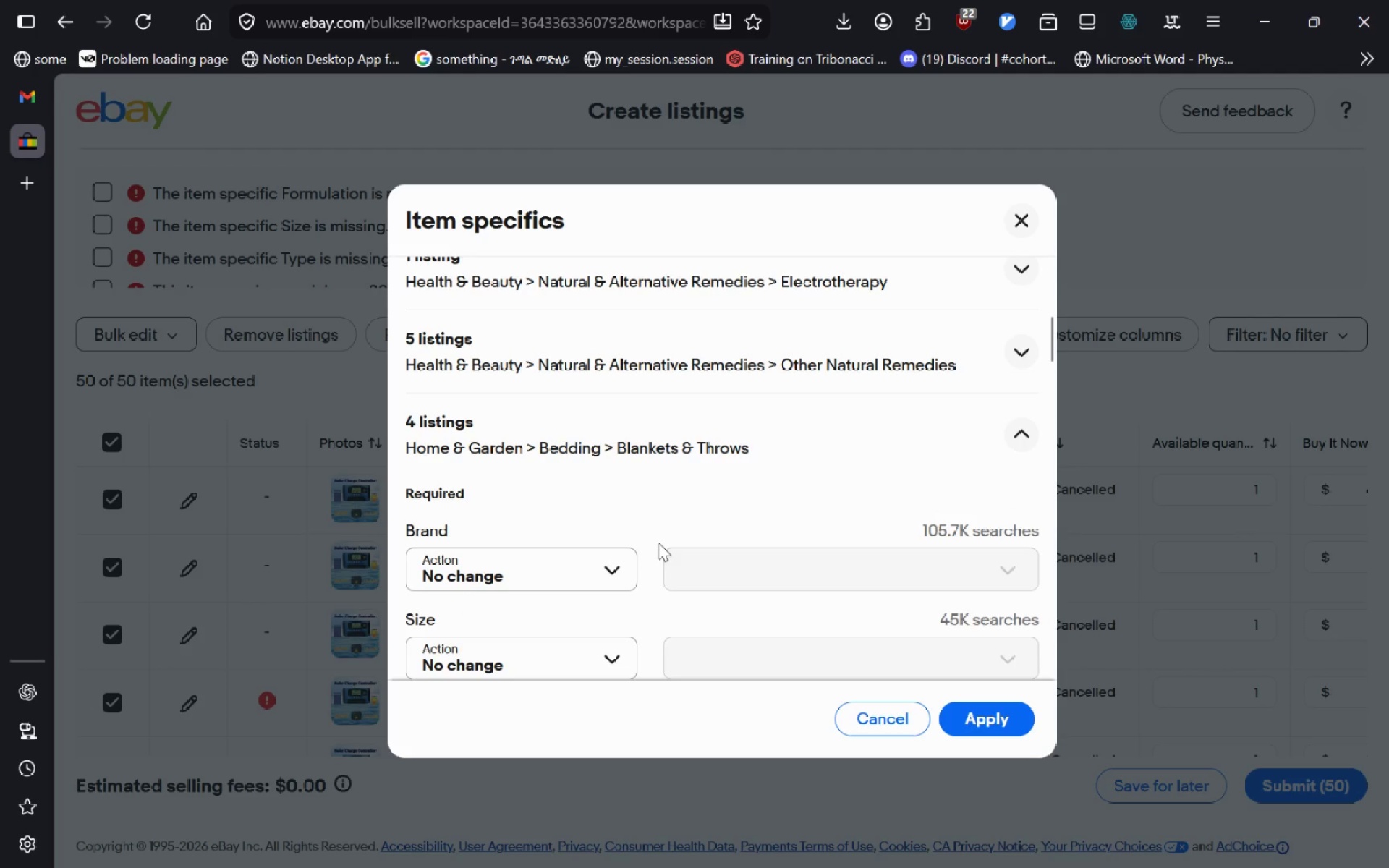 
left_click([566, 585])
 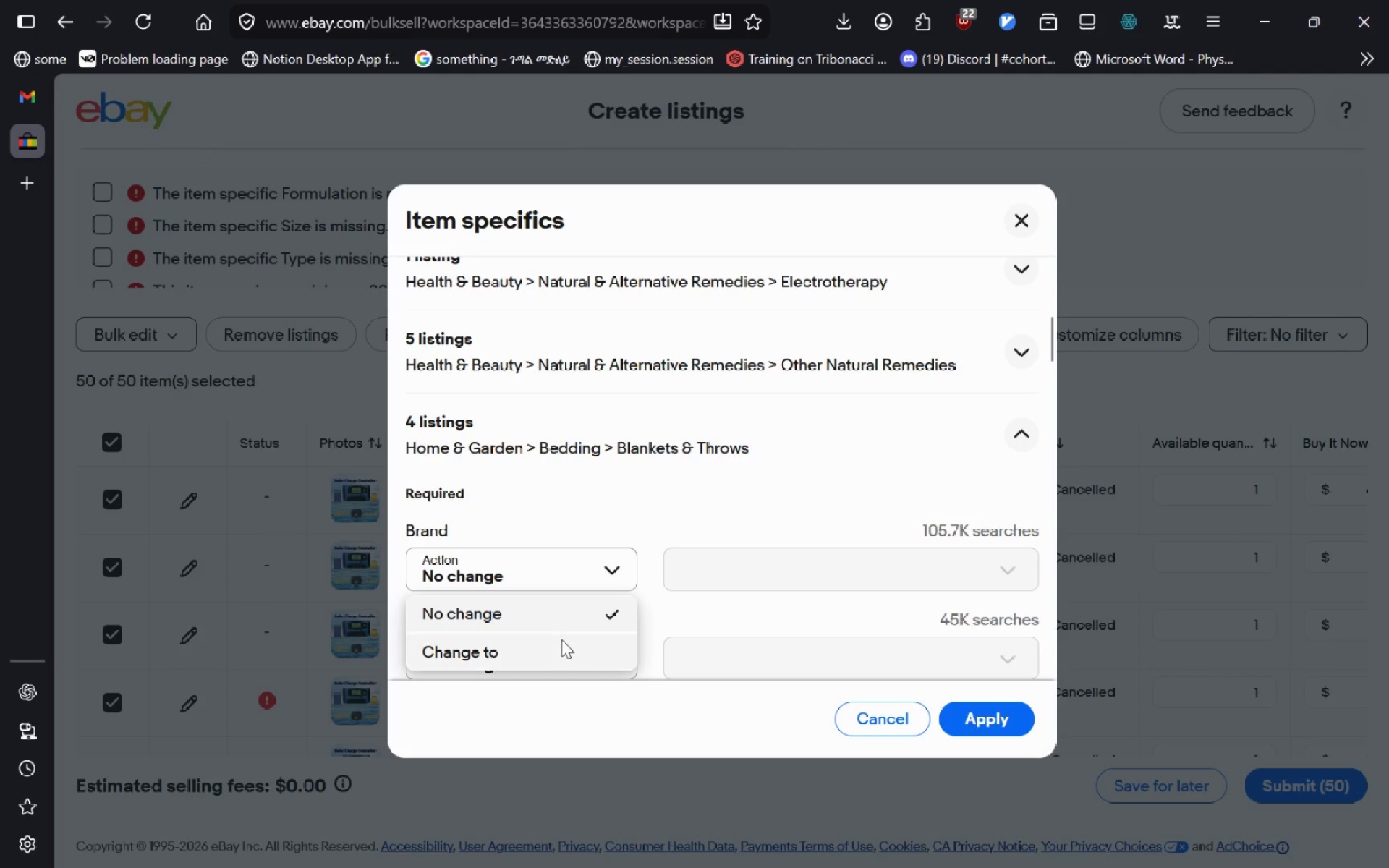 
left_click([561, 639])
 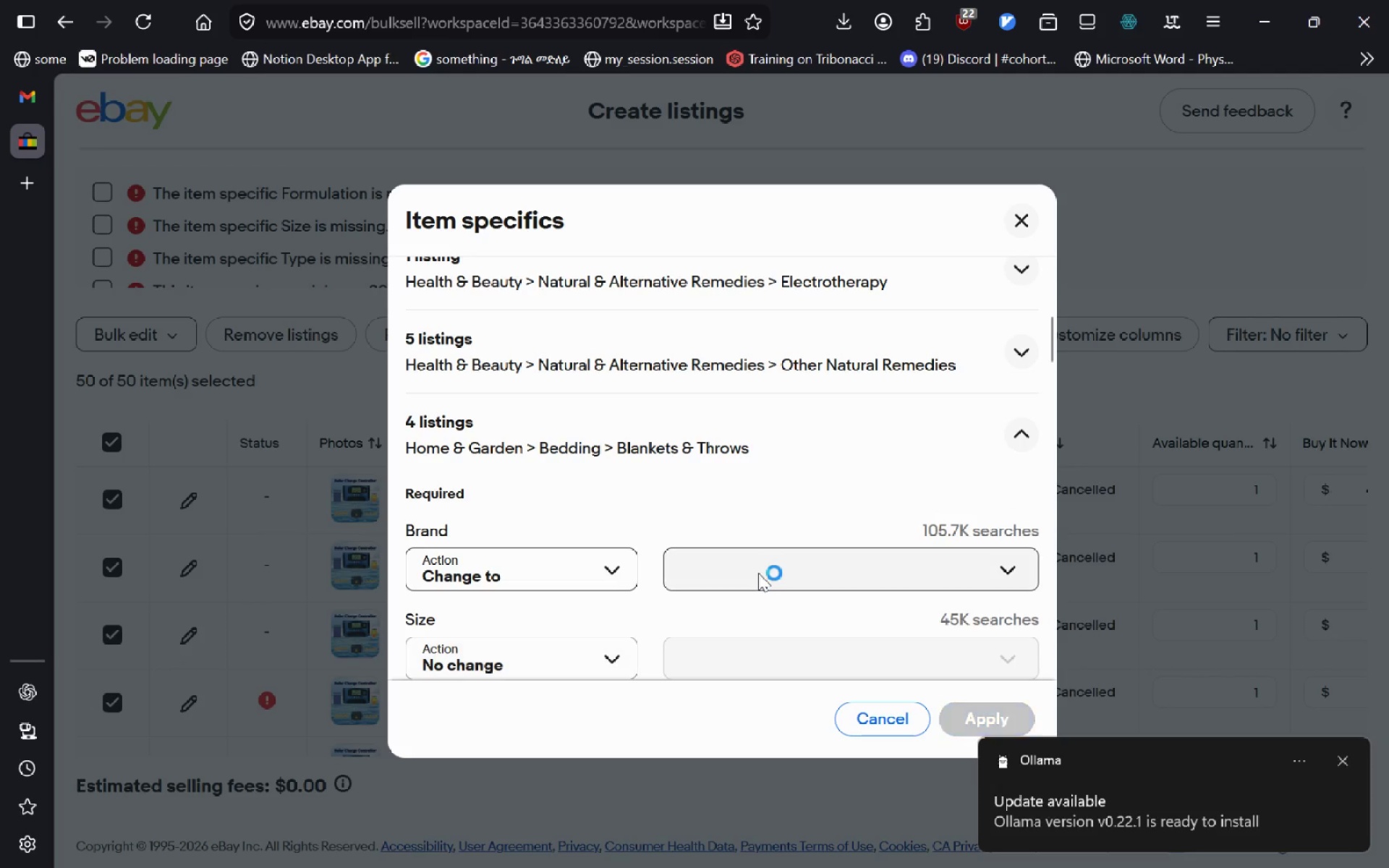 
left_click([758, 573])
 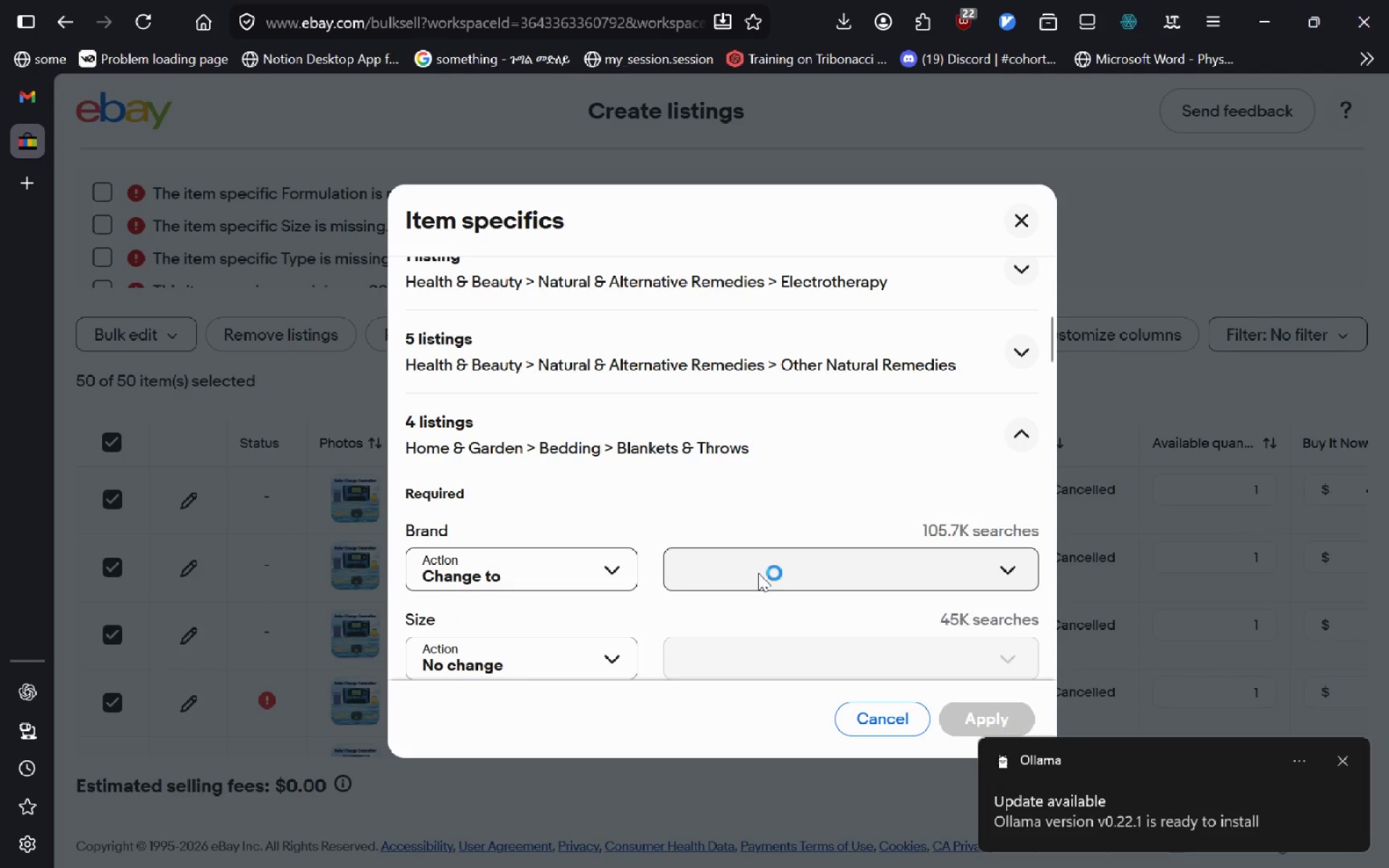 
key(Control+V)
 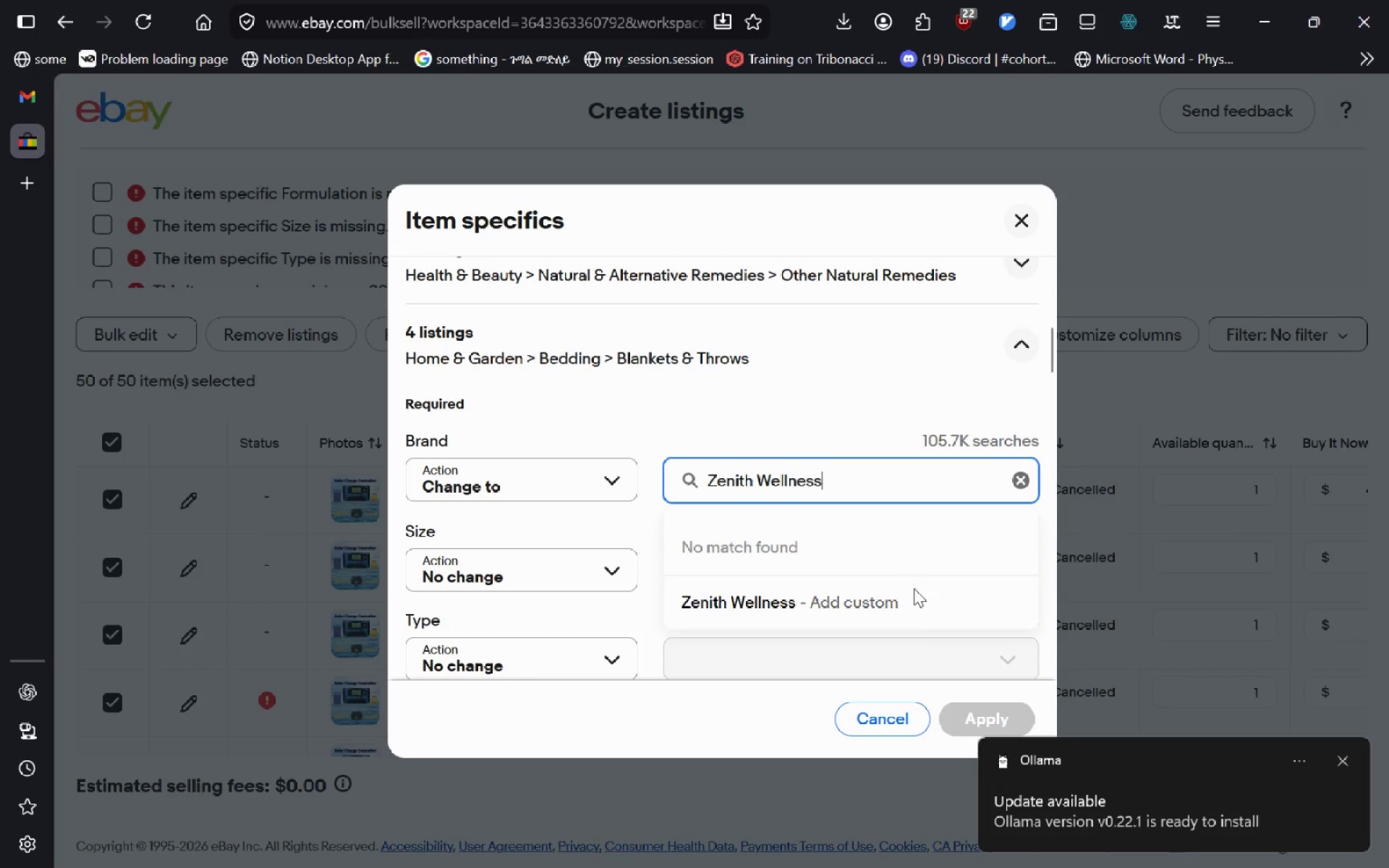 
left_click([870, 608])
 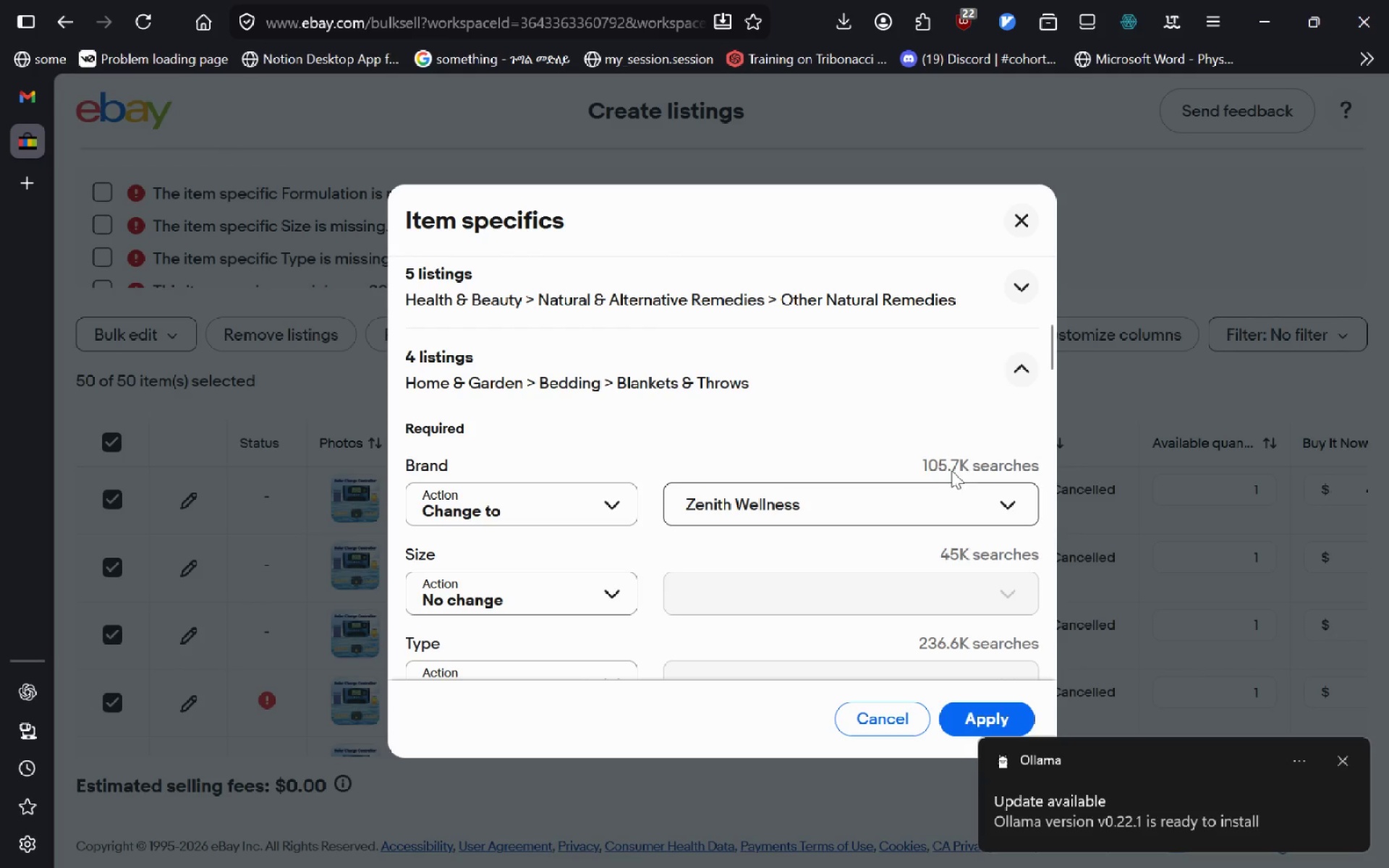 
left_click([1032, 356])
 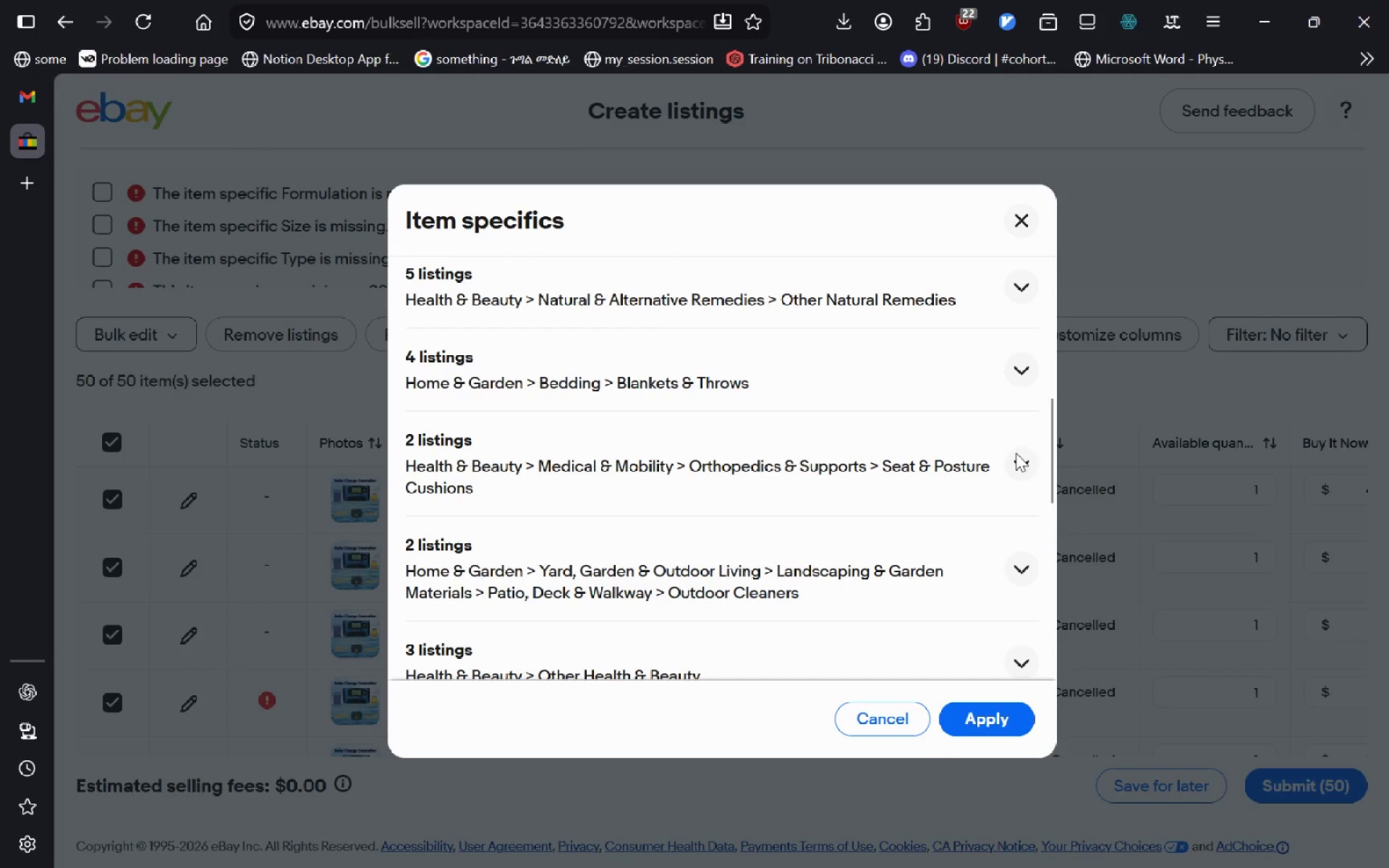 
left_click([1029, 461])
 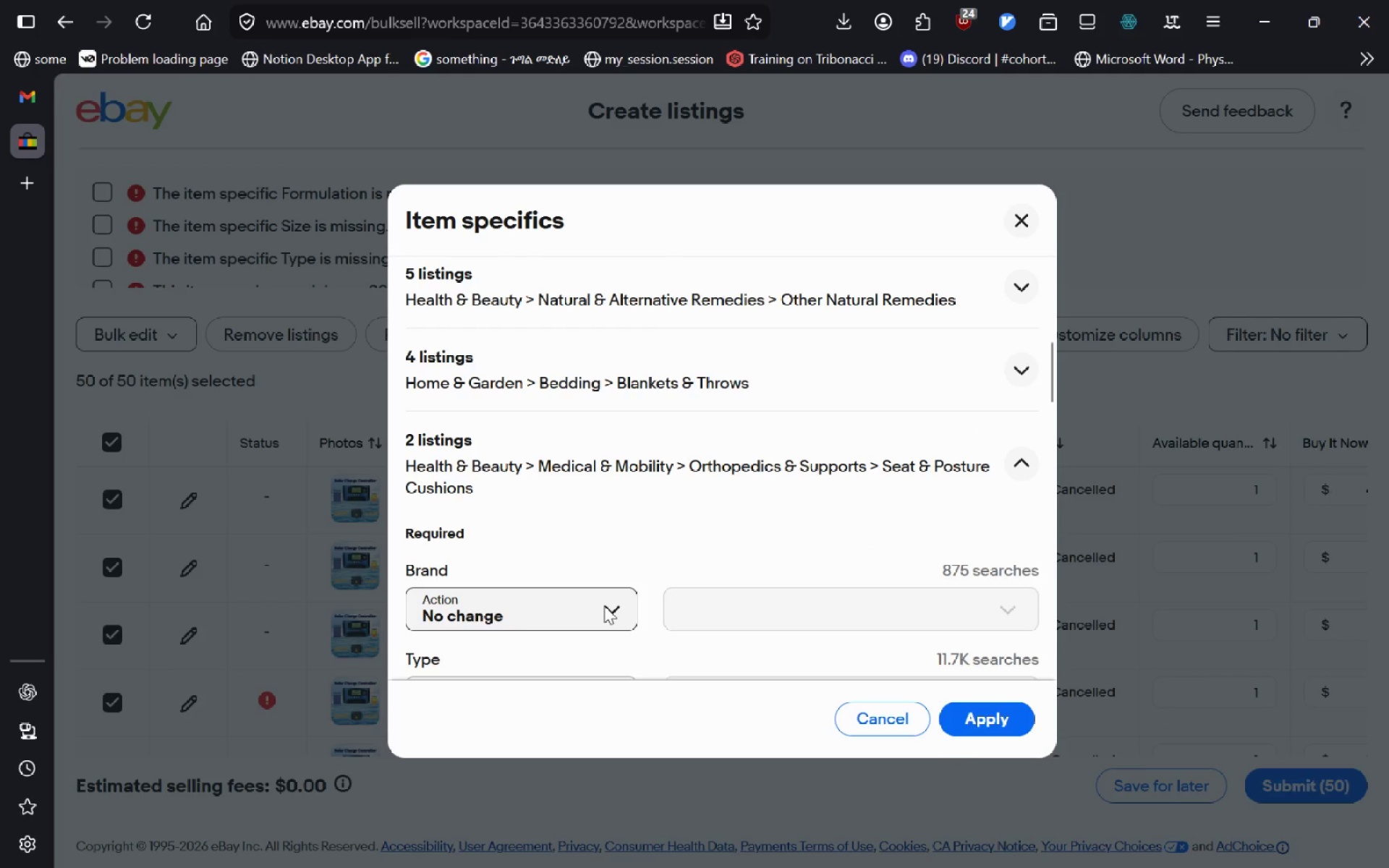 
left_click([604, 606])
 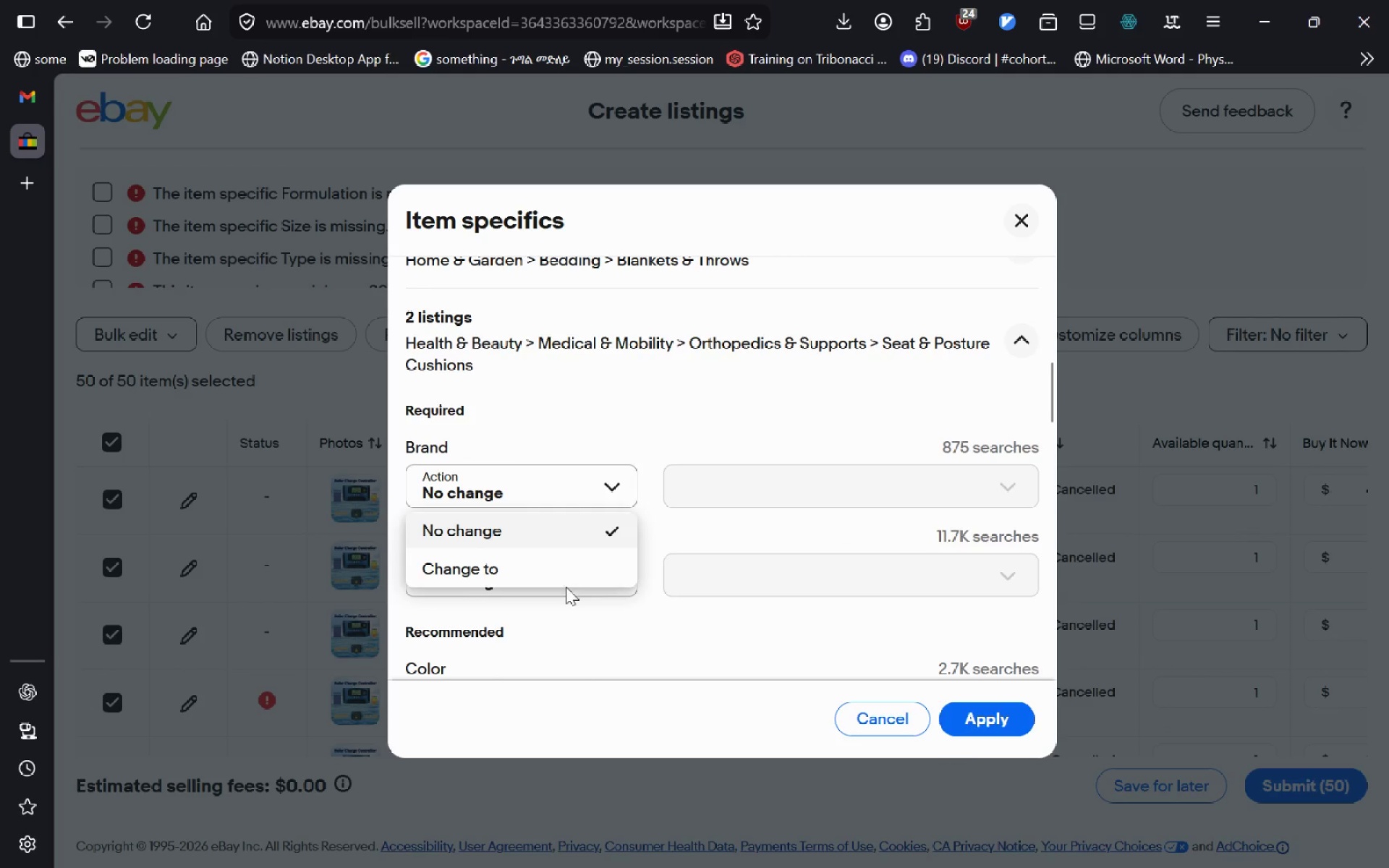 
left_click([565, 566])
 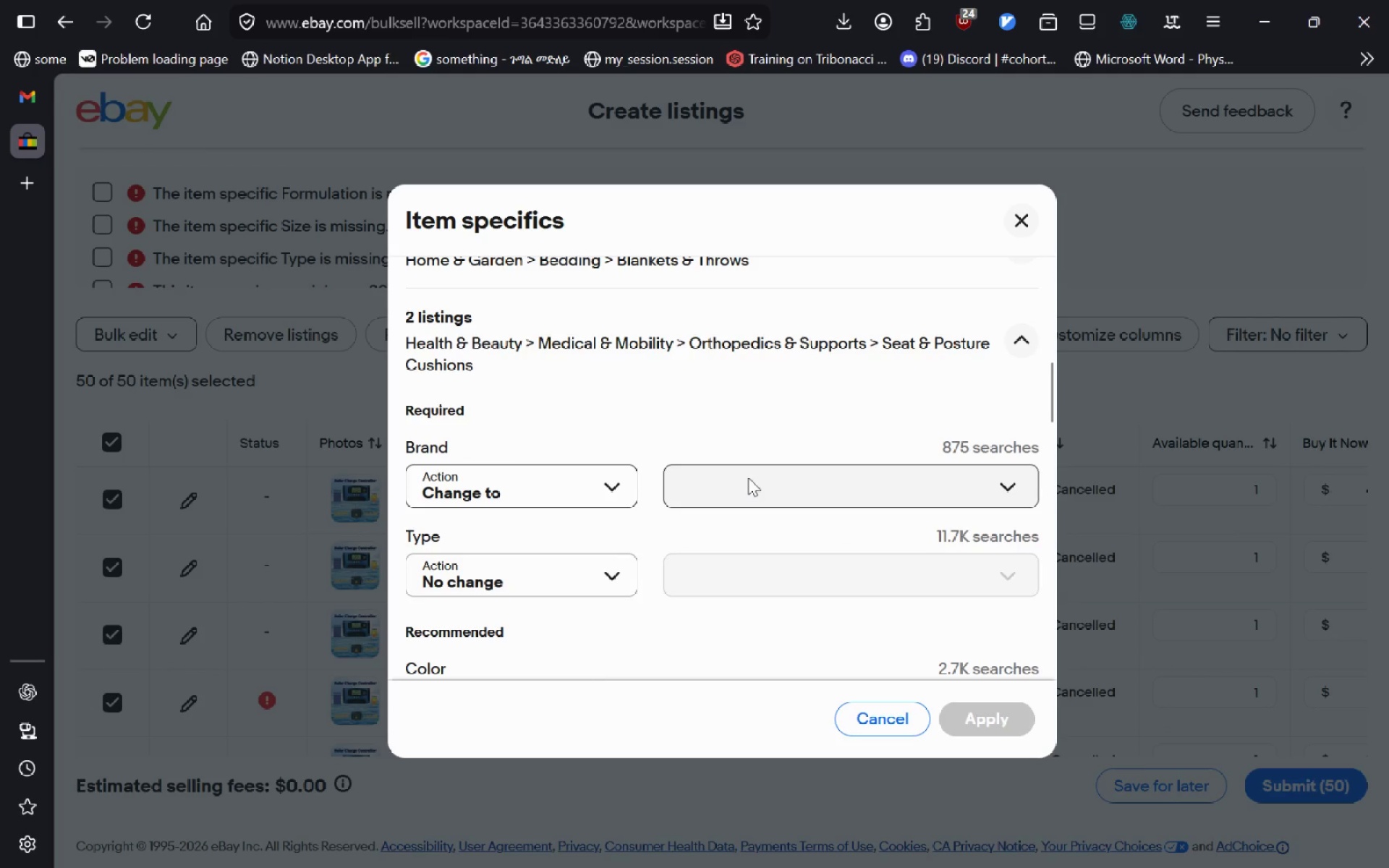 
left_click([748, 477])
 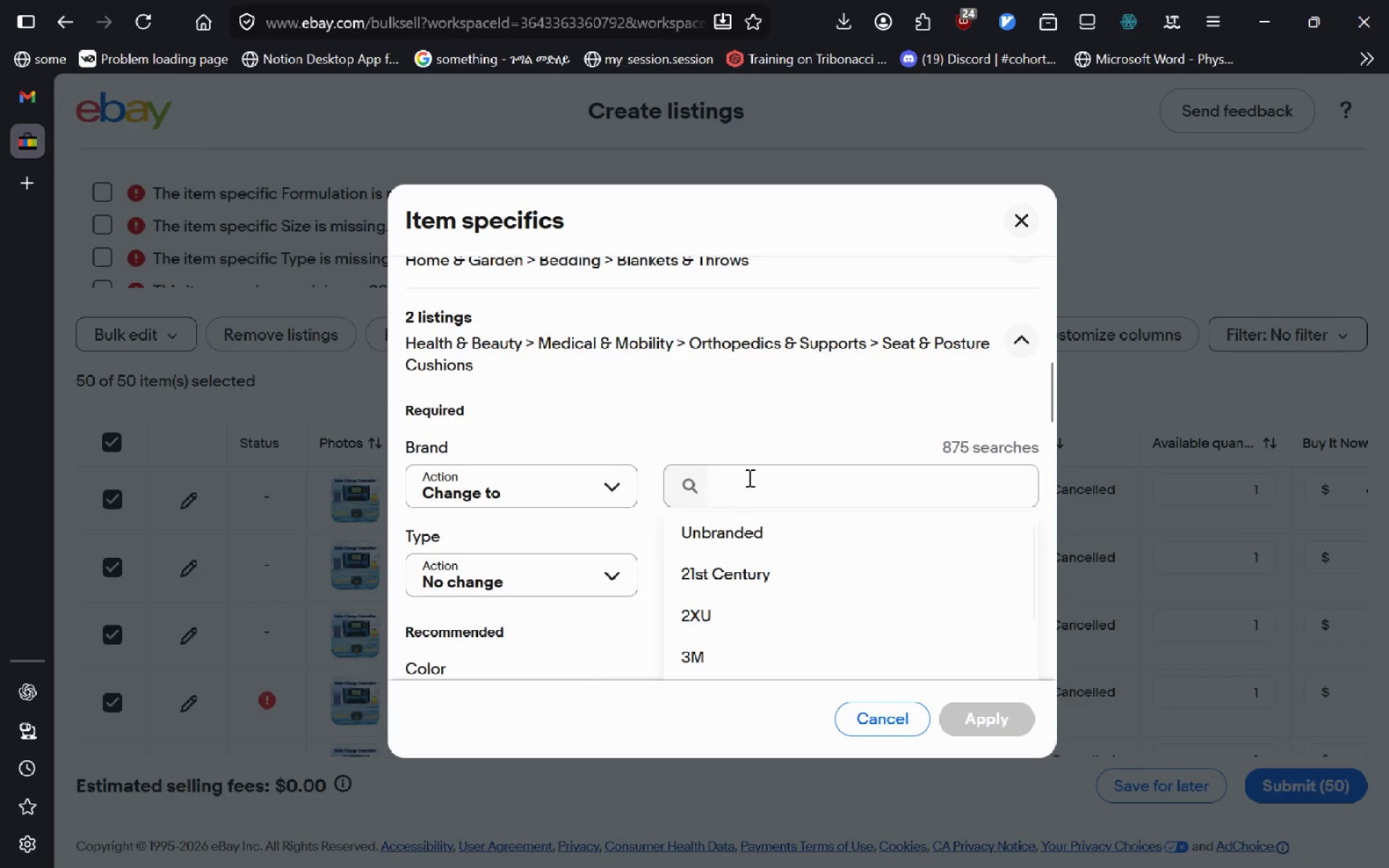 
key(Control+V)
 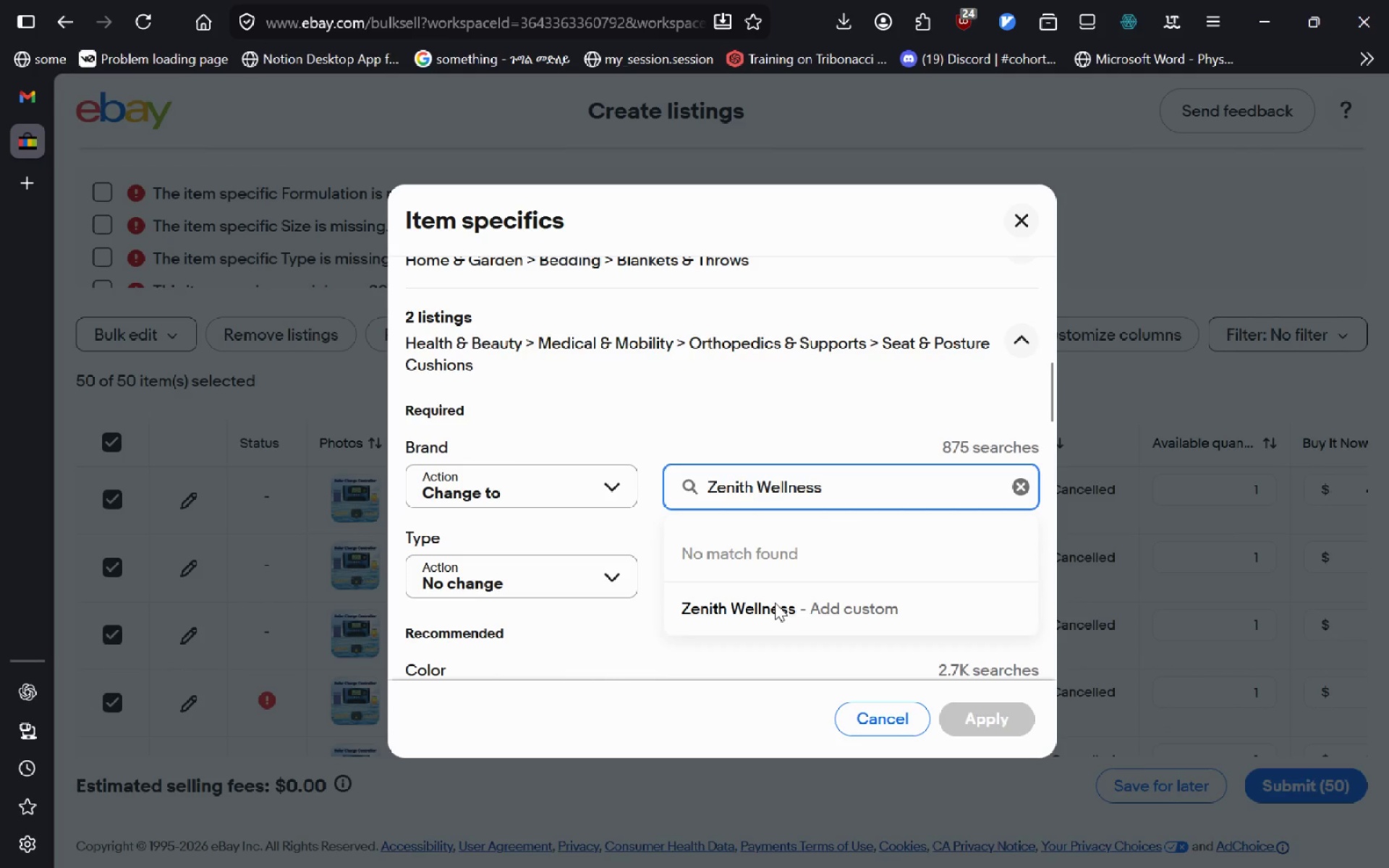 
left_click([775, 603])
 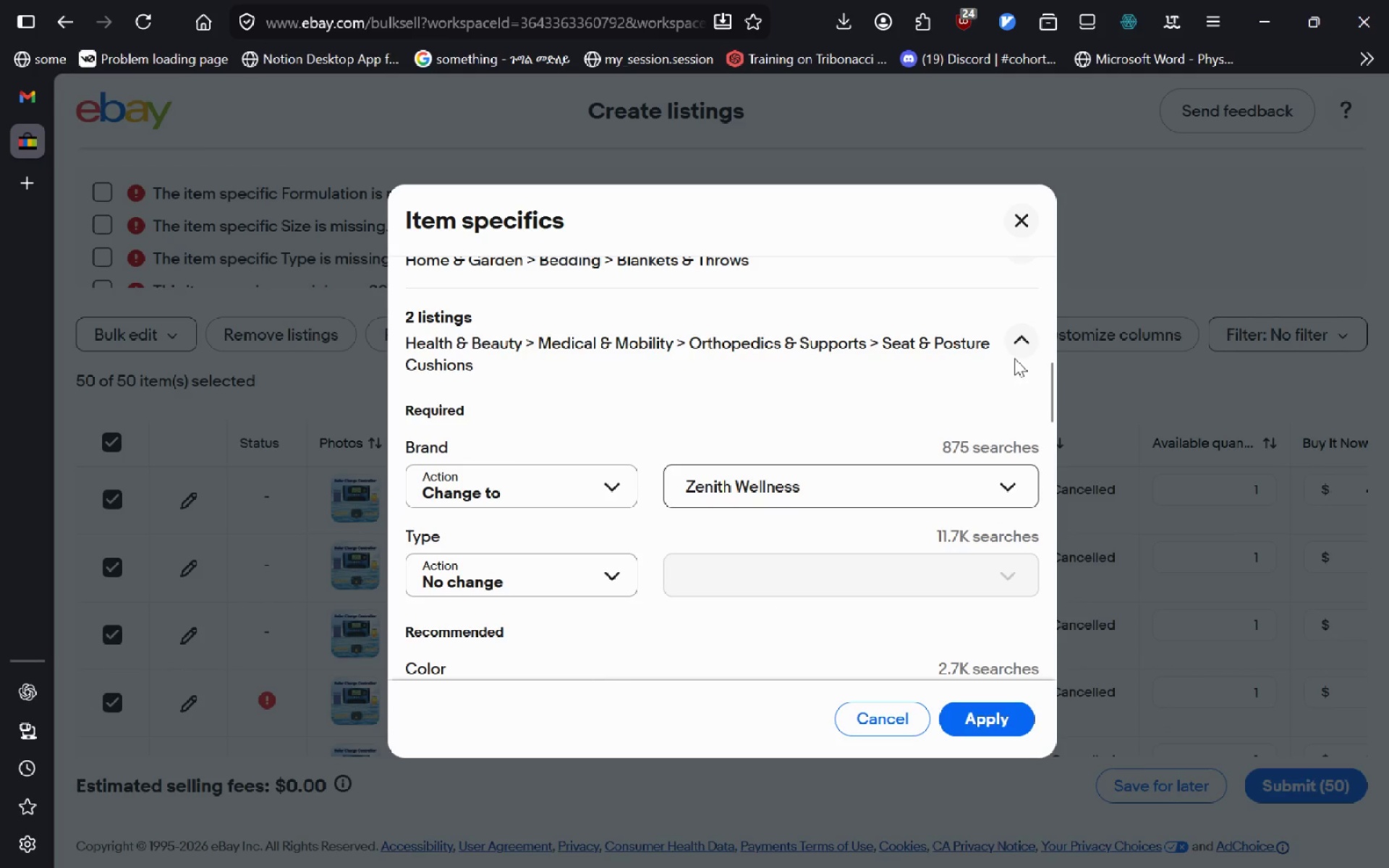 
left_click([1014, 357])
 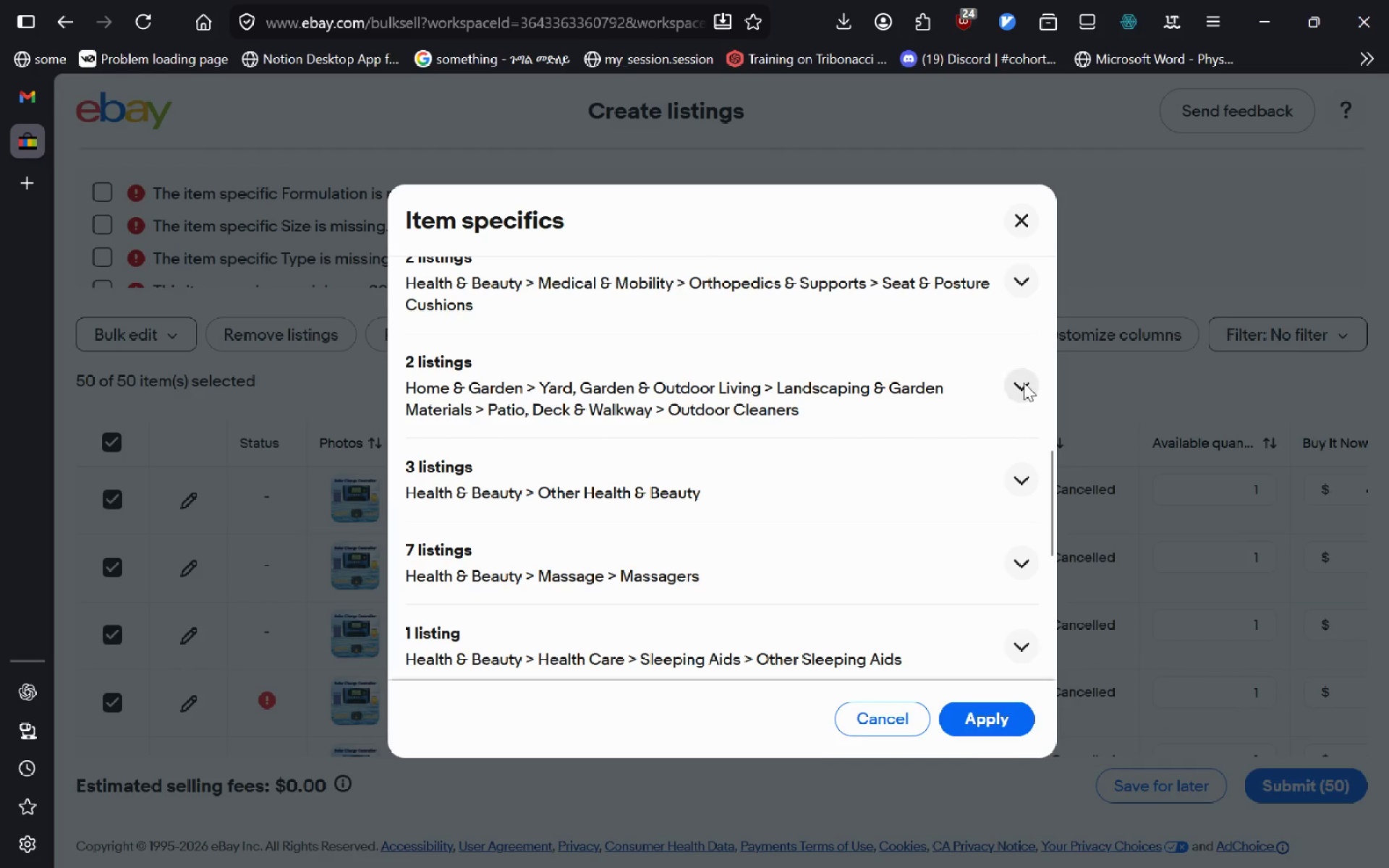 
left_click([1024, 383])
 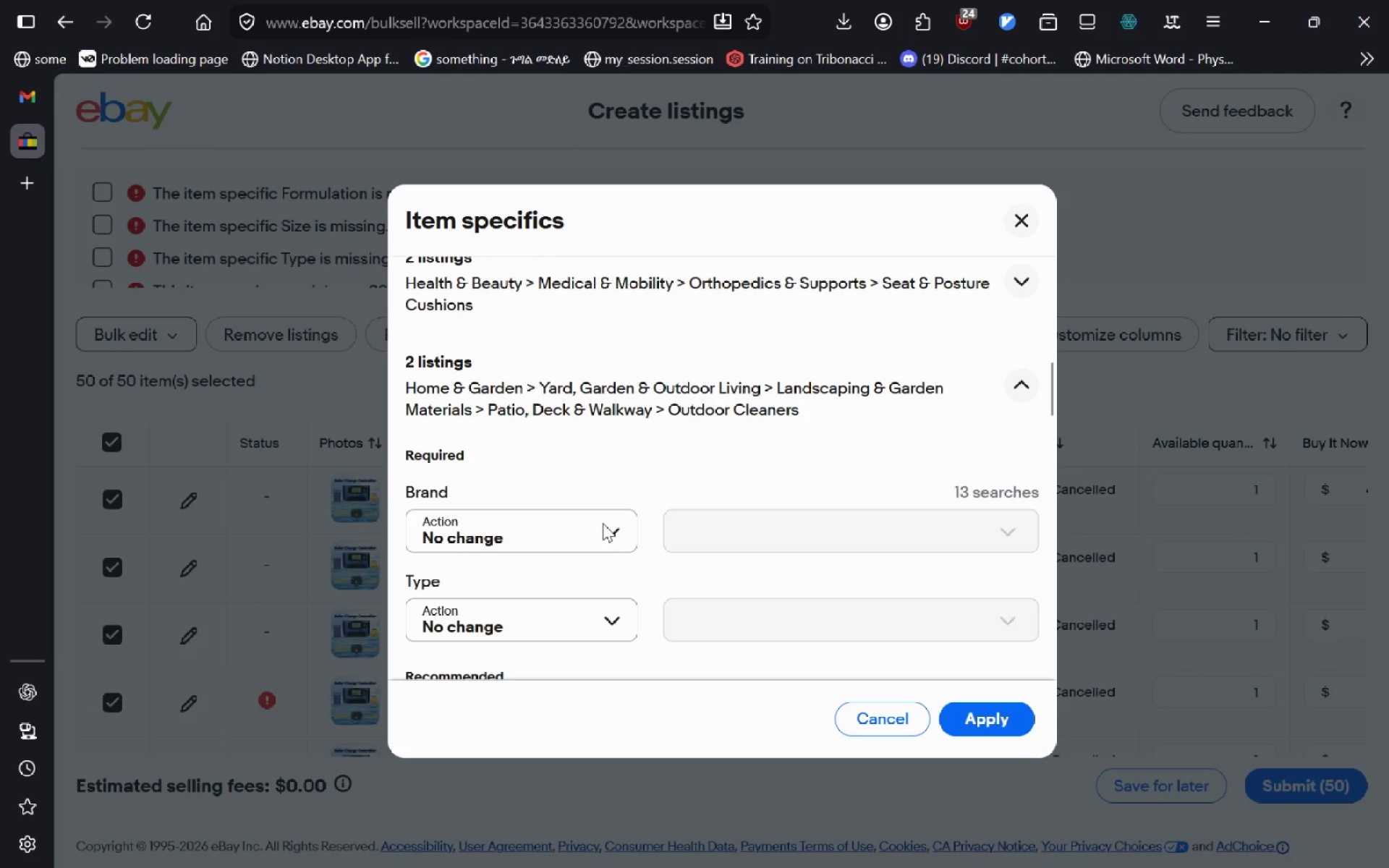 
left_click([549, 544])
 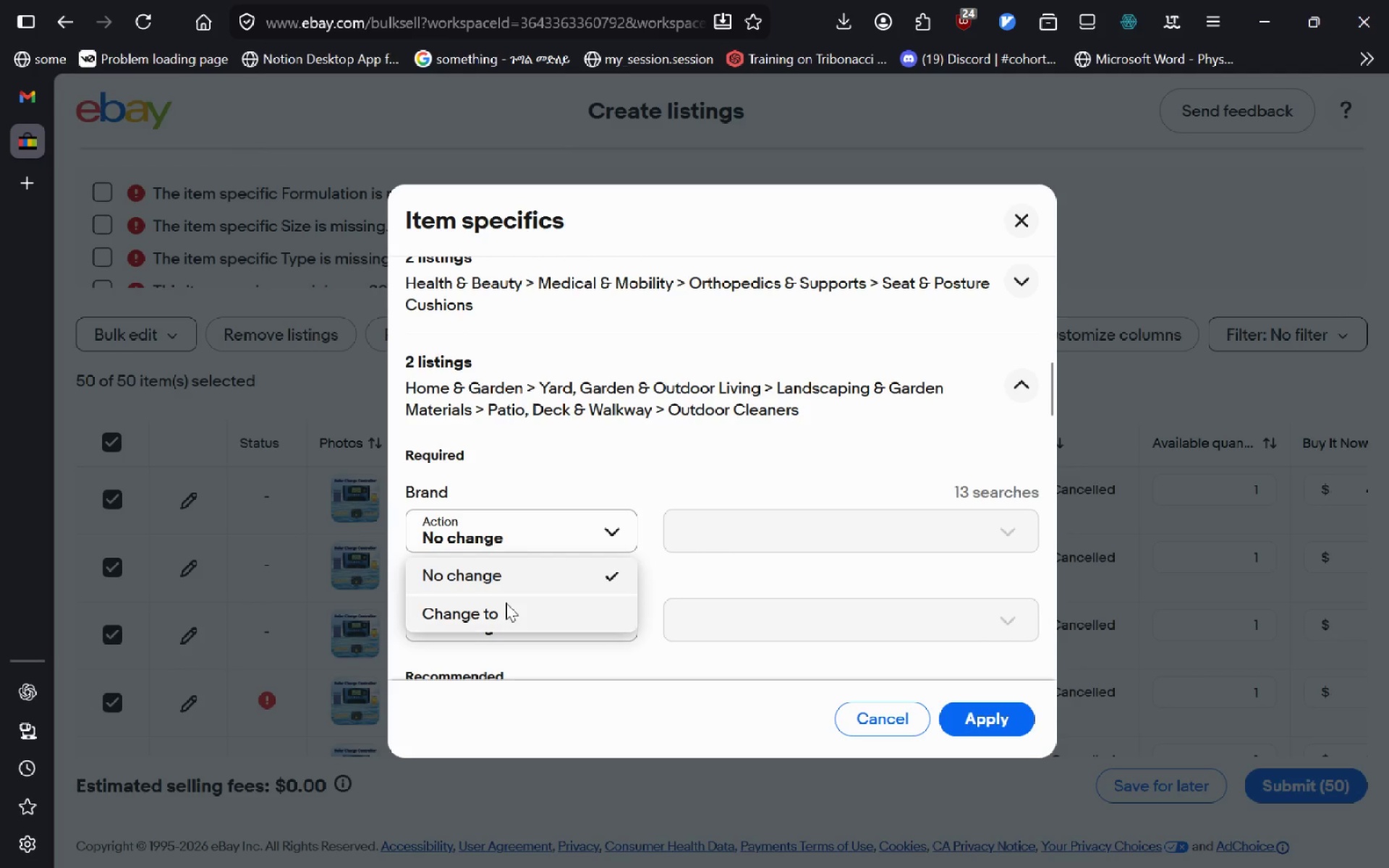 
left_click([506, 603])
 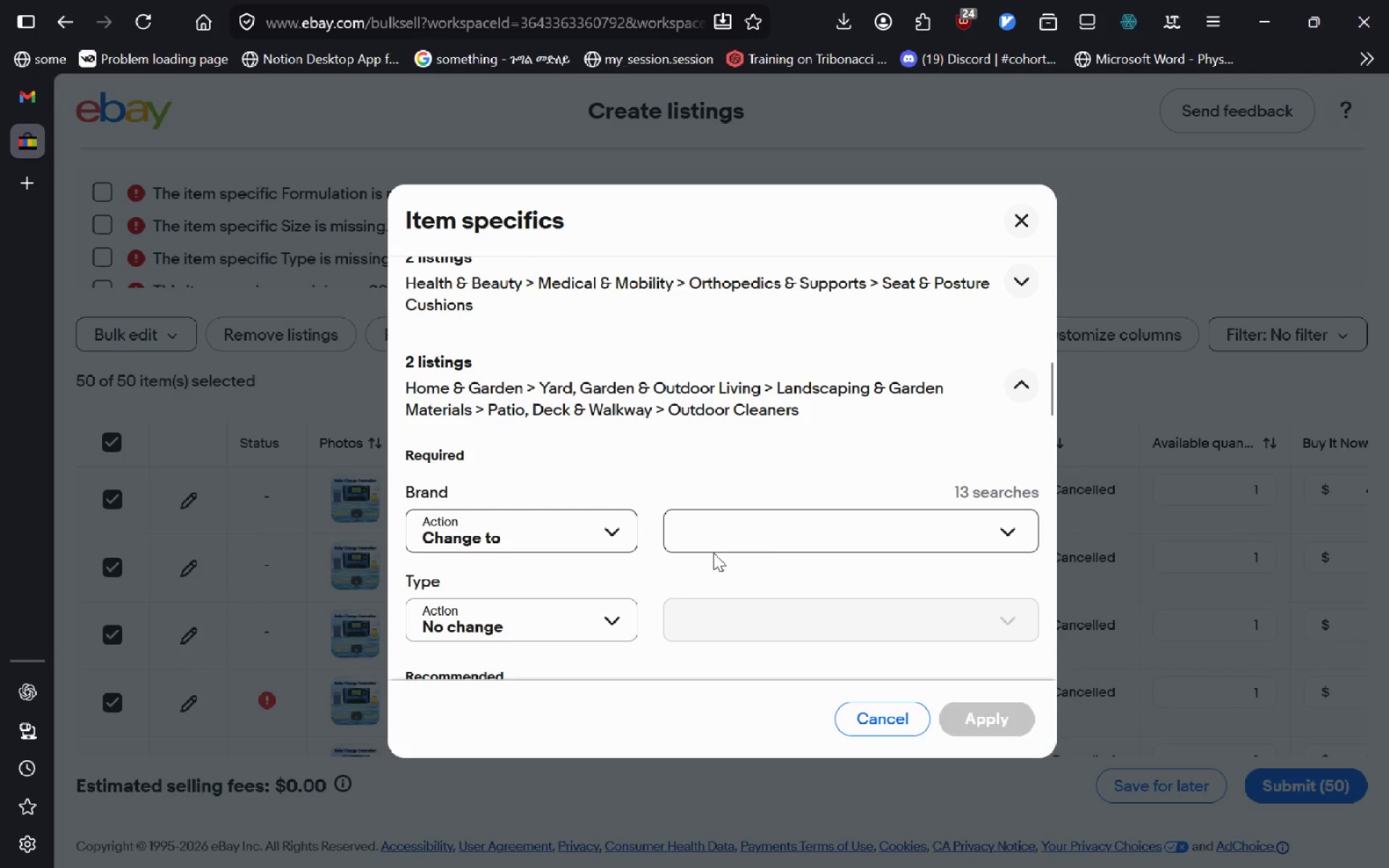 
left_click([713, 553])
 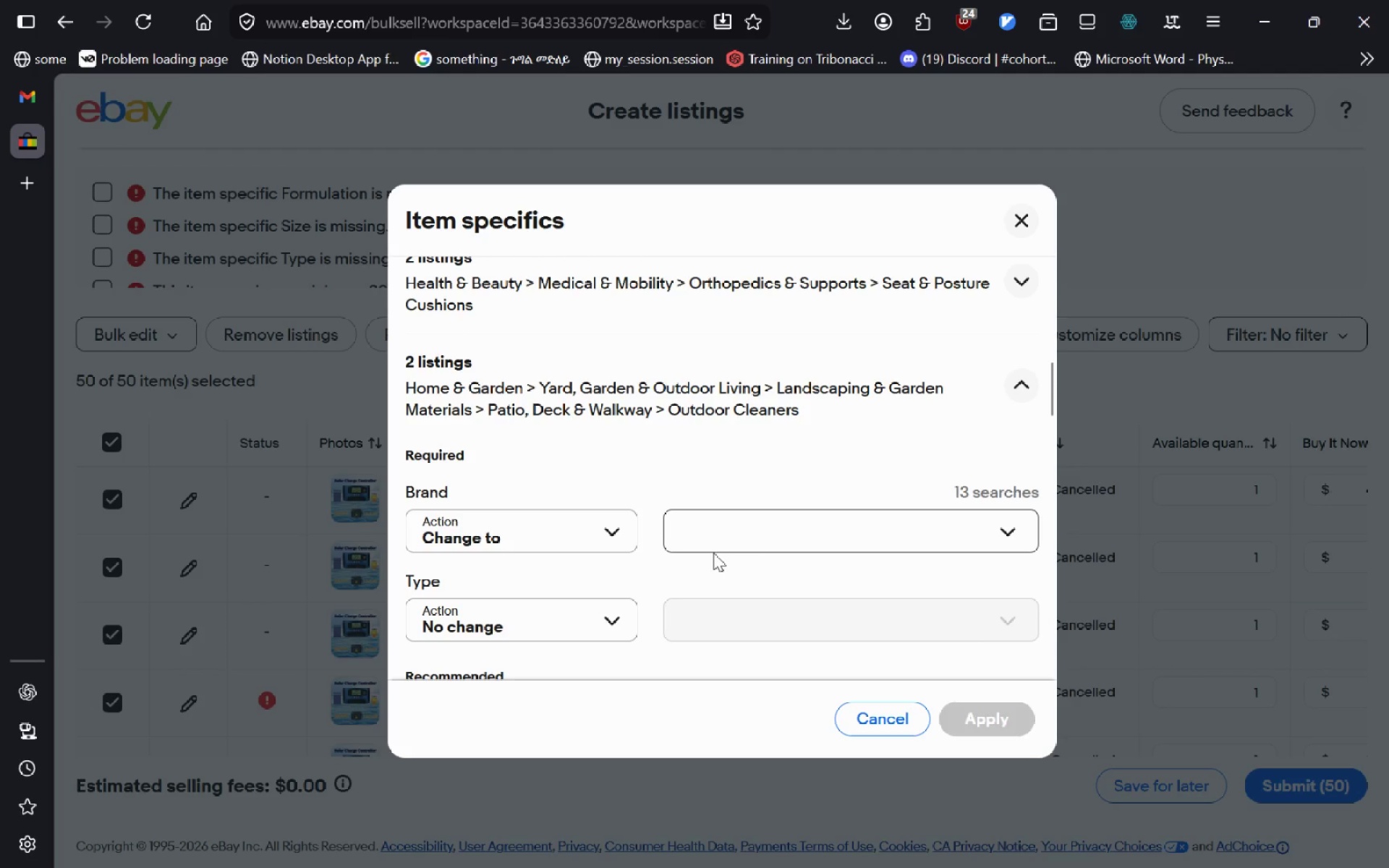 
left_click([713, 553])
 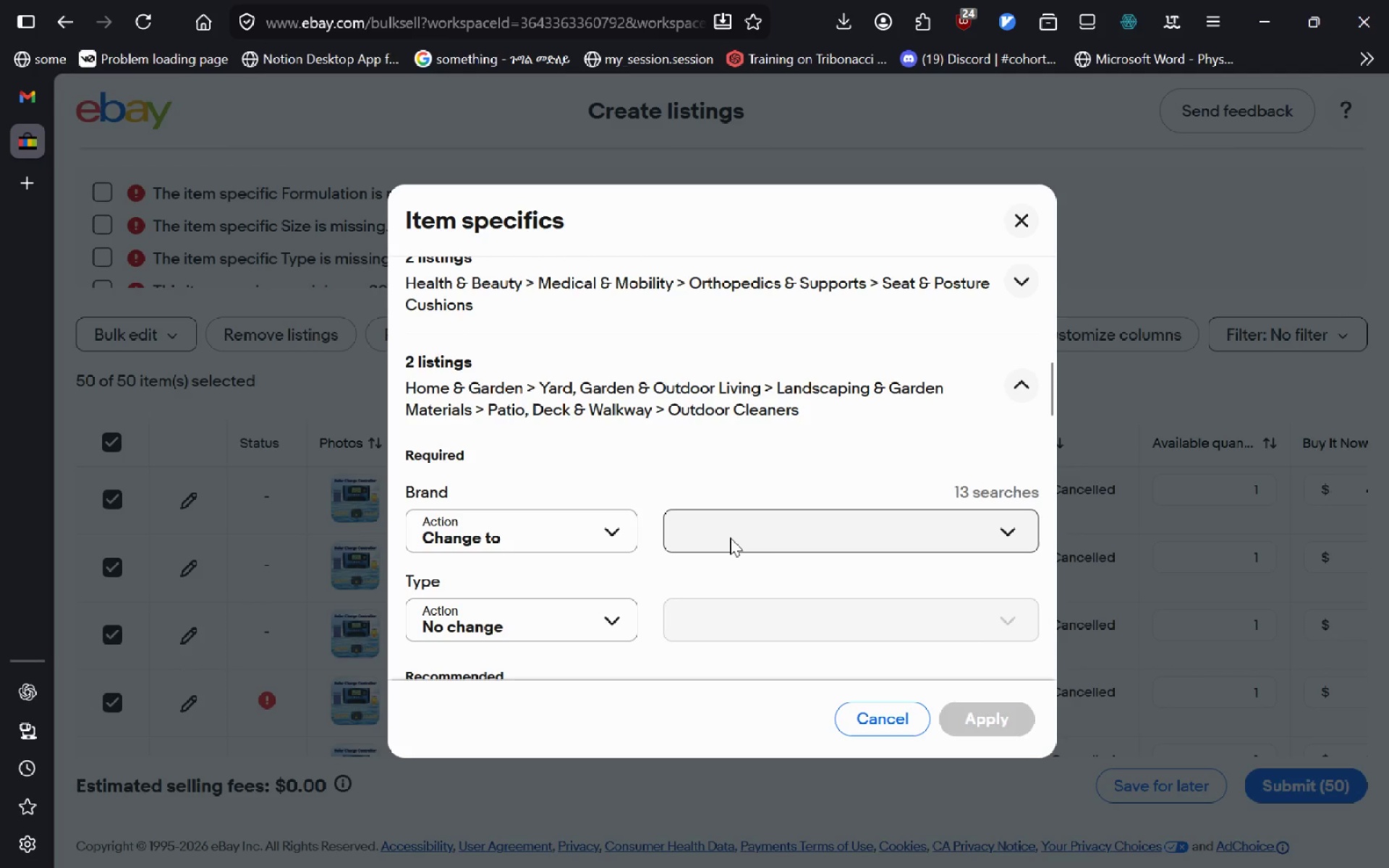 
left_click([730, 537])
 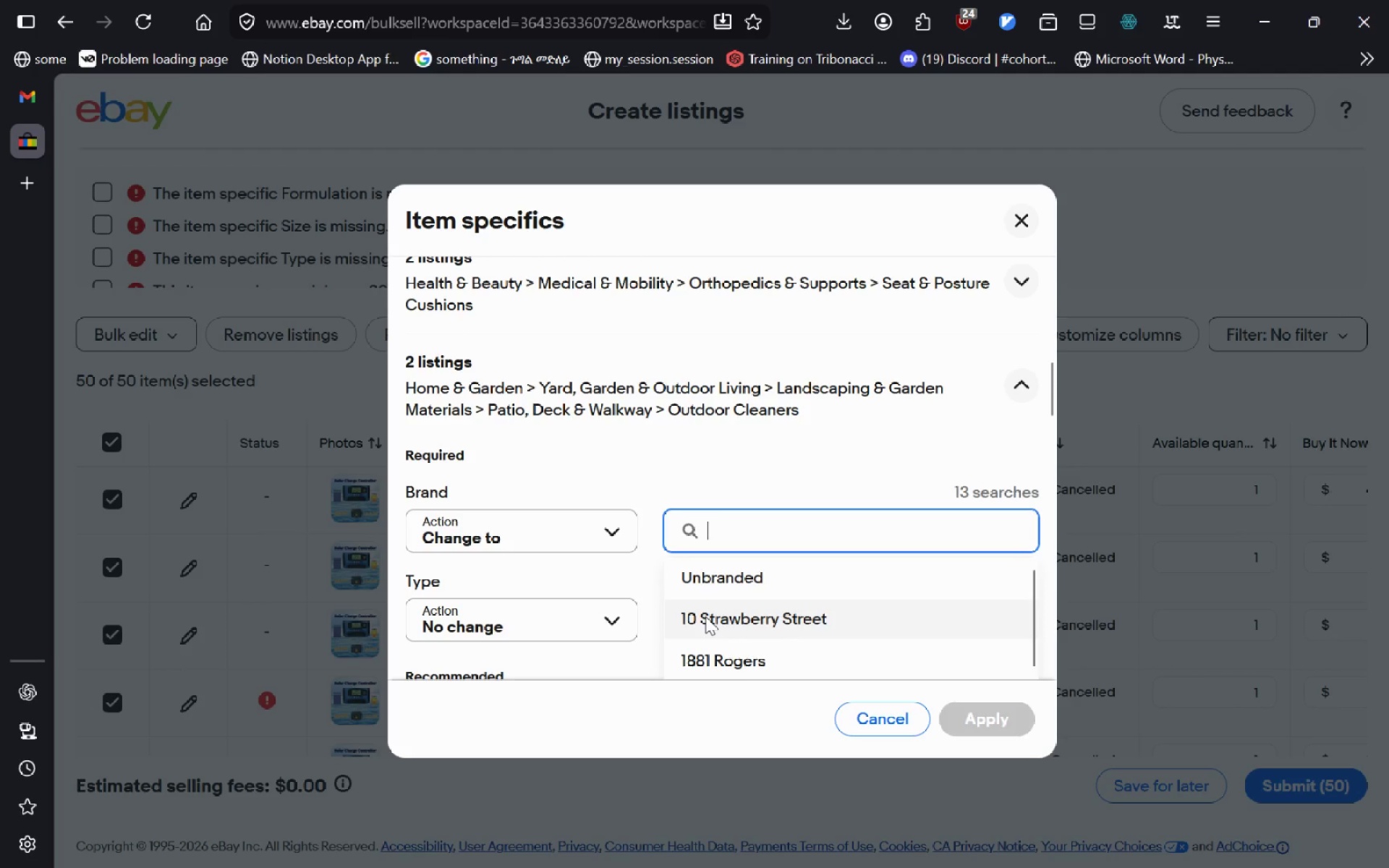 
key(Control+V)
 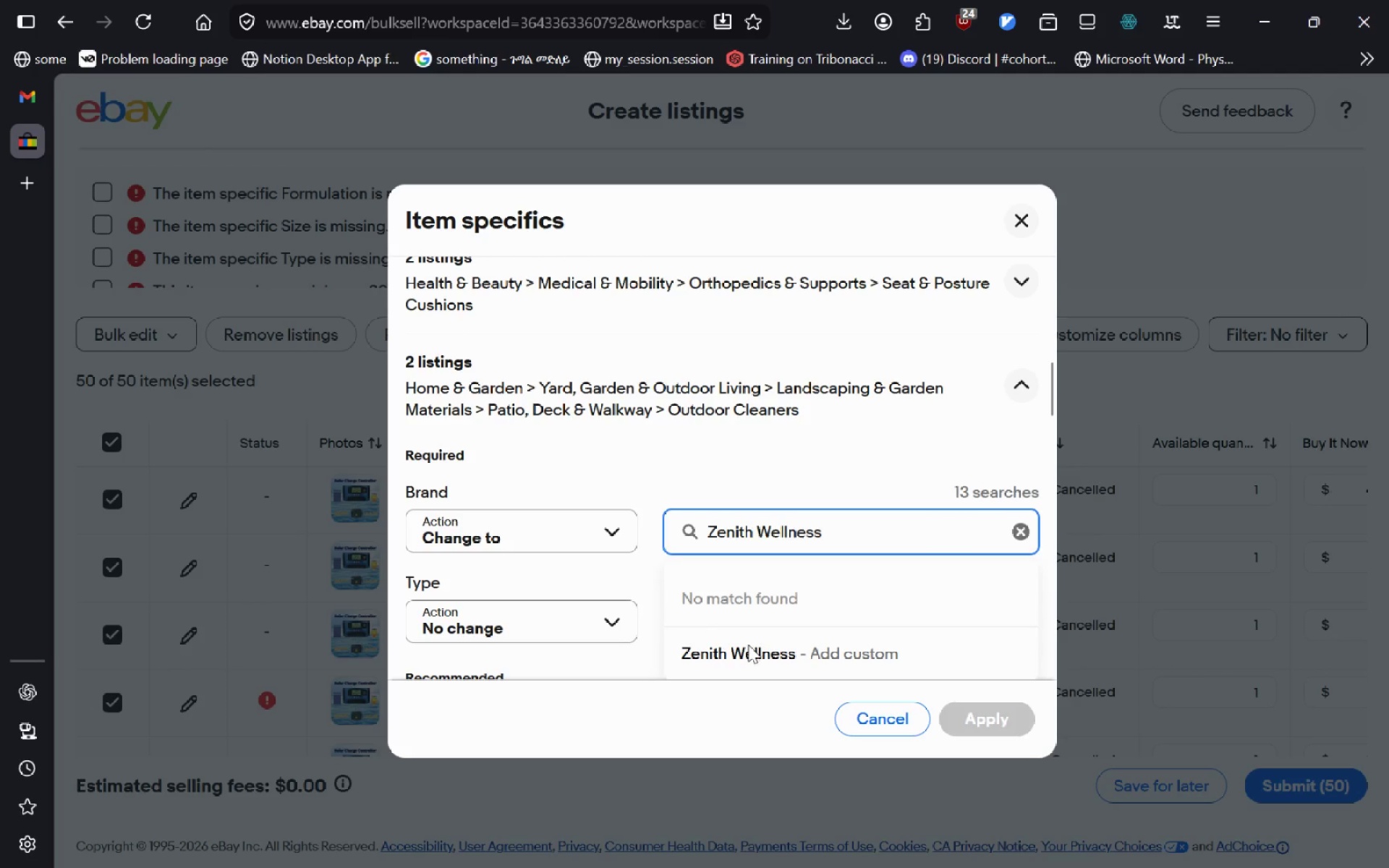 
left_click([748, 644])
 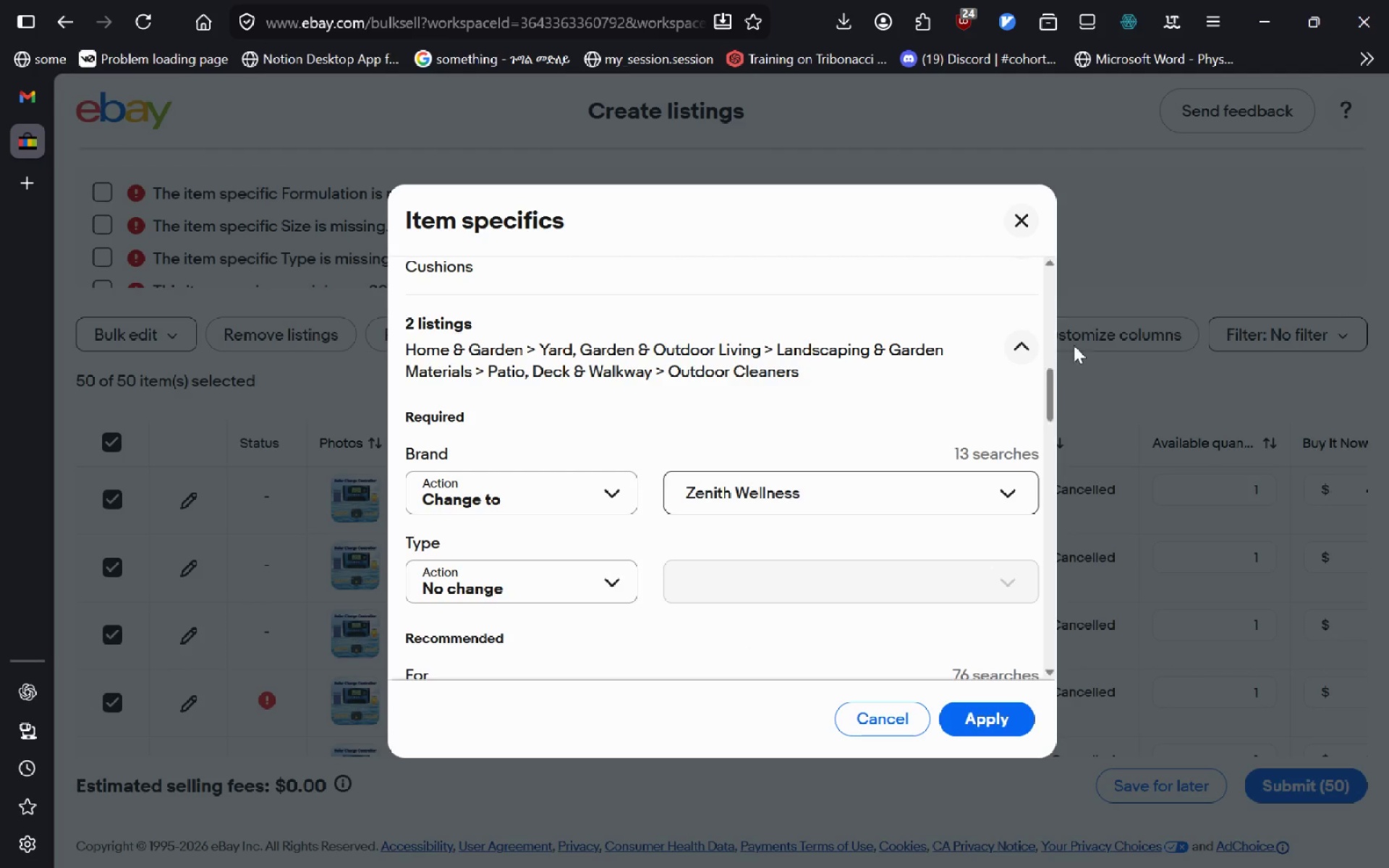 
left_click([1001, 352])
 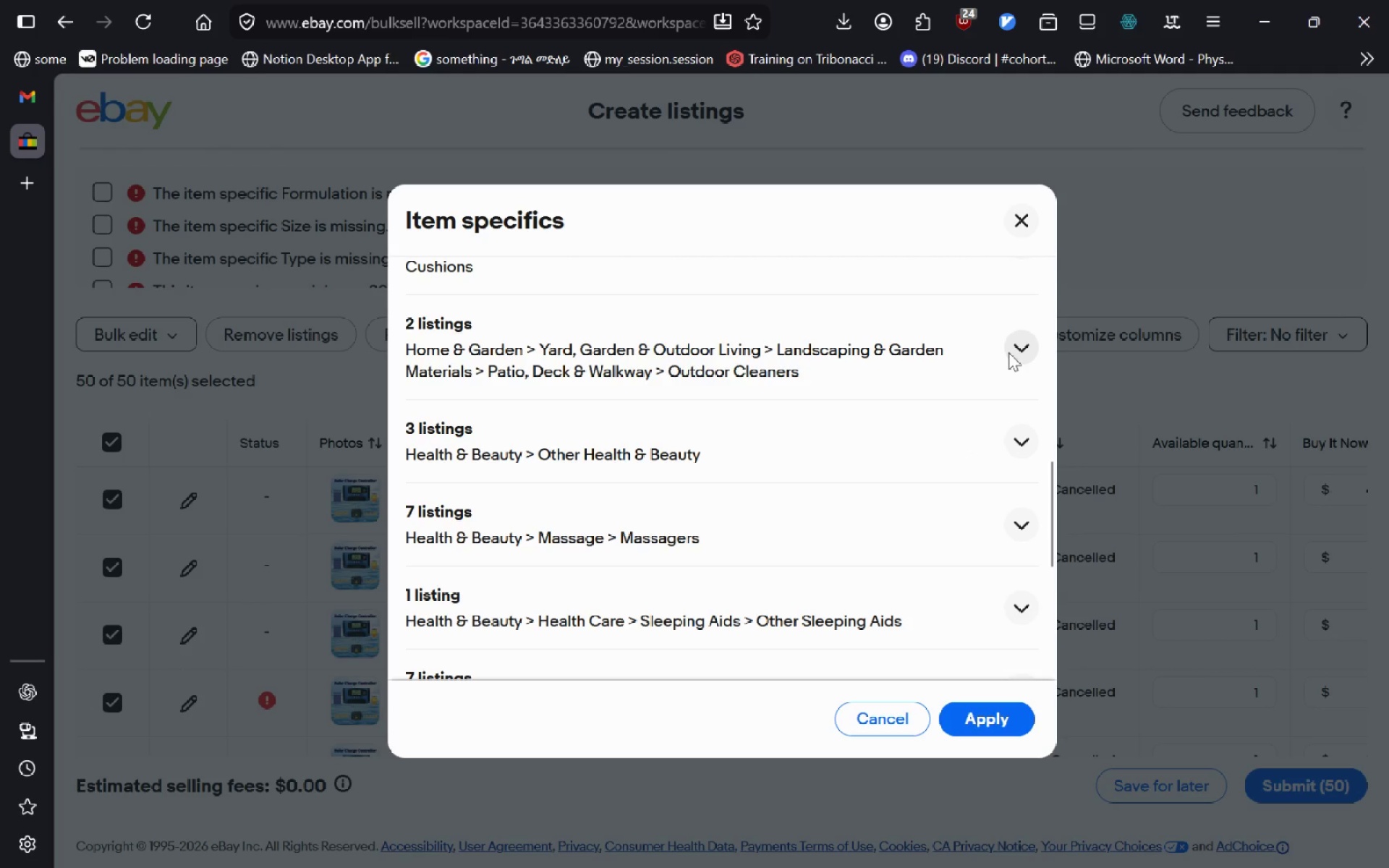 
left_click([1008, 352])
 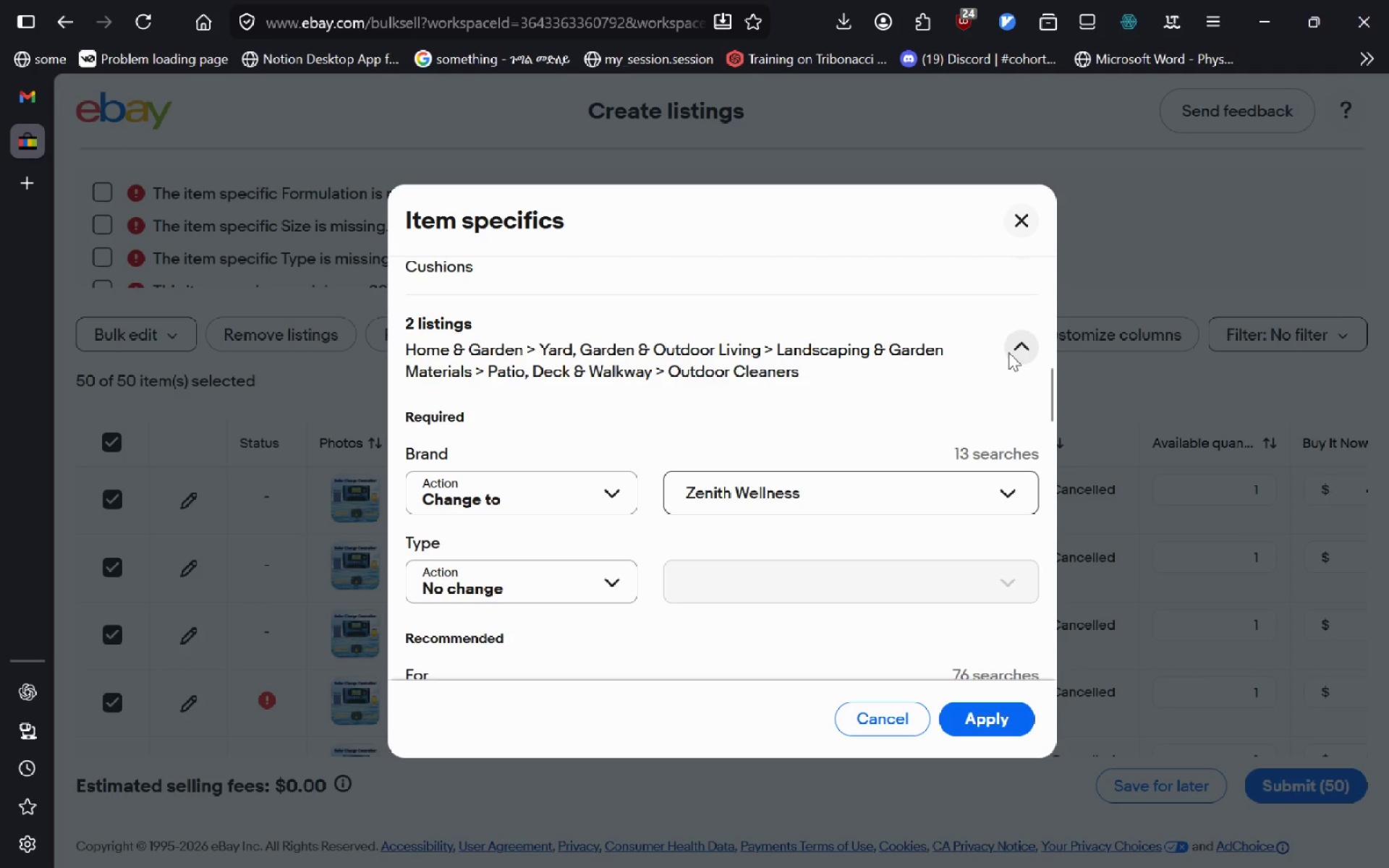 
left_click([1008, 352])
 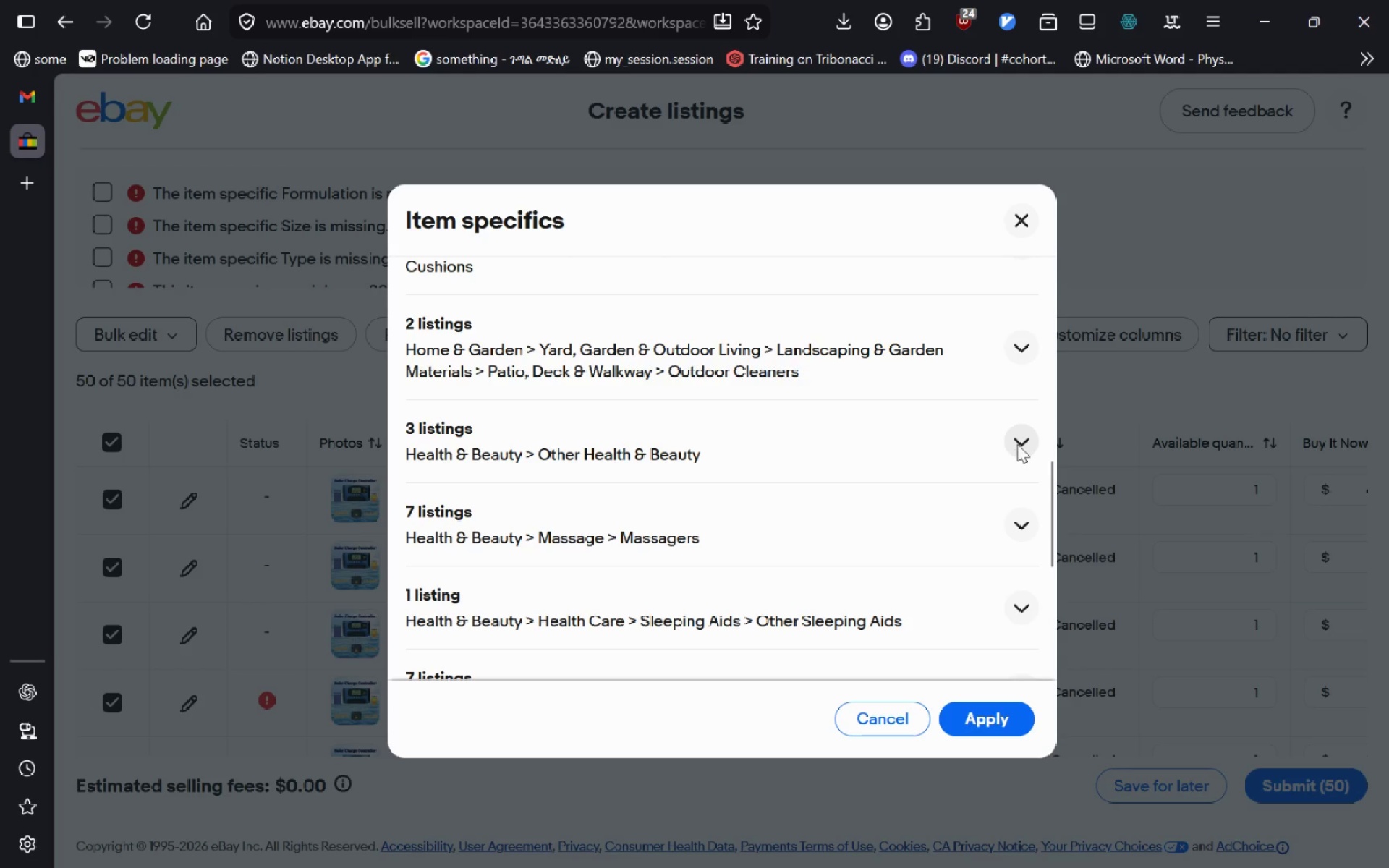 
left_click([1017, 444])
 